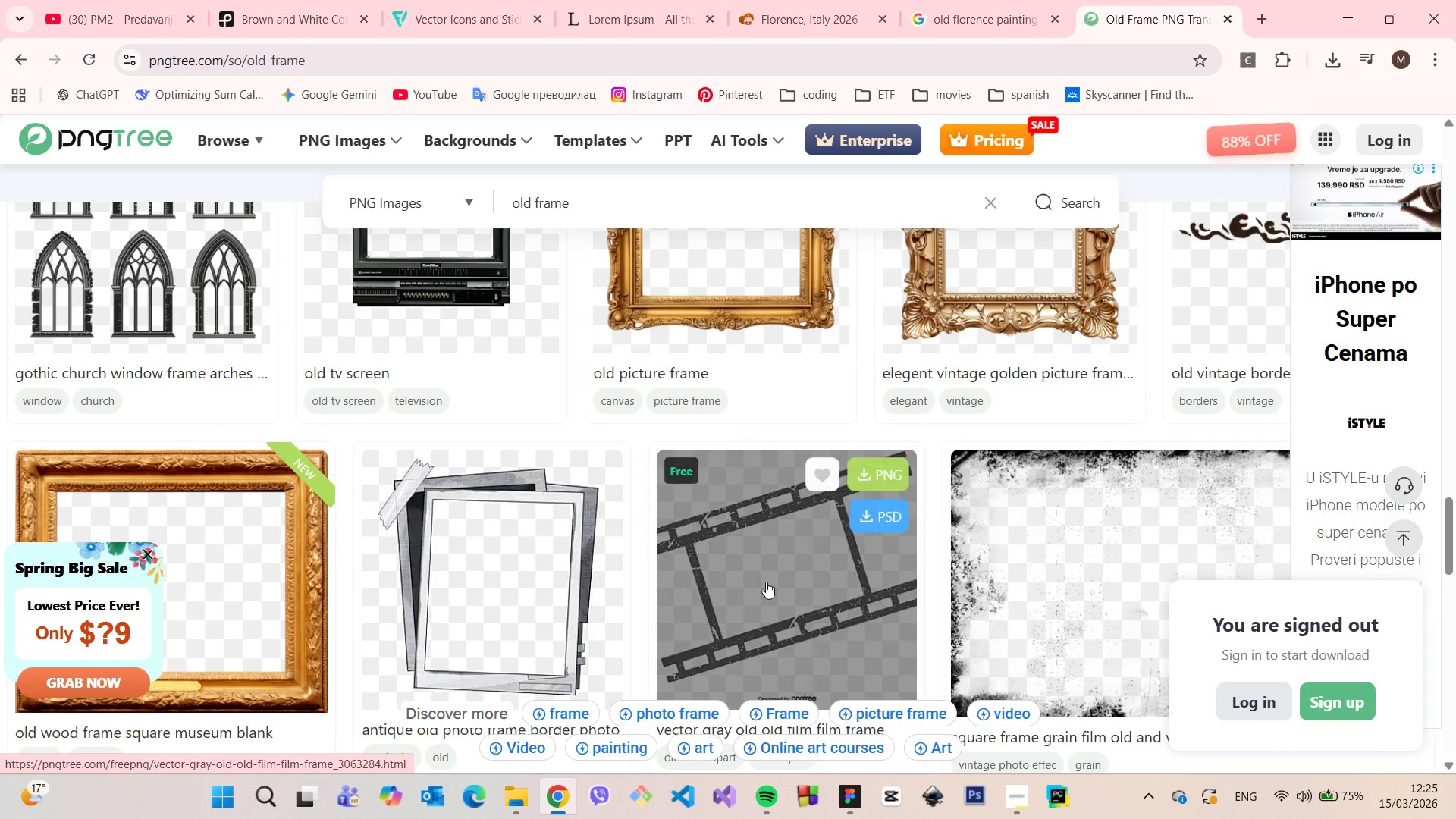 
scroll: coordinate [766, 582], scroll_direction: up, amount: 2.0
 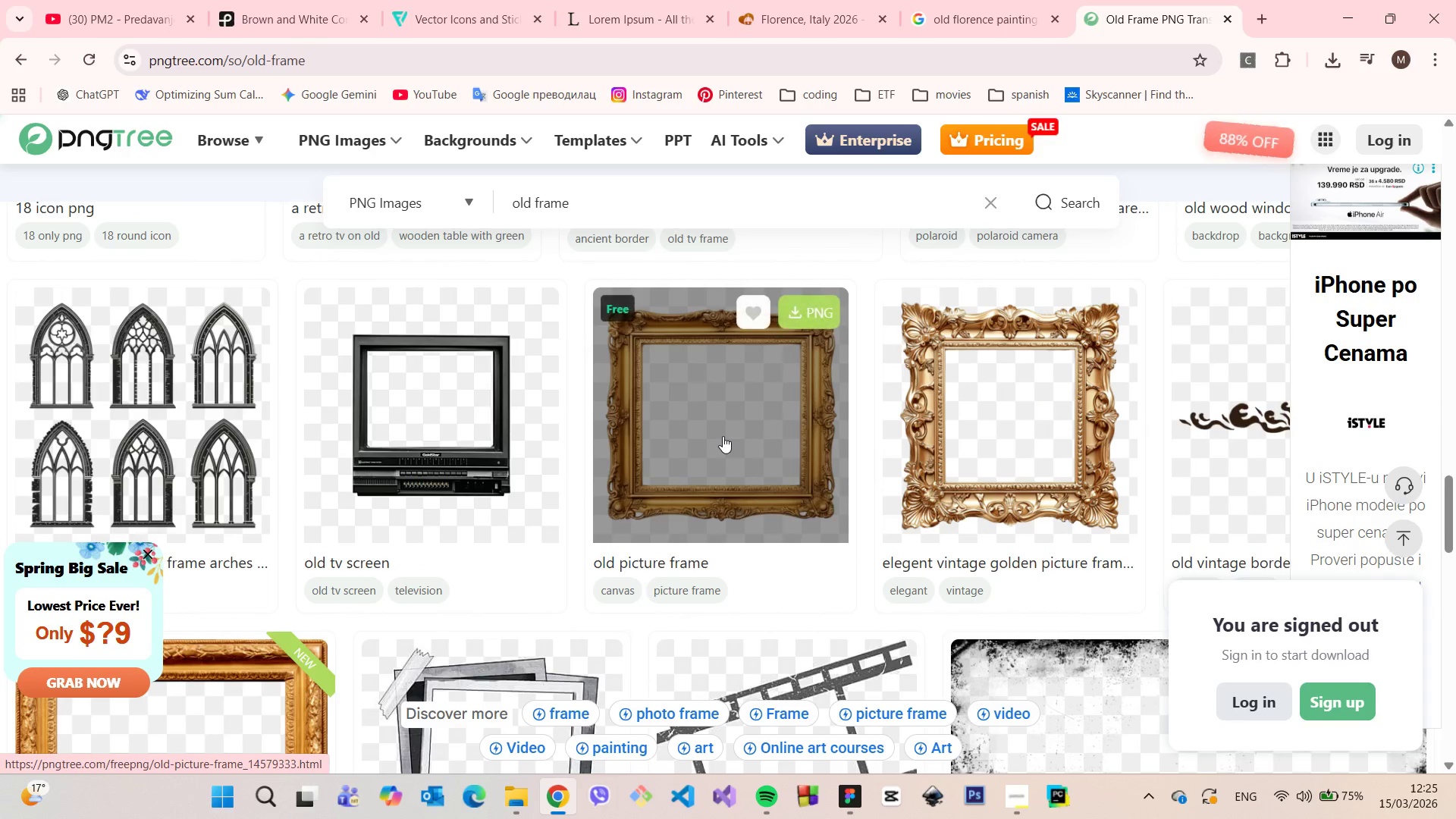 
left_click([723, 436])
 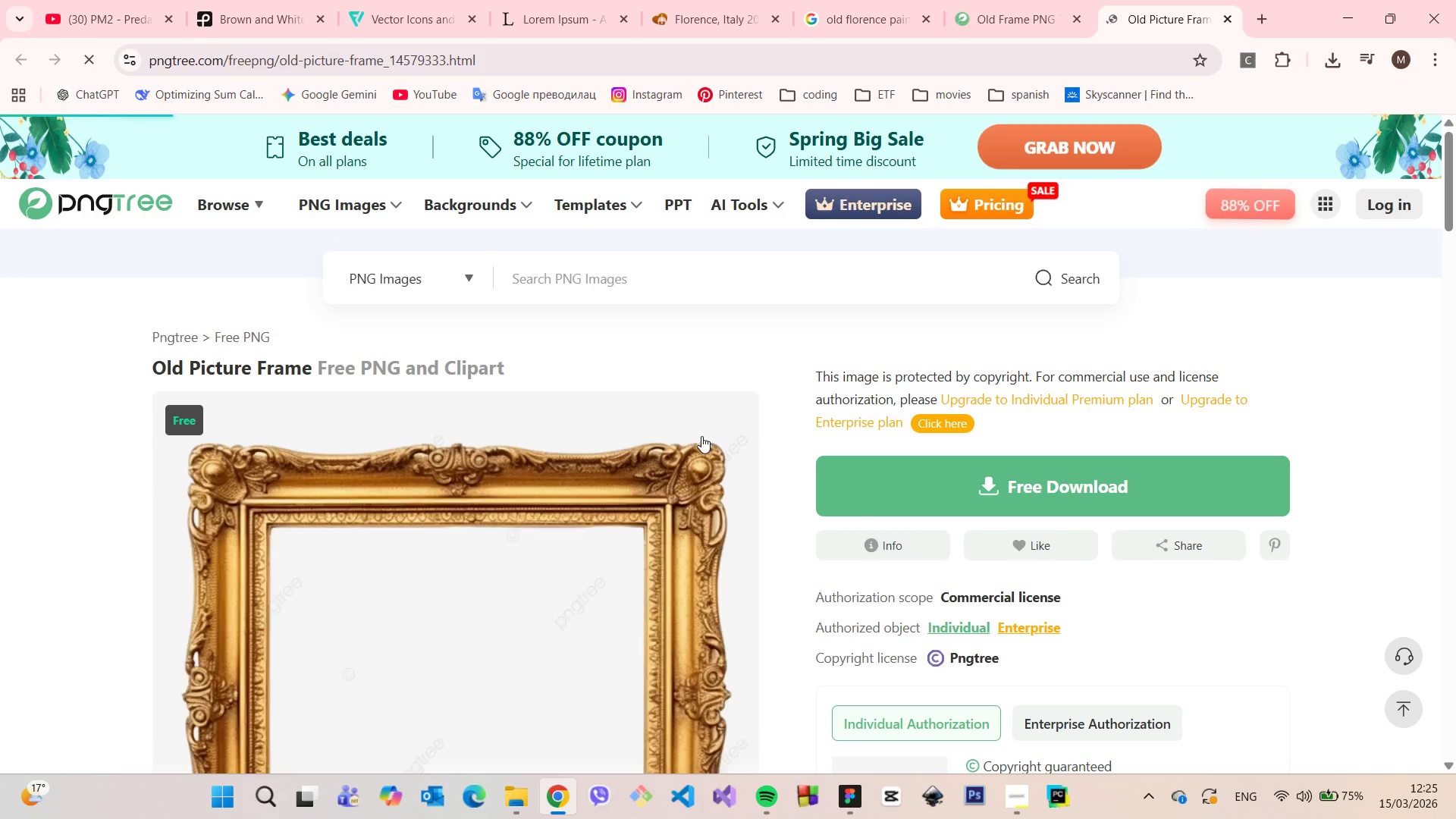 
scroll: coordinate [616, 466], scroll_direction: down, amount: 3.0
 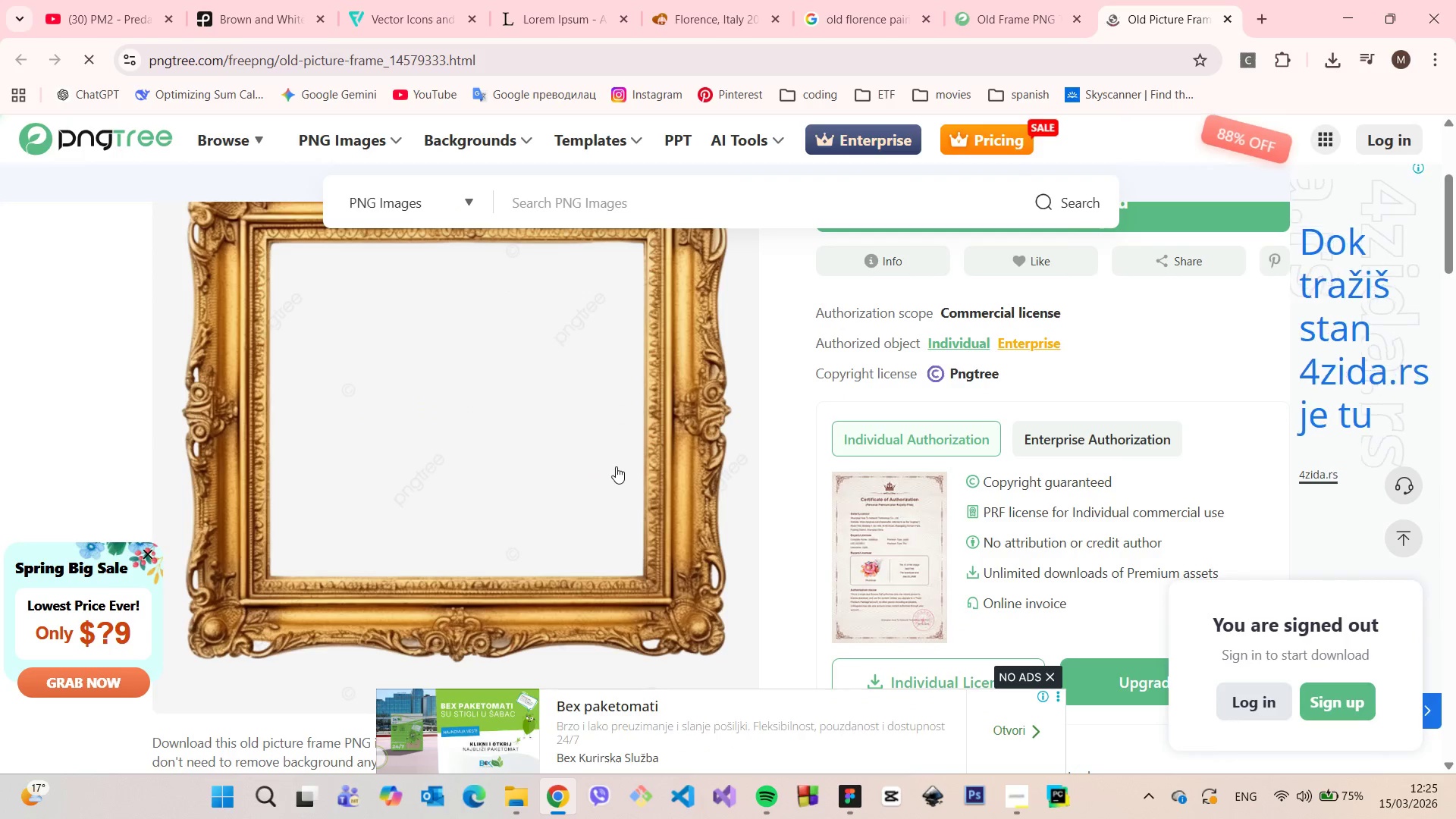 
scroll: coordinate [616, 466], scroll_direction: up, amount: 2.0
 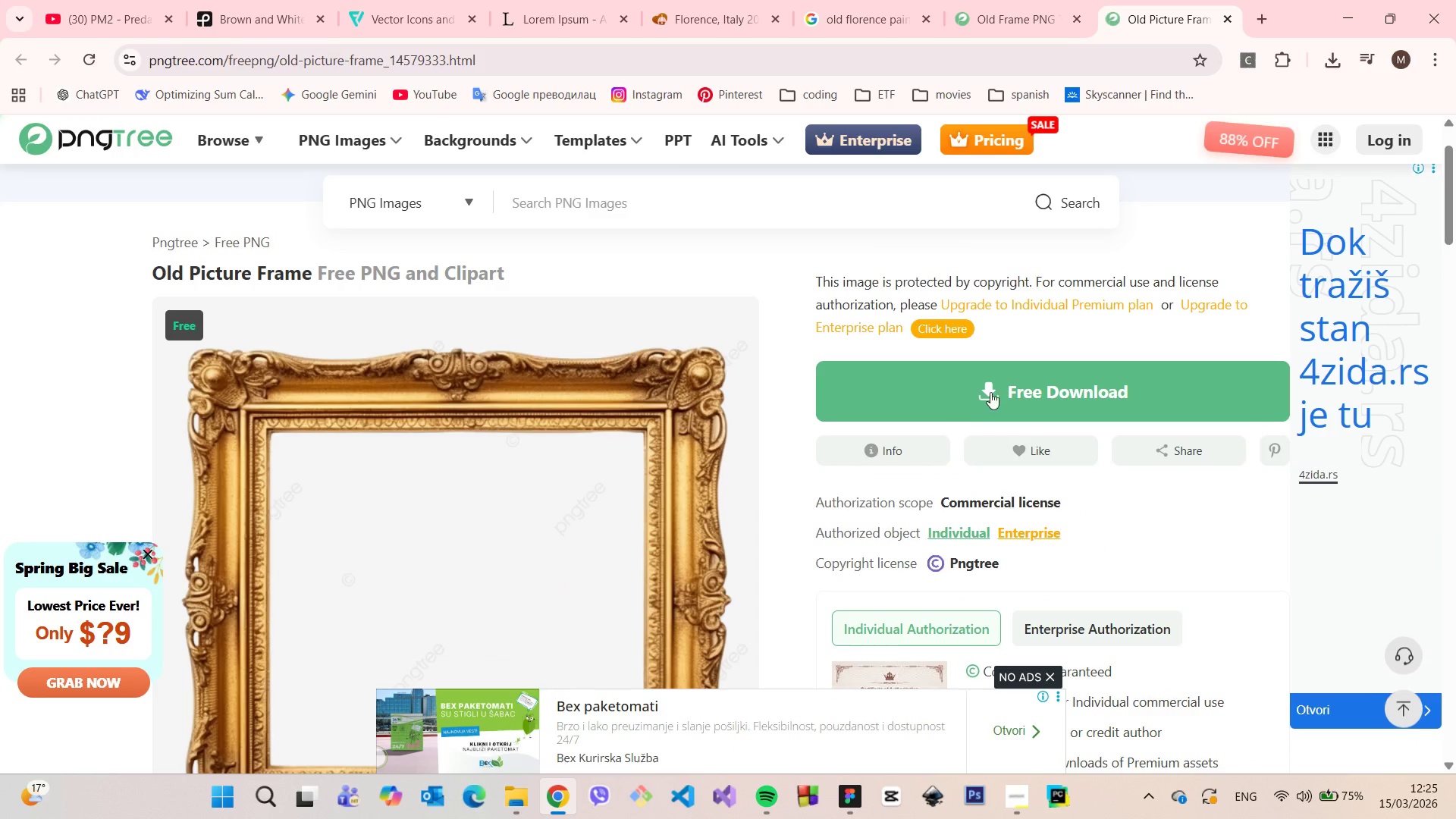 
scroll: coordinate [996, 394], scroll_direction: down, amount: 5.0
 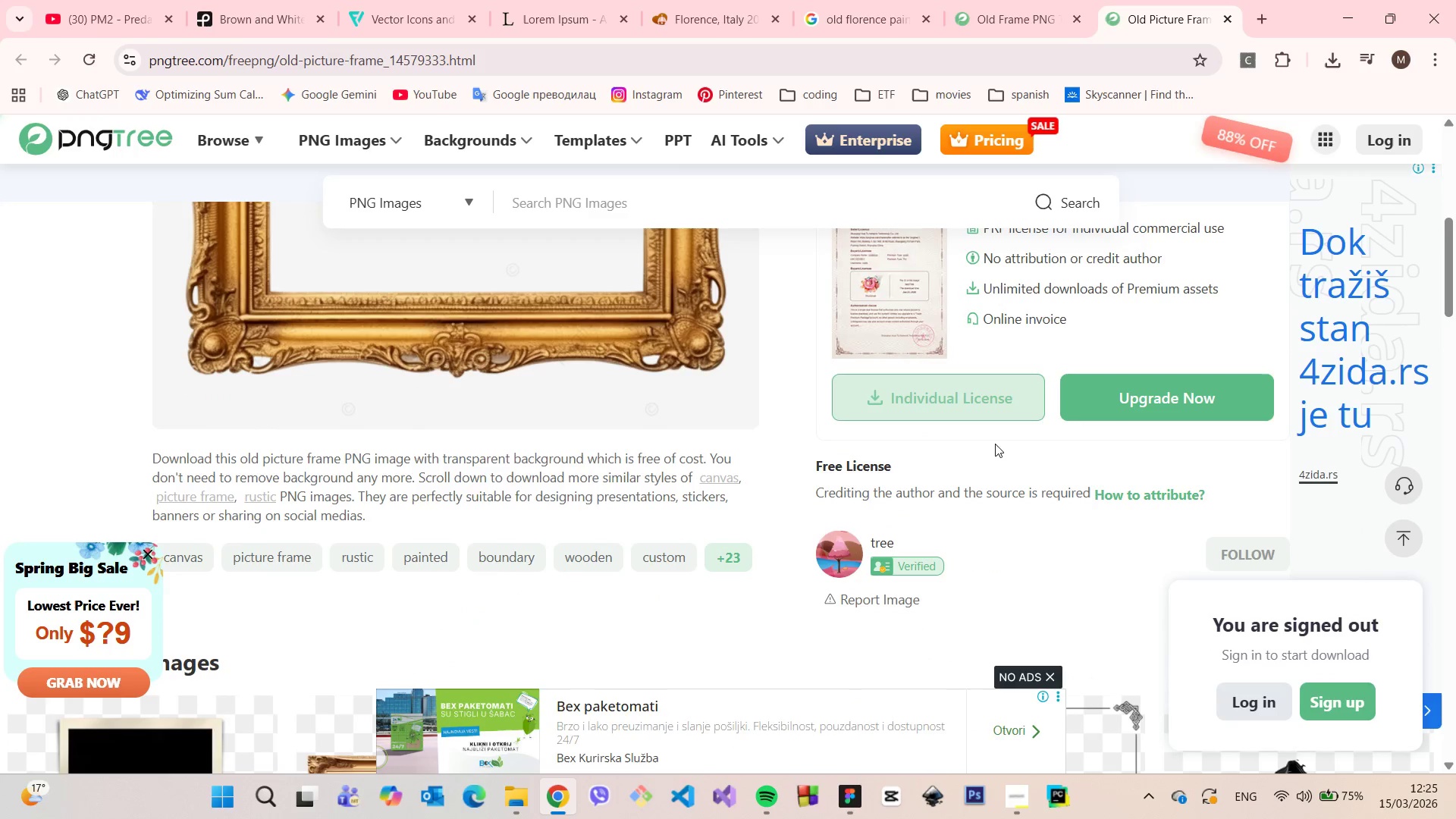 
scroll: coordinate [996, 448], scroll_direction: up, amount: 4.0
 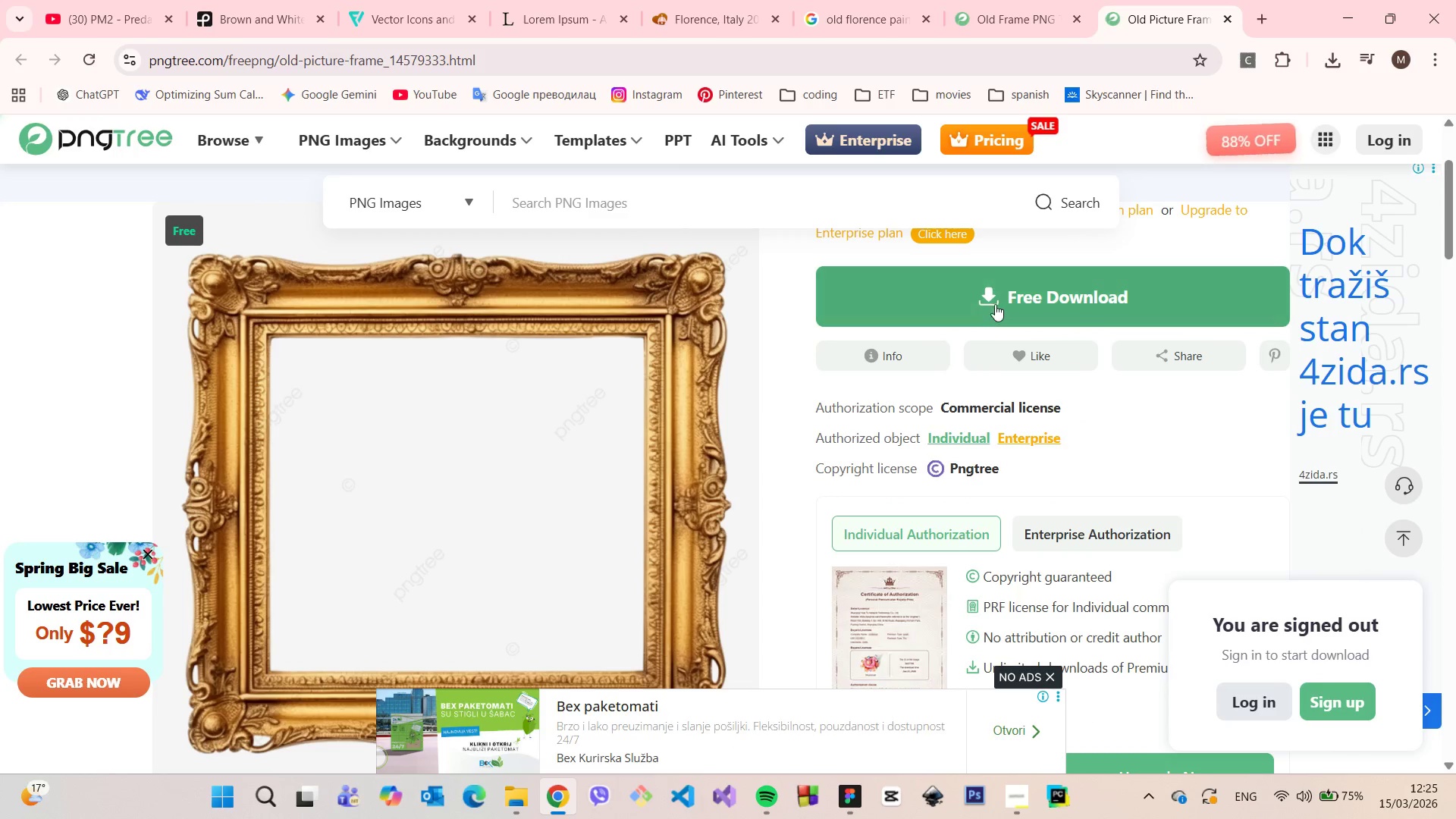 
left_click([995, 302])
 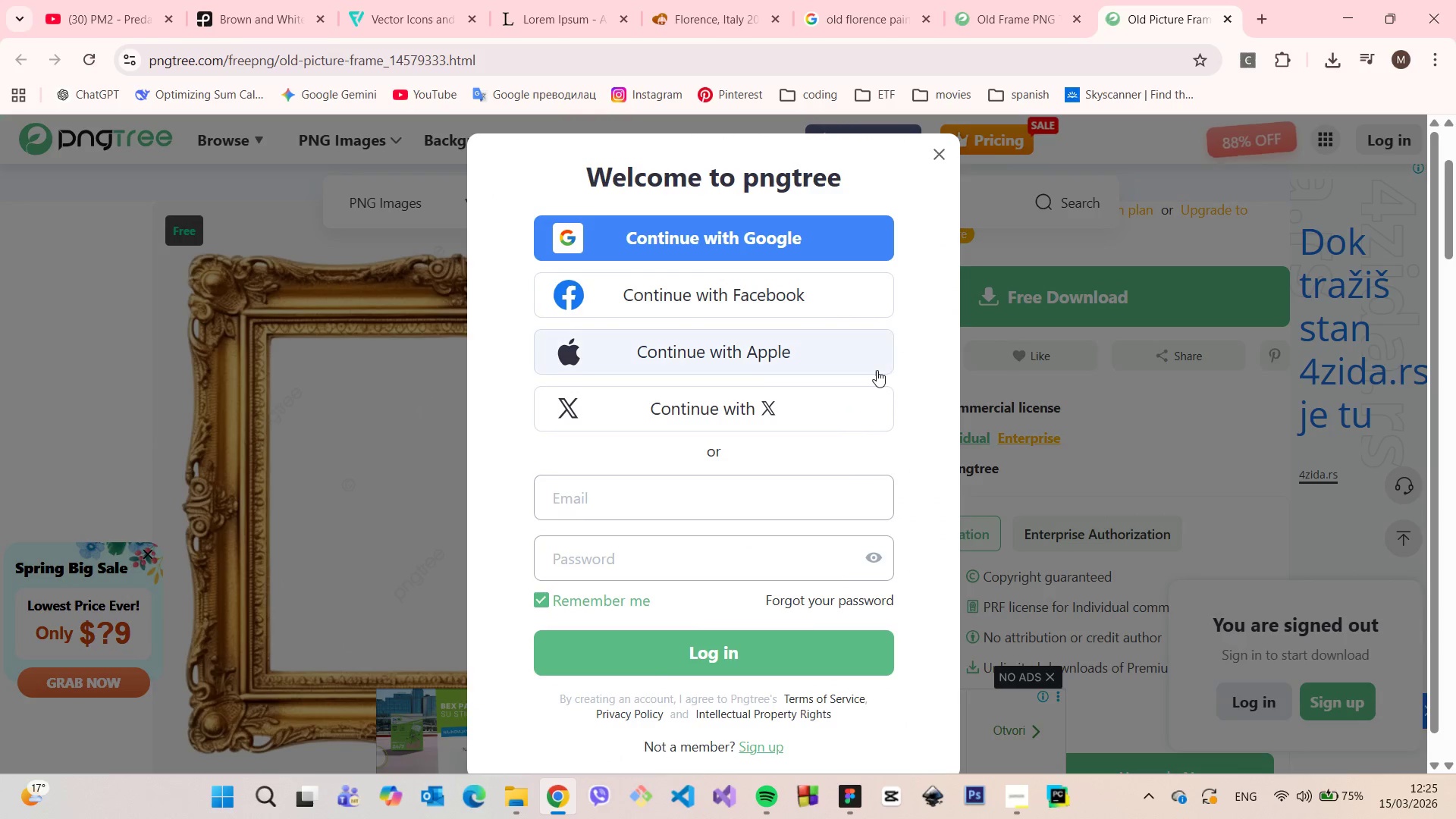 
scroll: coordinate [900, 410], scroll_direction: down, amount: 1.0
 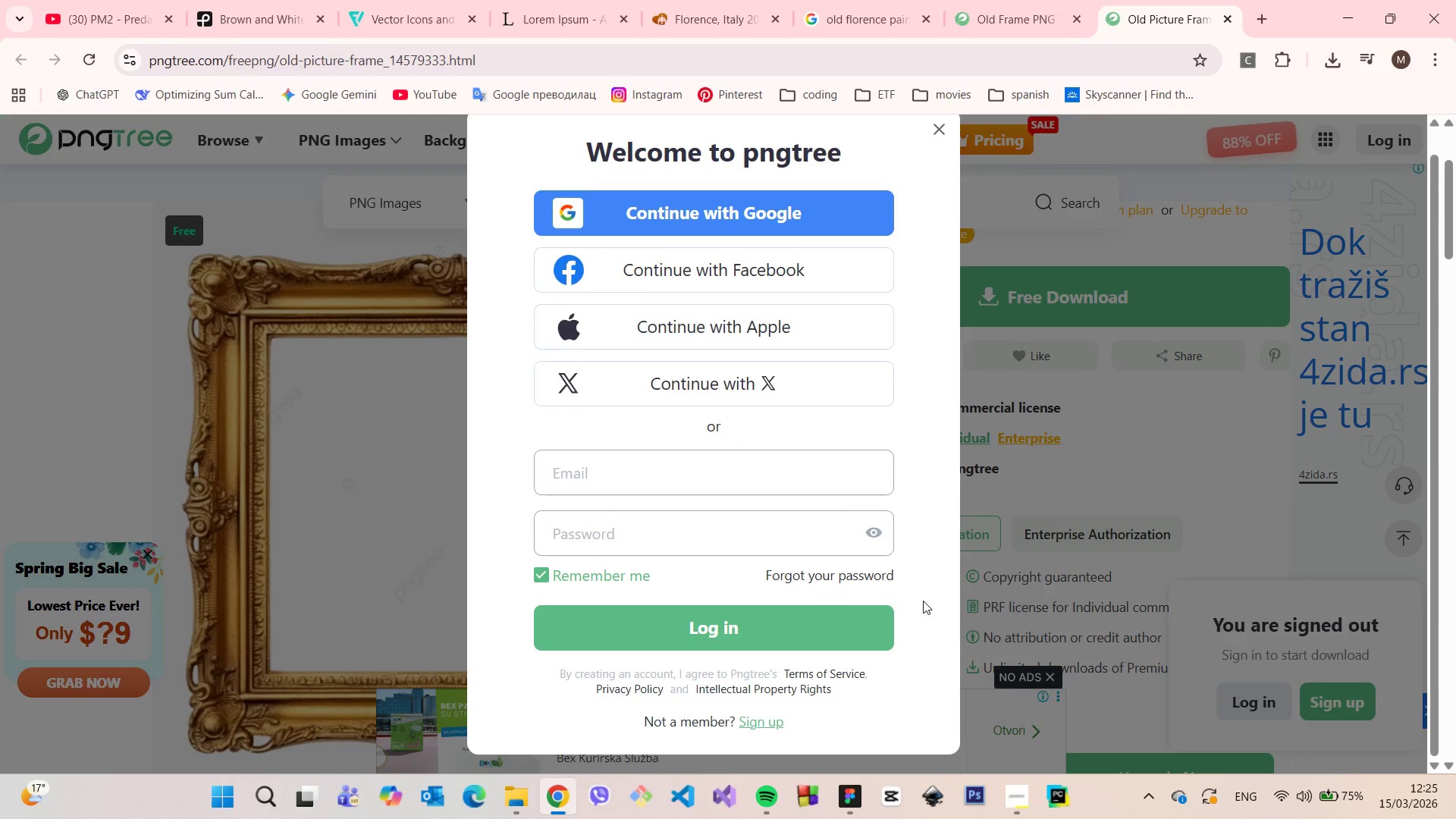 
scroll: coordinate [924, 602], scroll_direction: up, amount: 1.0
 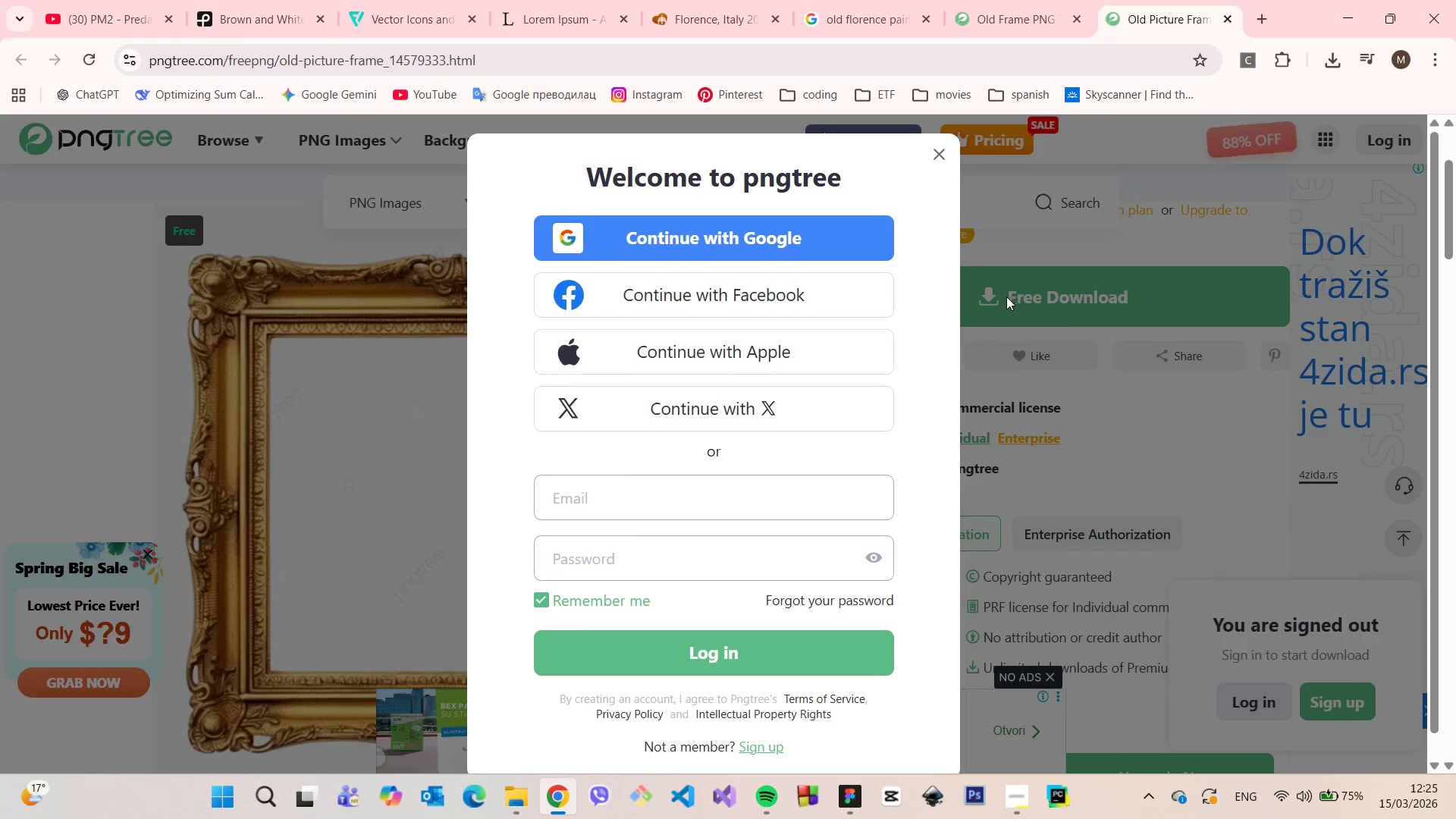 
left_click([770, 235])
 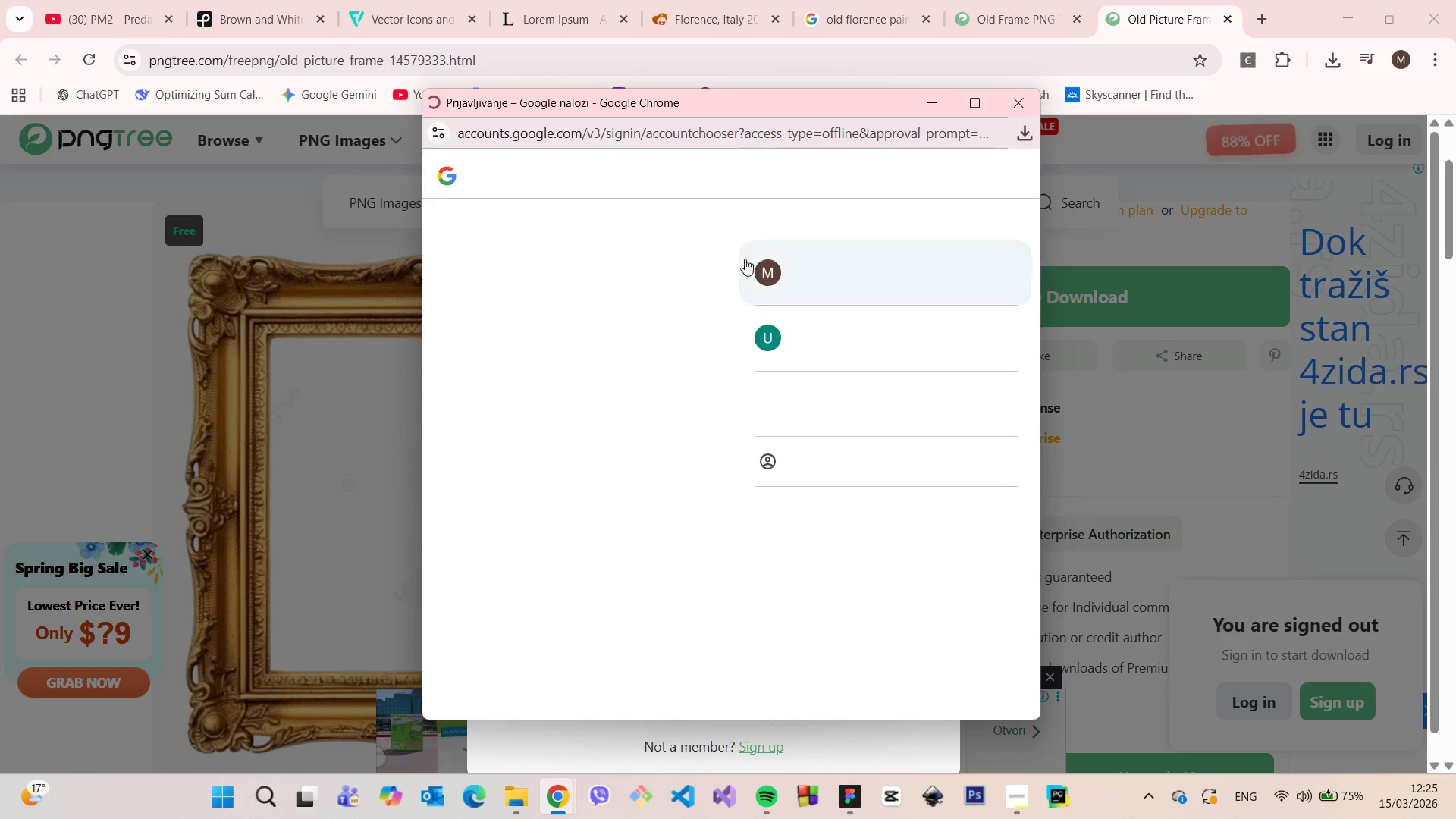 
left_click([768, 268])
 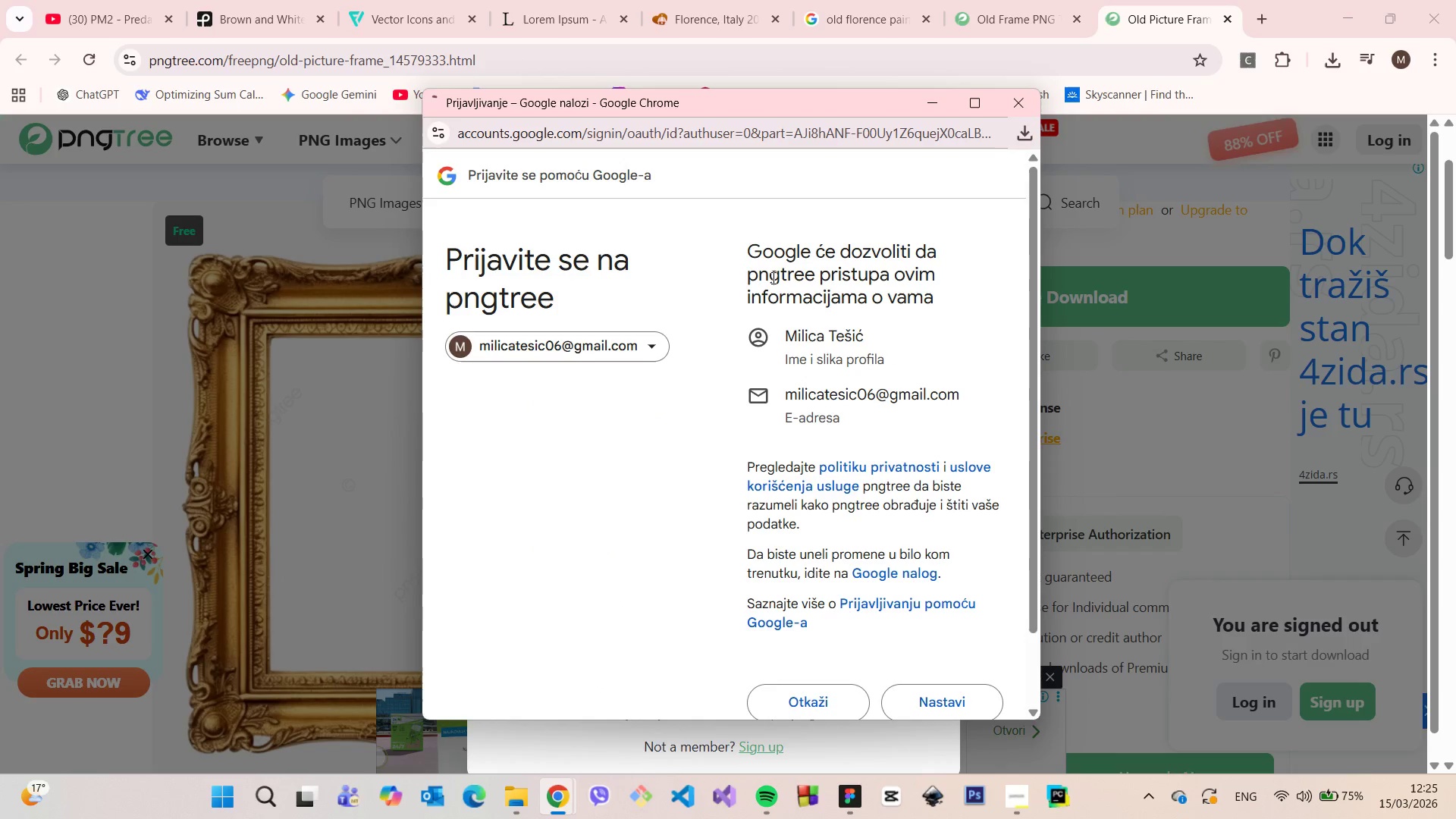 
left_click([941, 704])
 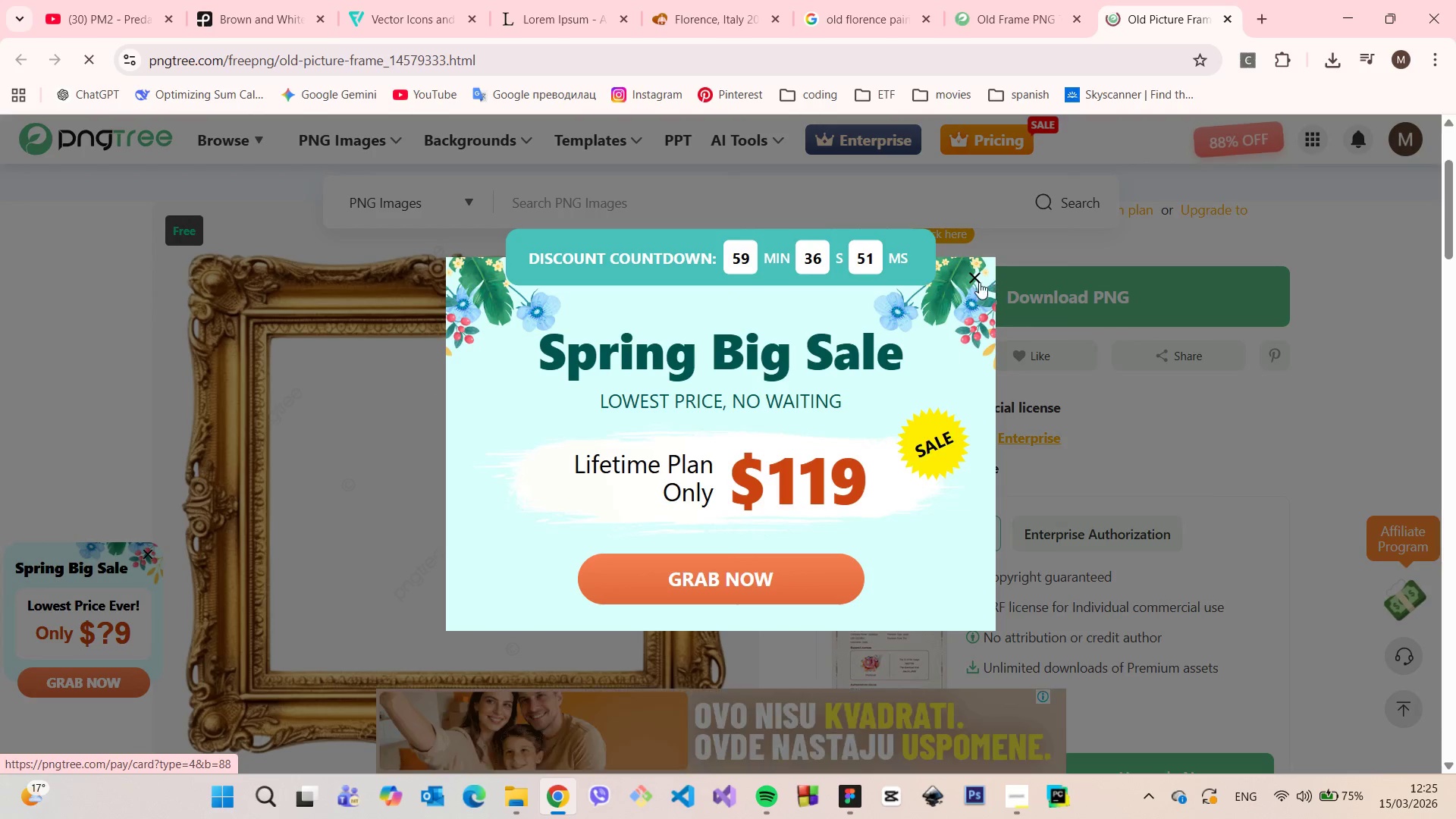 
left_click([973, 275])
 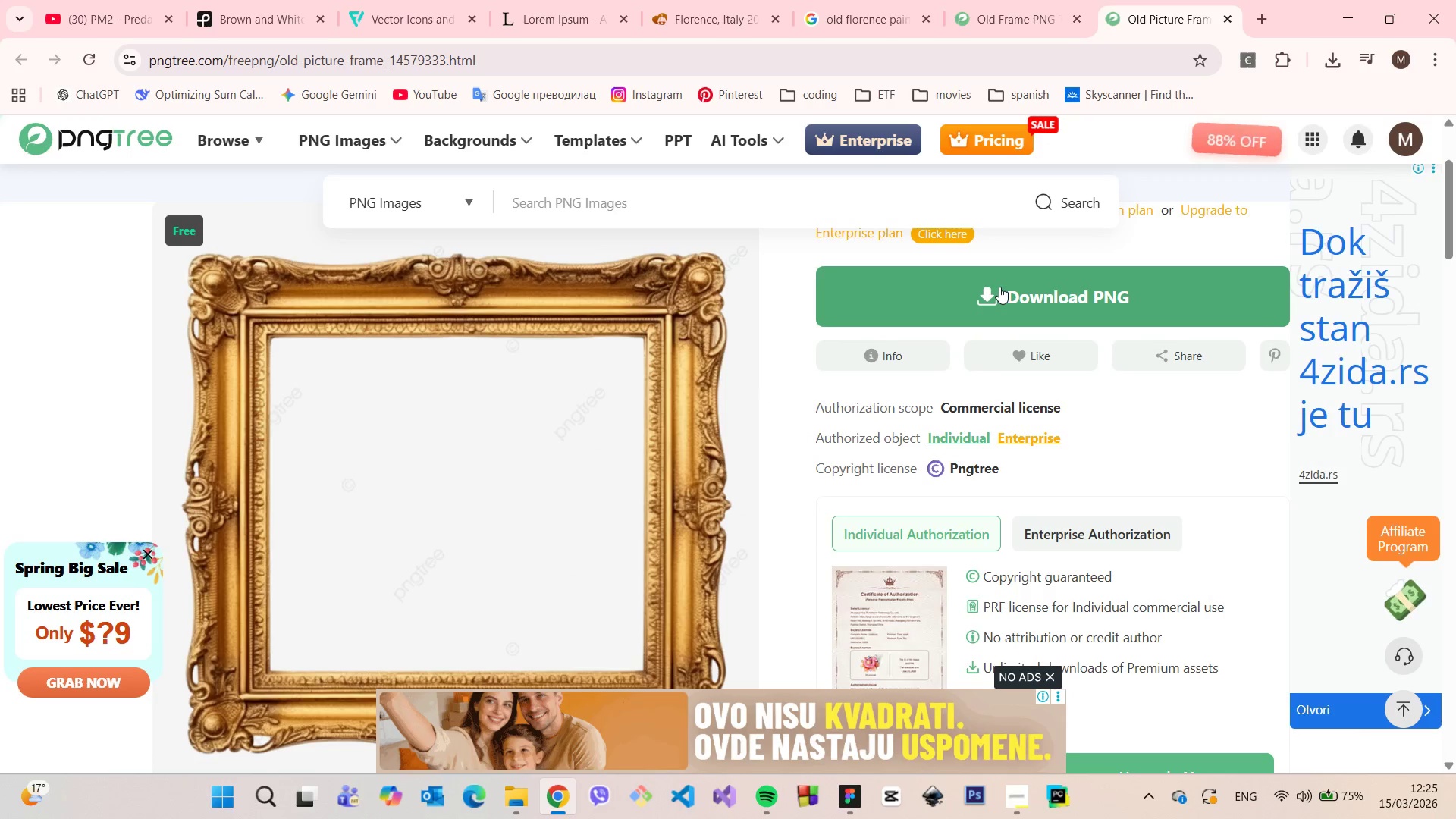 
left_click([999, 287])
 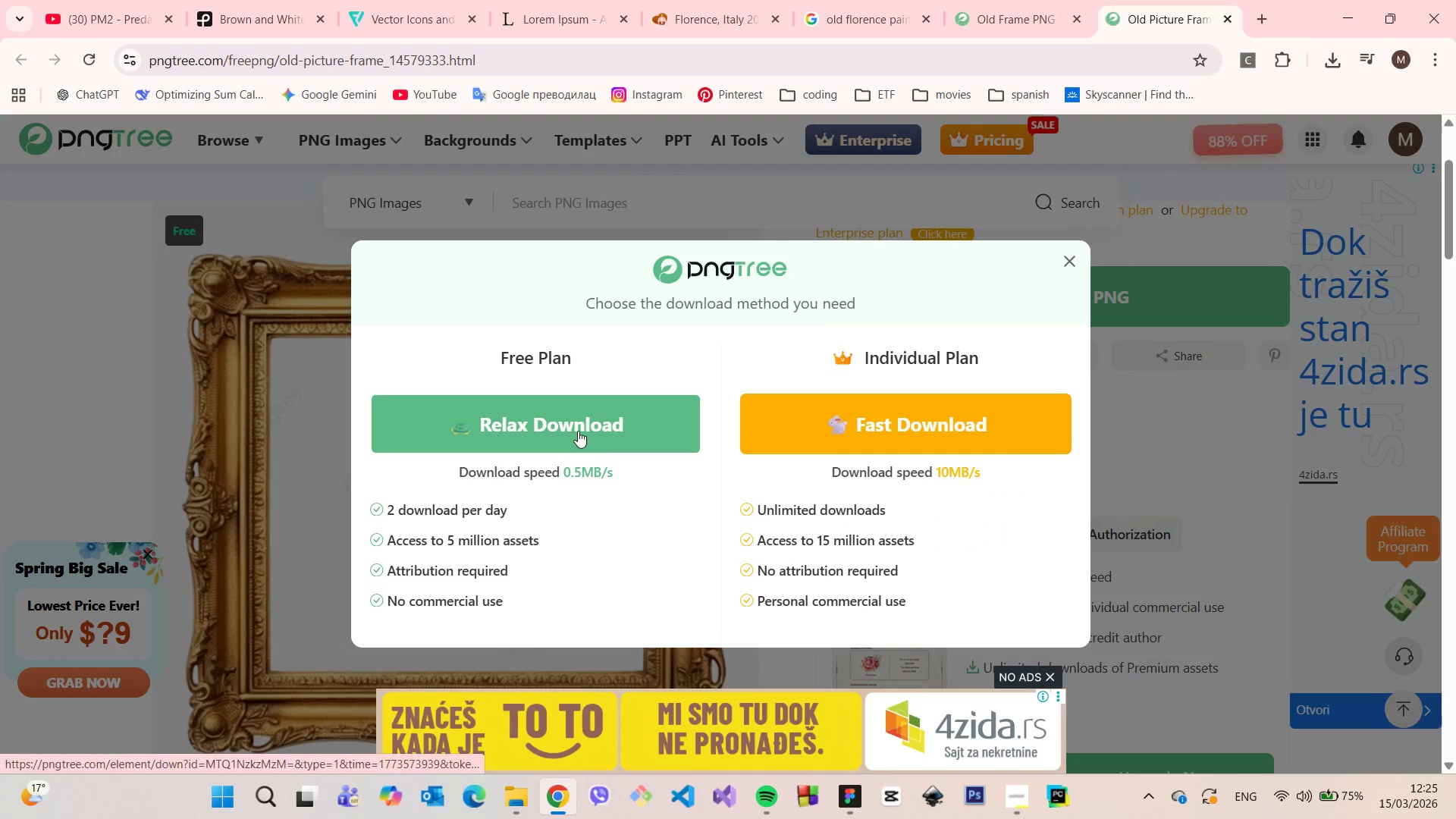 
wait(5.8)
 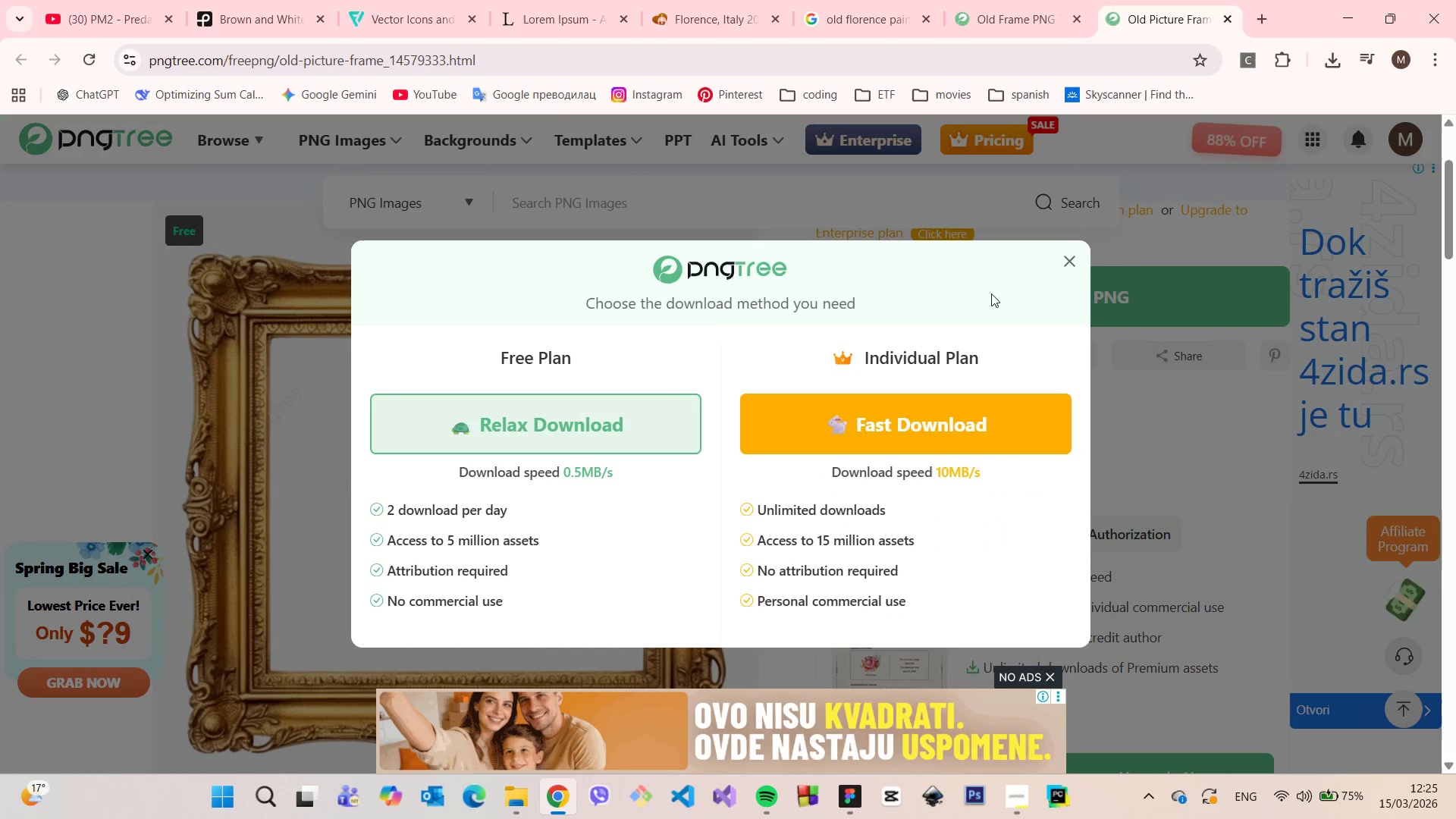 
left_click([573, 419])
 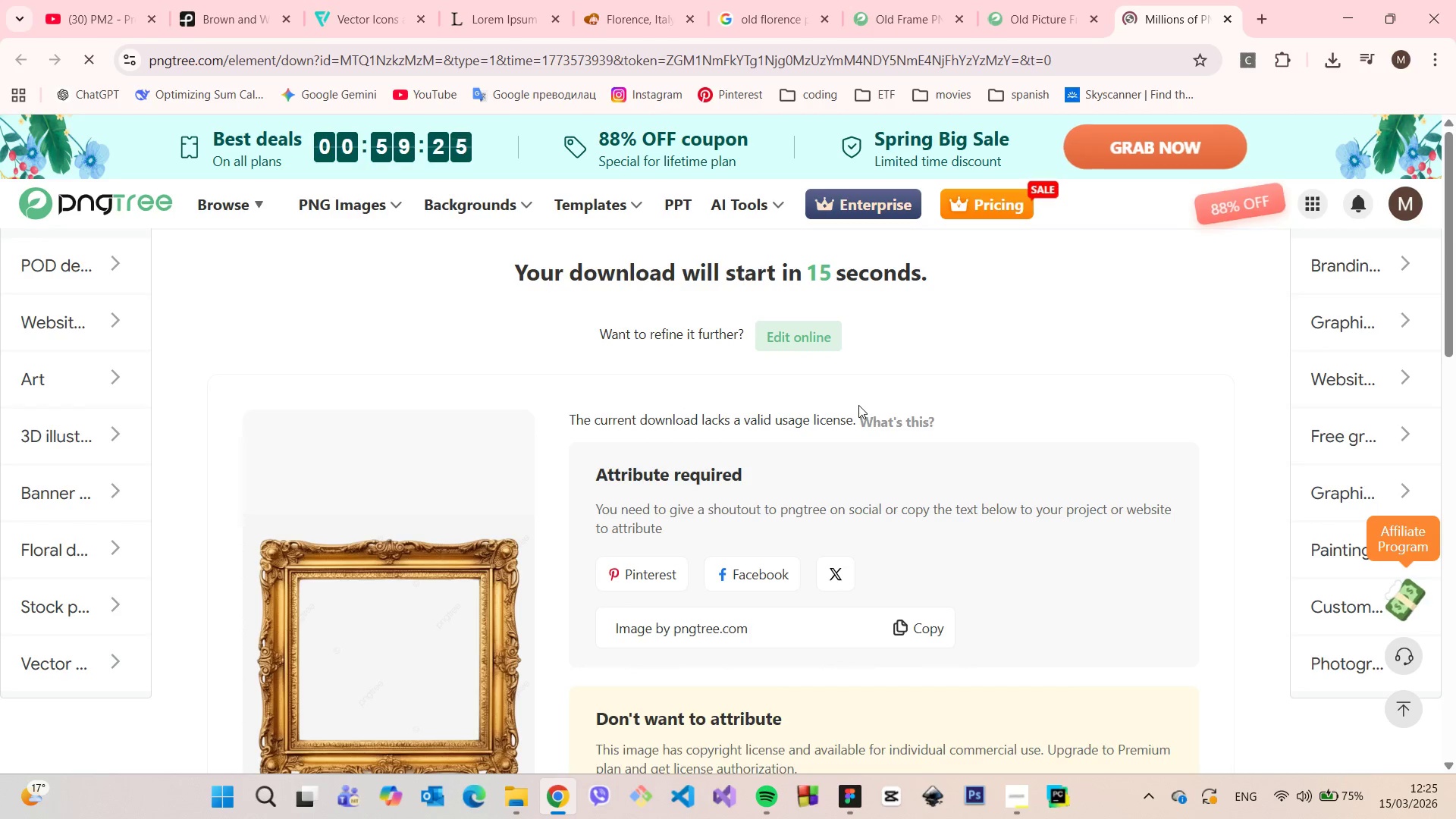 
scroll: coordinate [859, 410], scroll_direction: down, amount: 1.0
 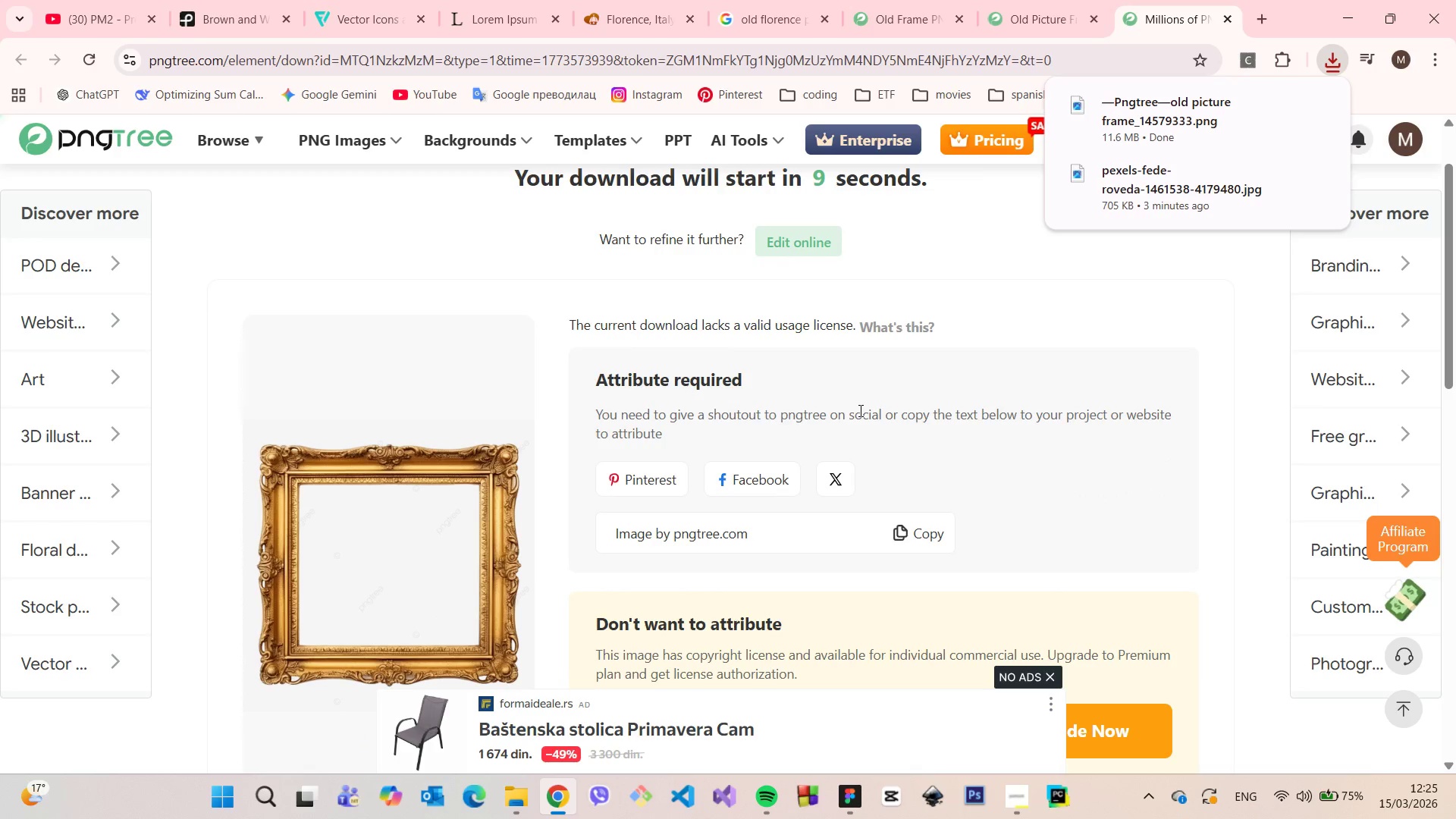 
wait(6.07)
 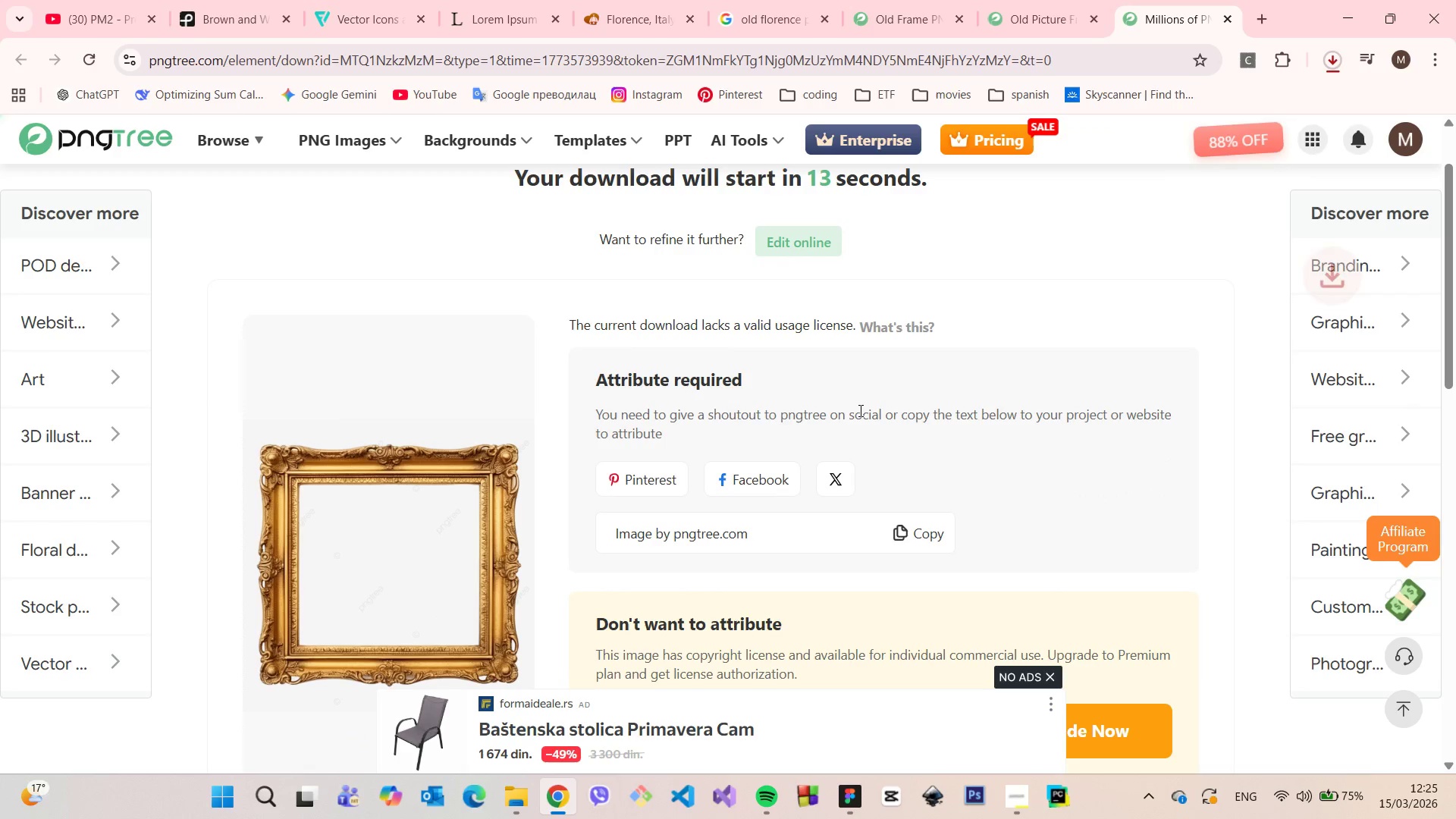 
left_click([845, 780])
 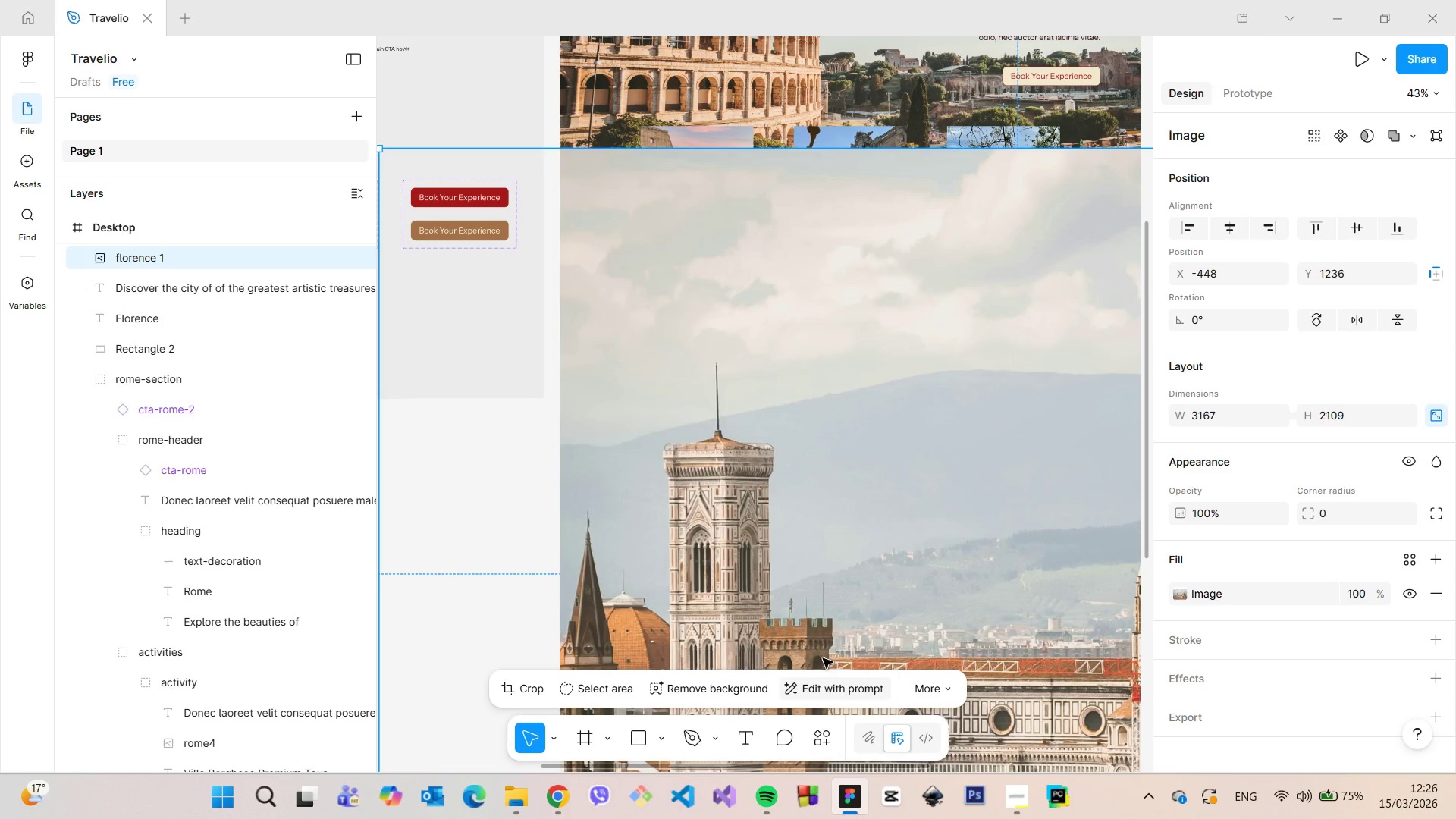 
scroll: coordinate [825, 595], scroll_direction: down, amount: 9.0
 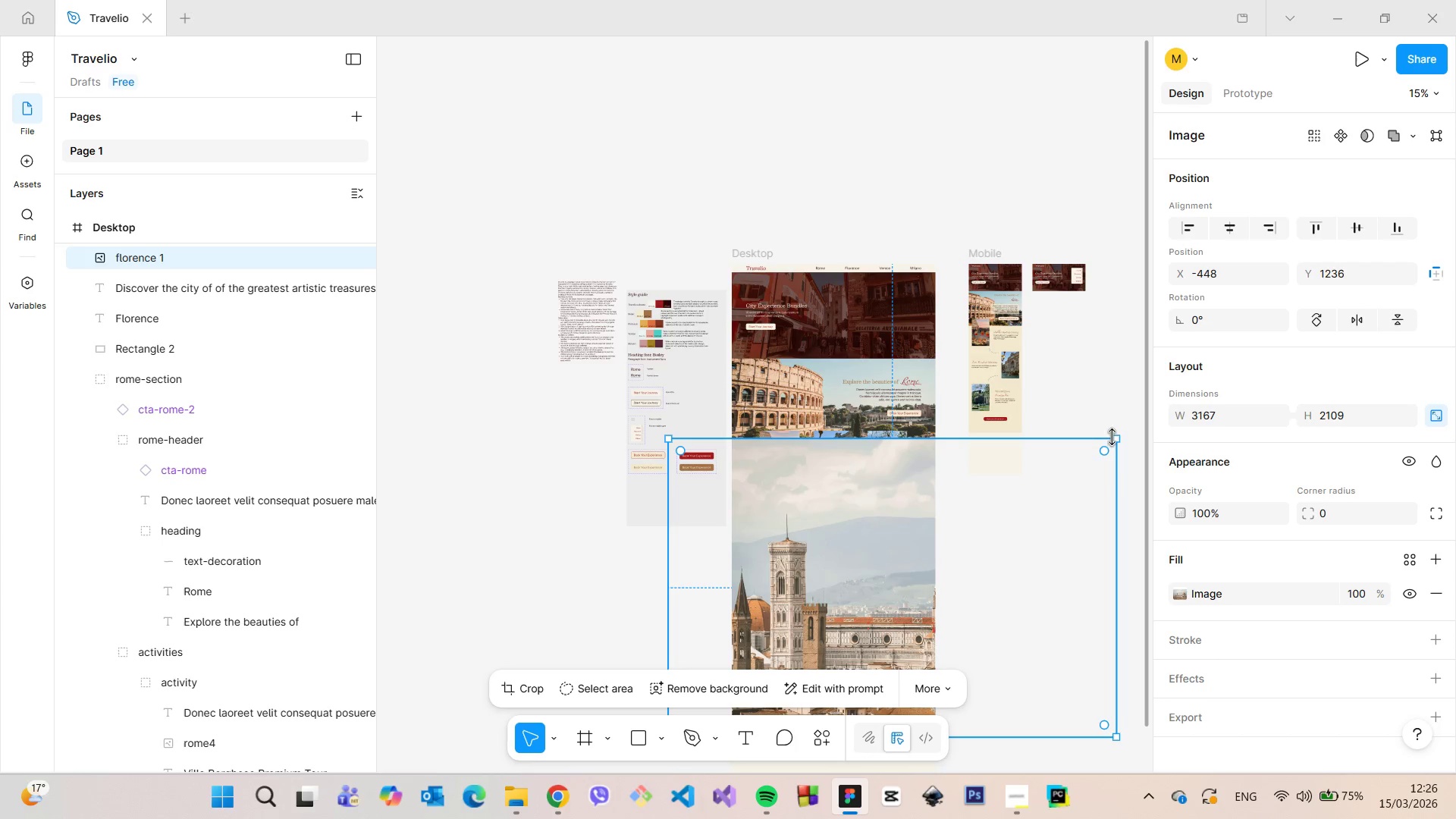 
left_click_drag(start_coordinate=[1117, 435], to_coordinate=[867, 601])
 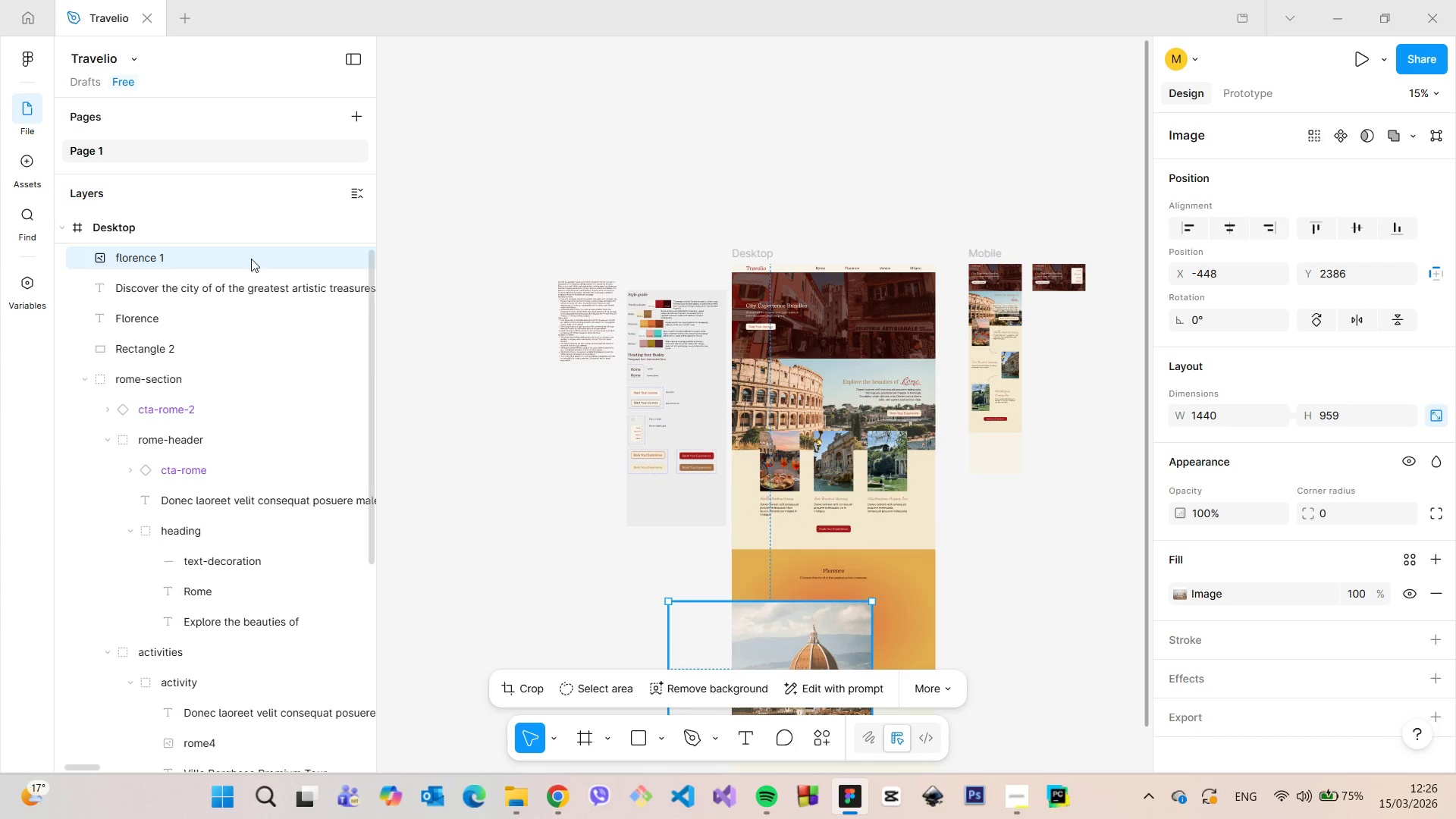 
left_click([242, 261])
 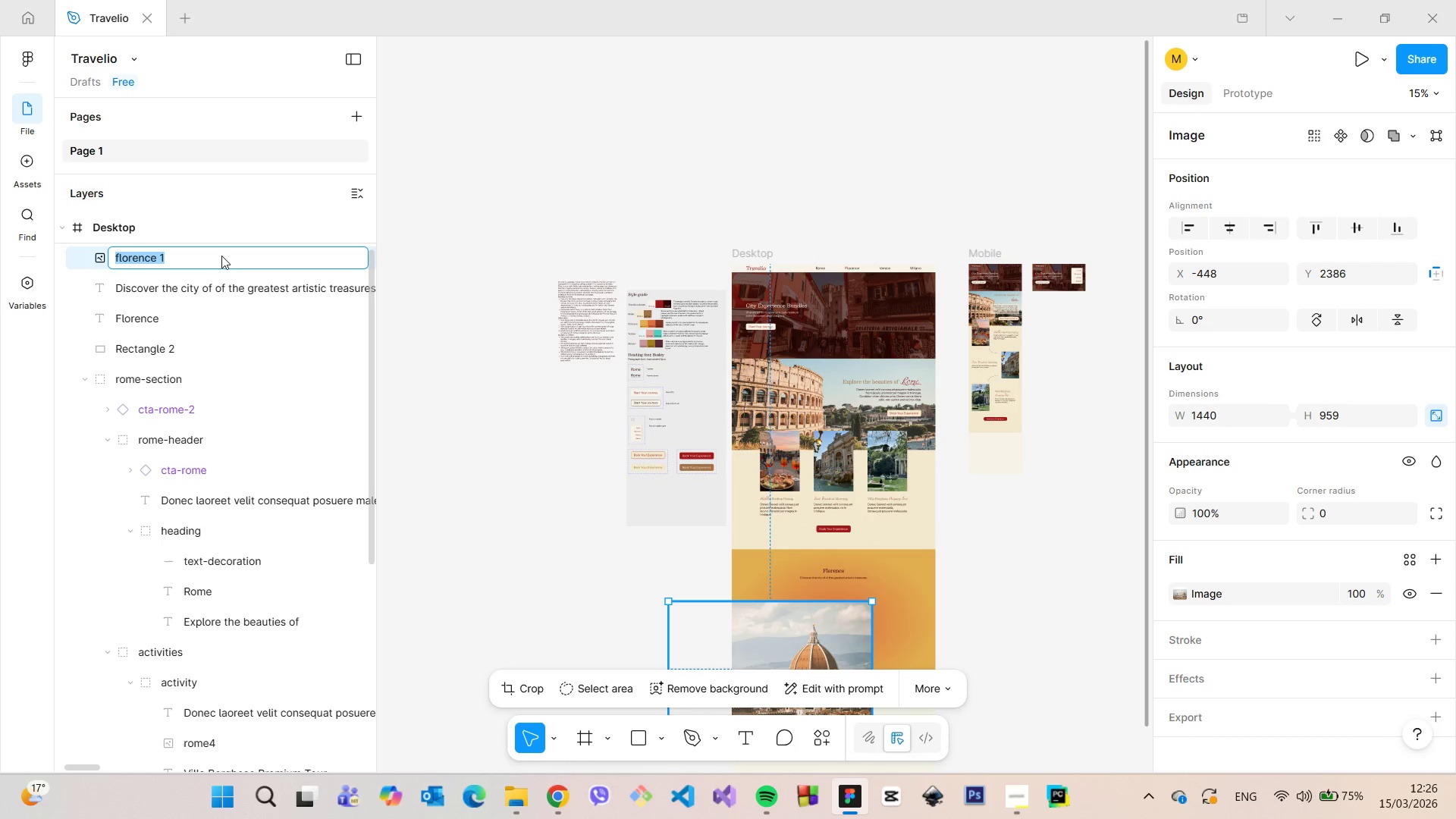 
triple_click([221, 256])
 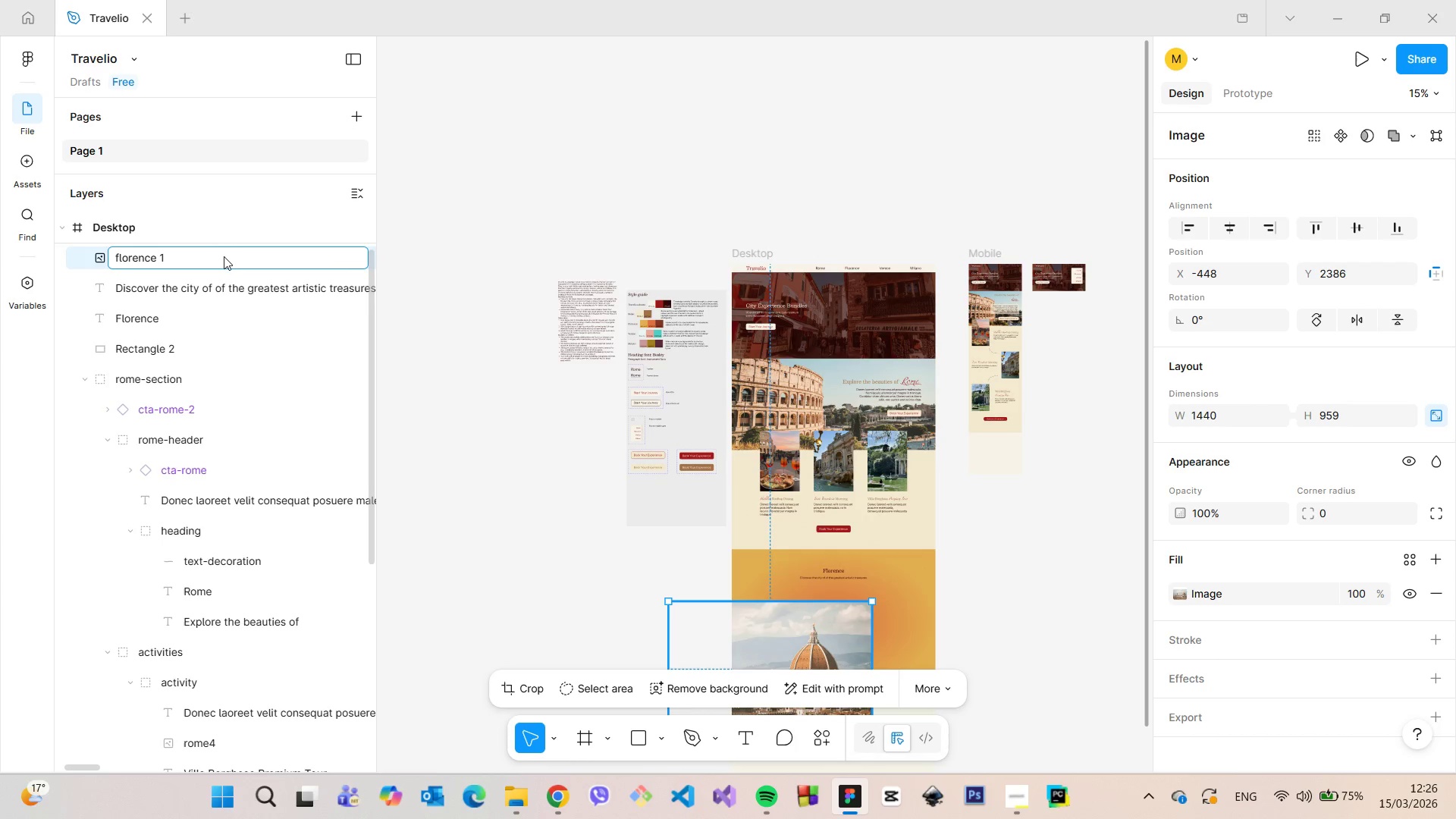 
key(Backspace)
 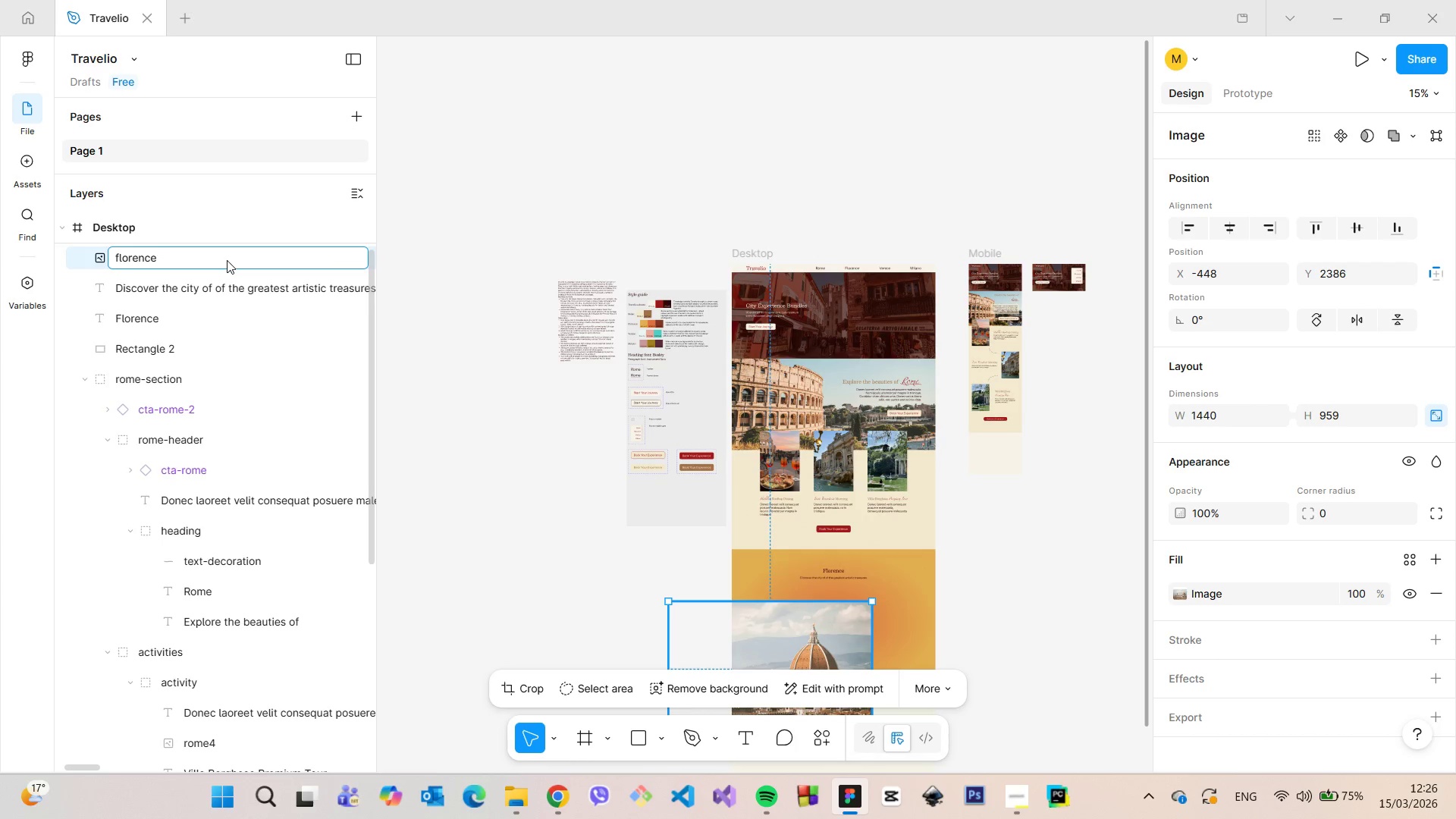 
key(Backspace)
 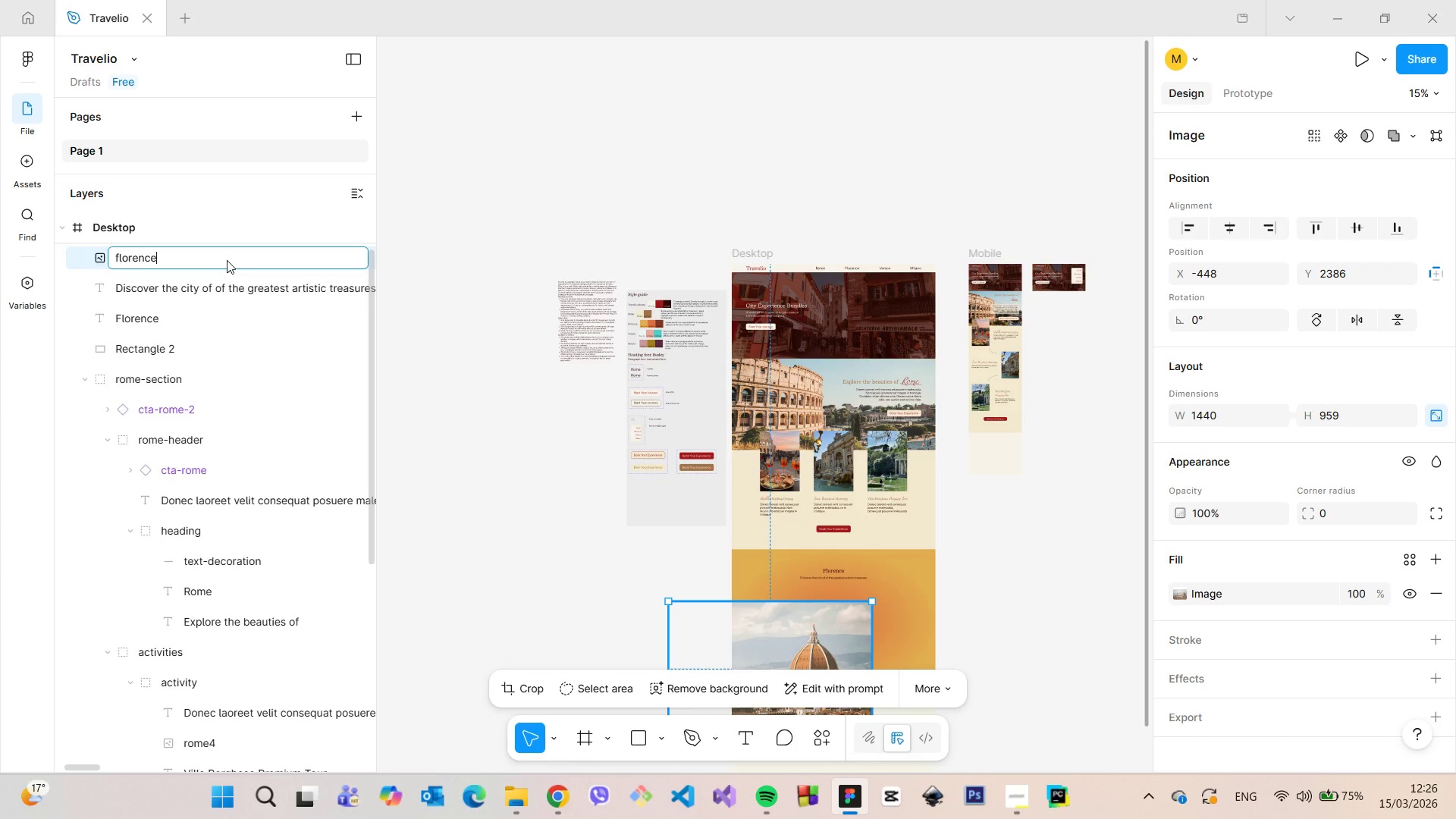 
key(Enter)
 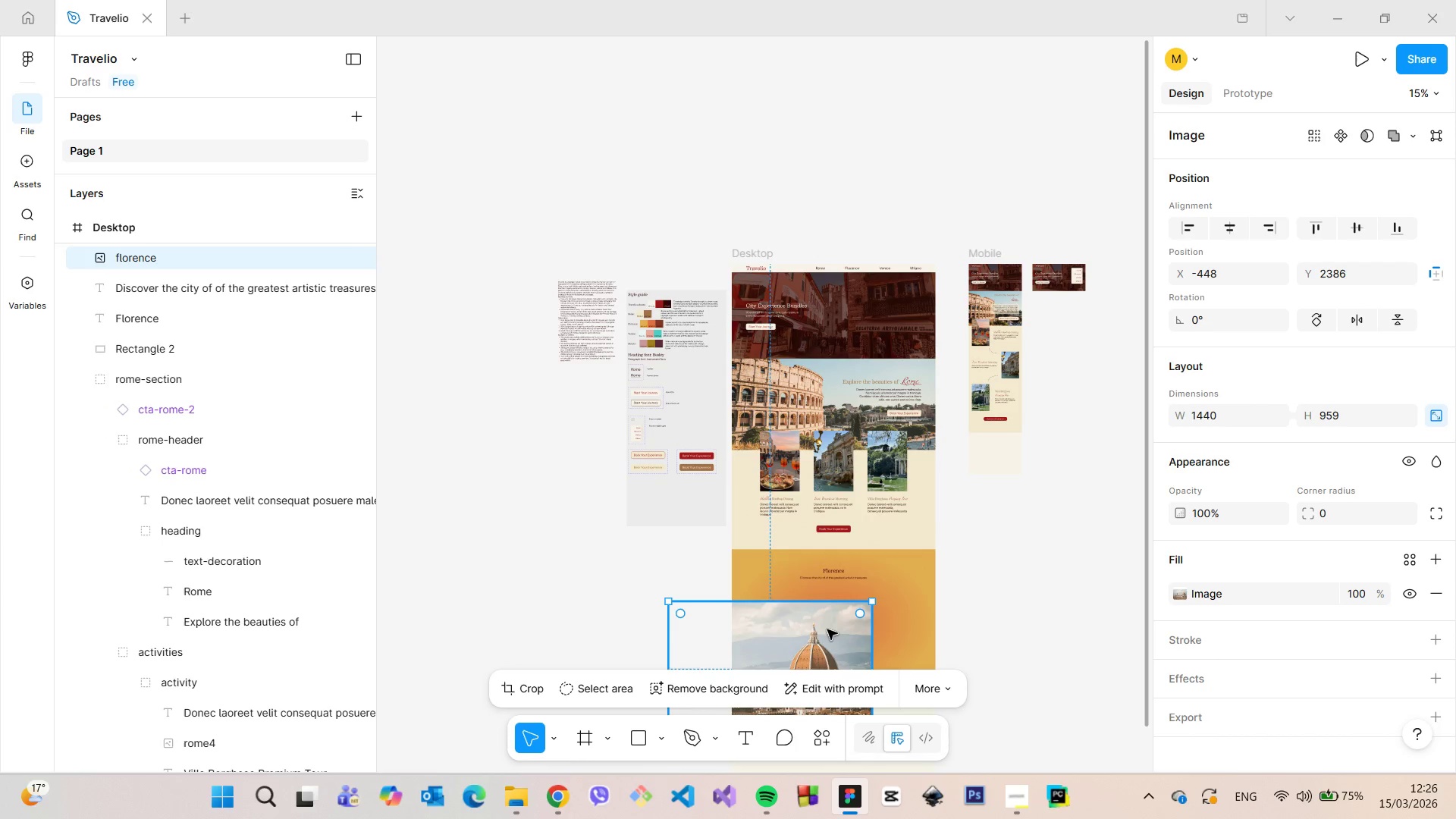 
left_click_drag(start_coordinate=[809, 629], to_coordinate=[865, 628])
 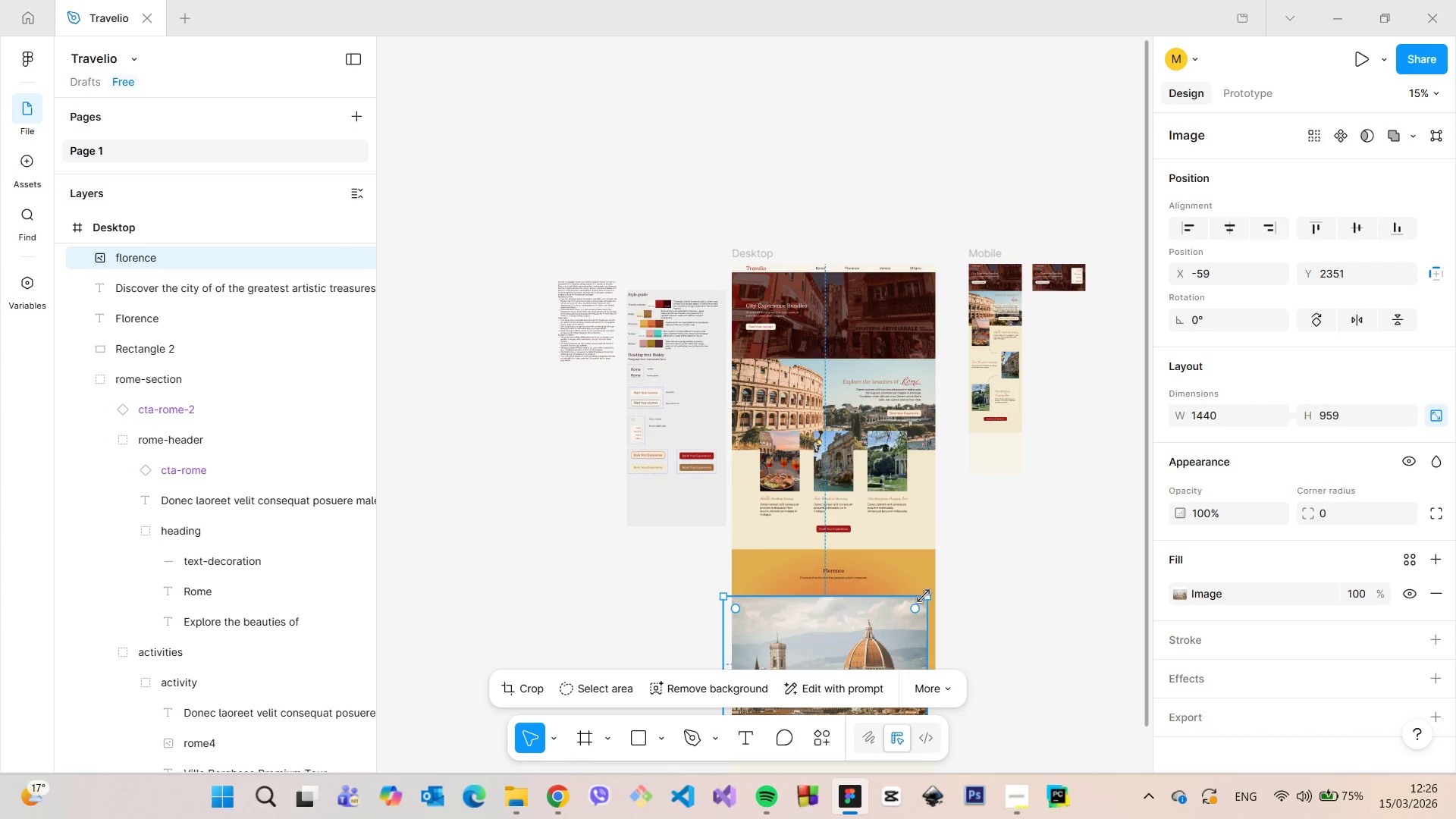 
left_click_drag(start_coordinate=[927, 596], to_coordinate=[875, 630])
 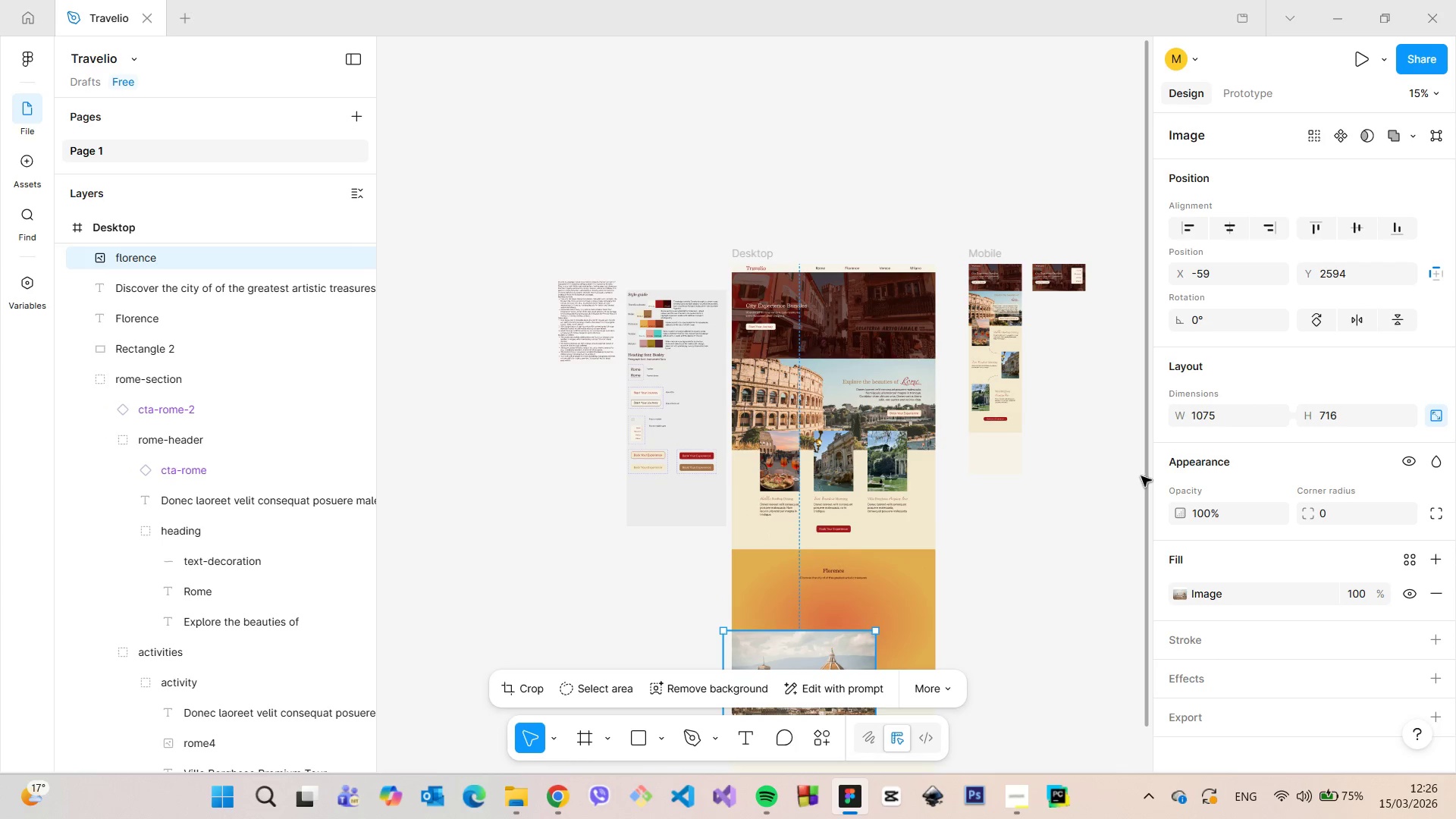 
left_click_drag(start_coordinate=[1143, 475], to_coordinate=[1125, 588])
 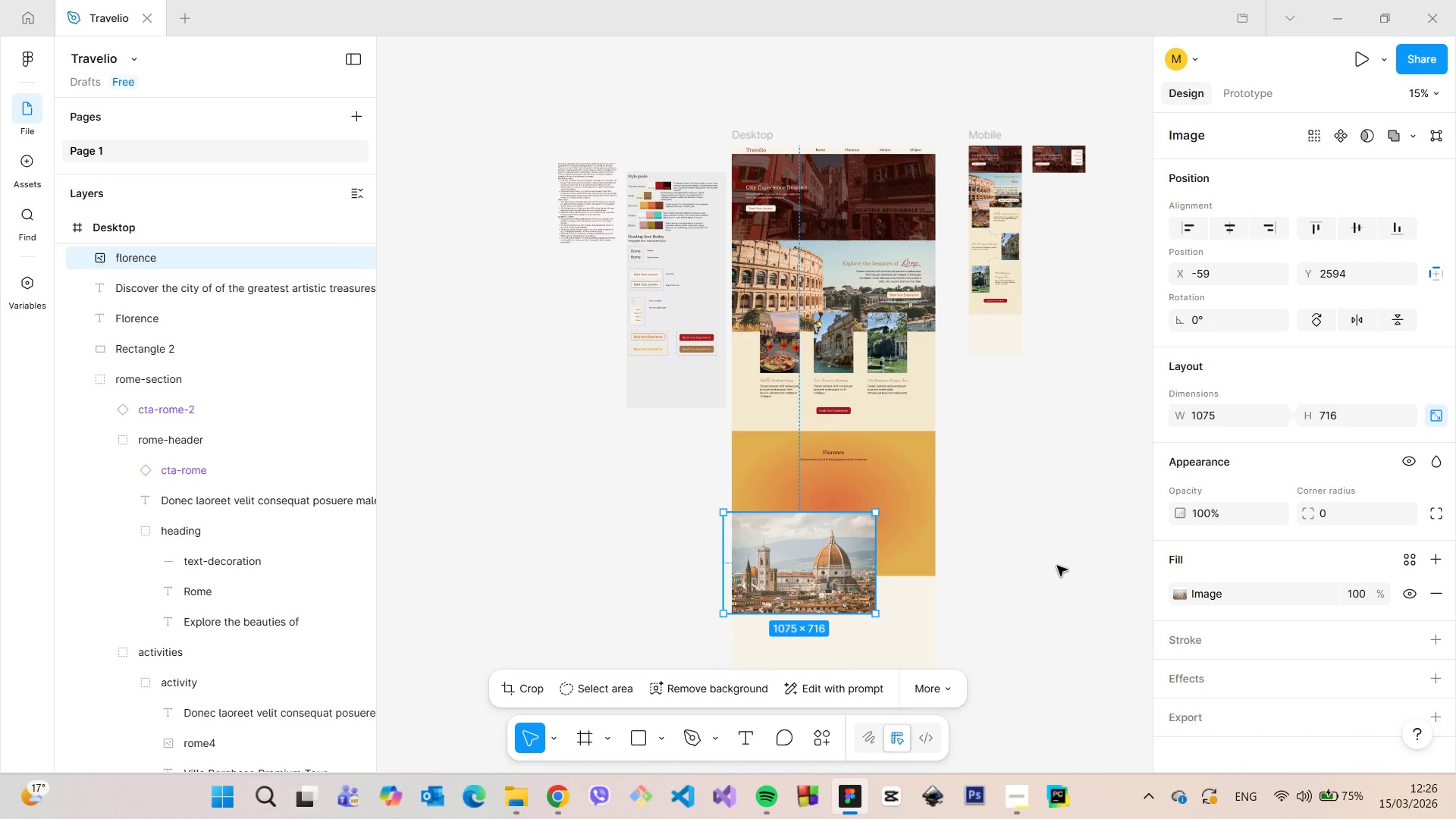 
scroll: coordinate [1057, 566], scroll_direction: up, amount: 5.0
 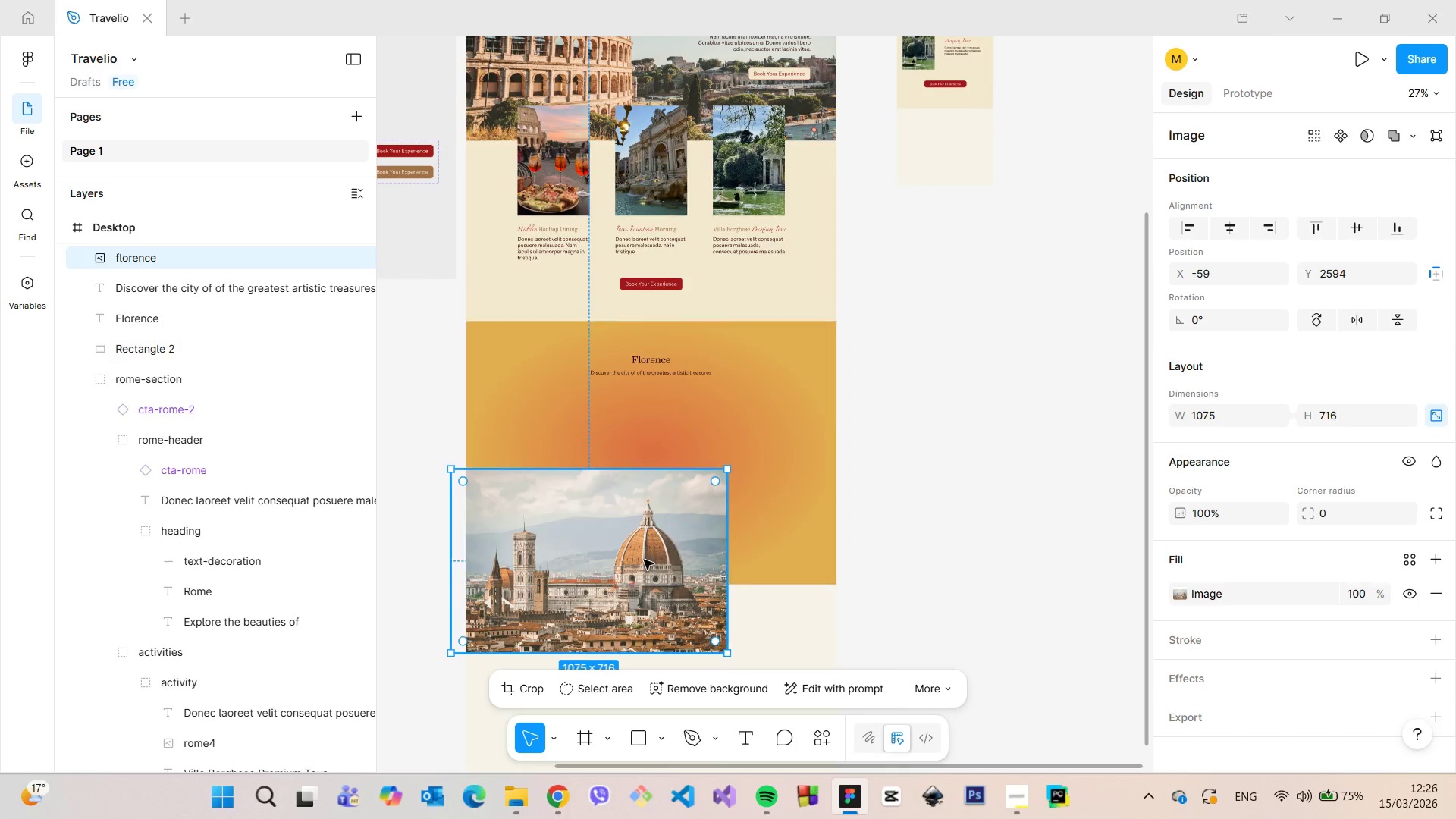 
left_click_drag(start_coordinate=[644, 560], to_coordinate=[702, 494])
 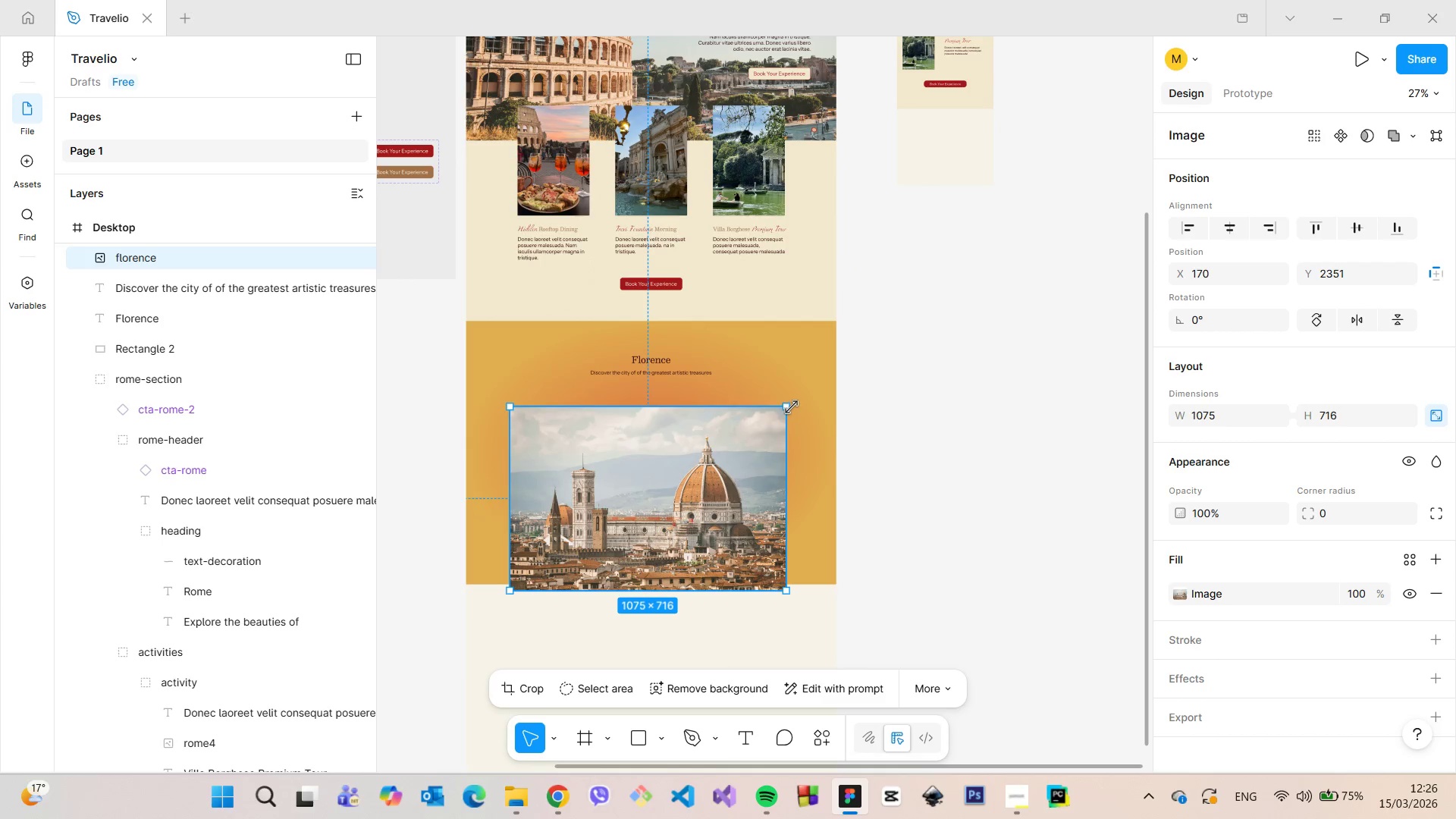 
left_click_drag(start_coordinate=[790, 406], to_coordinate=[699, 486])
 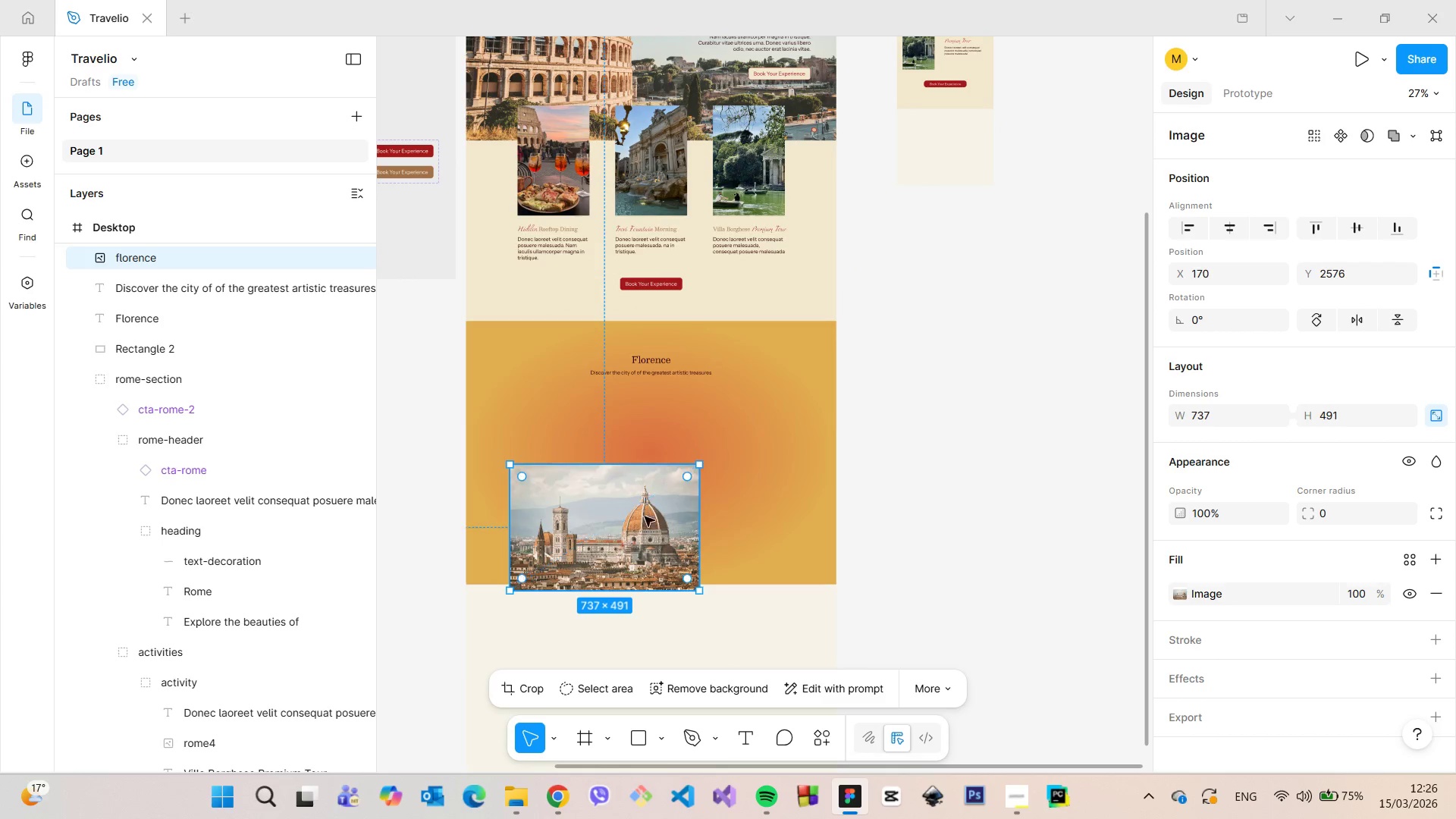 
left_click_drag(start_coordinate=[626, 526], to_coordinate=[618, 460])
 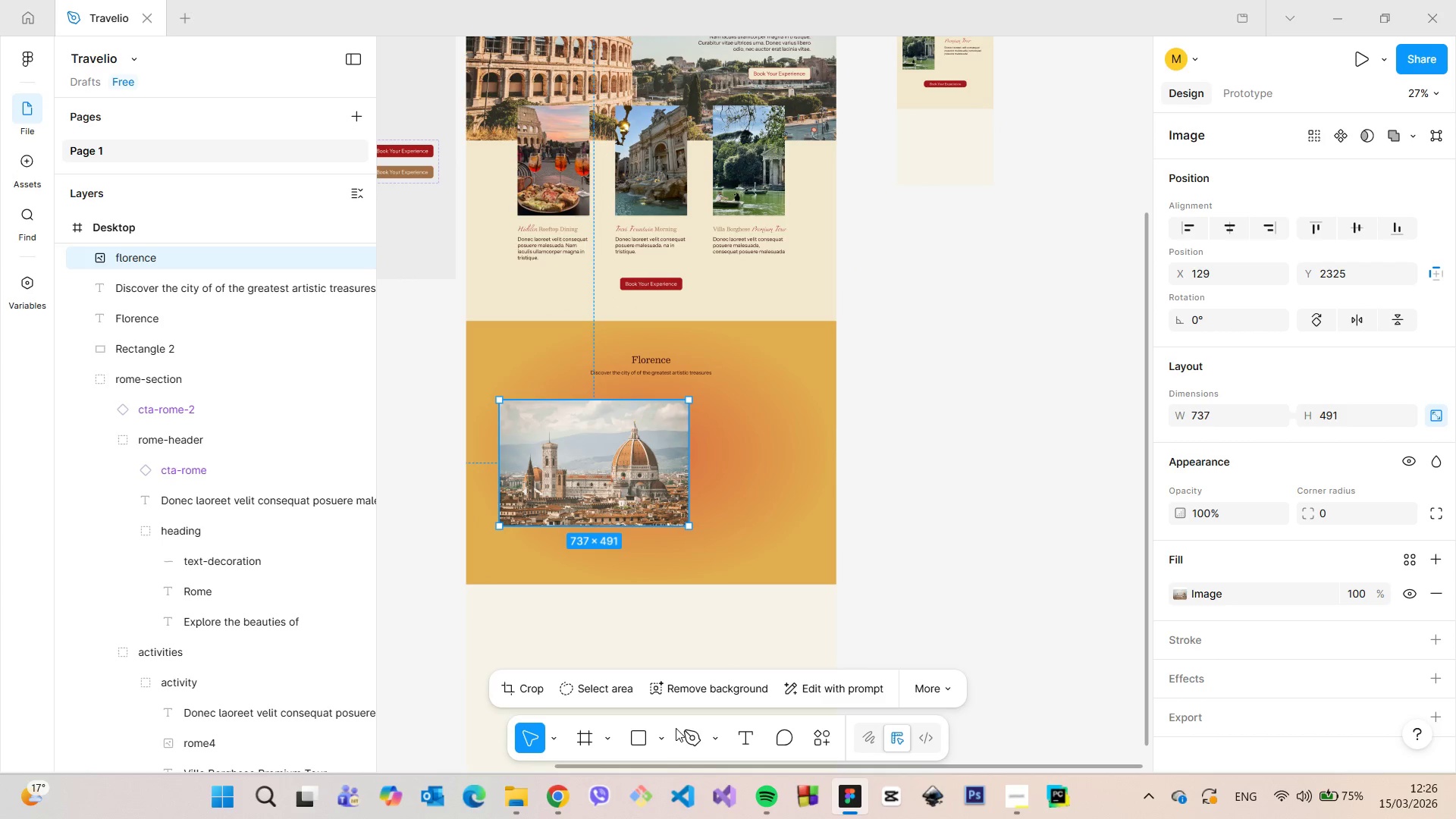 
left_click([920, 532])
 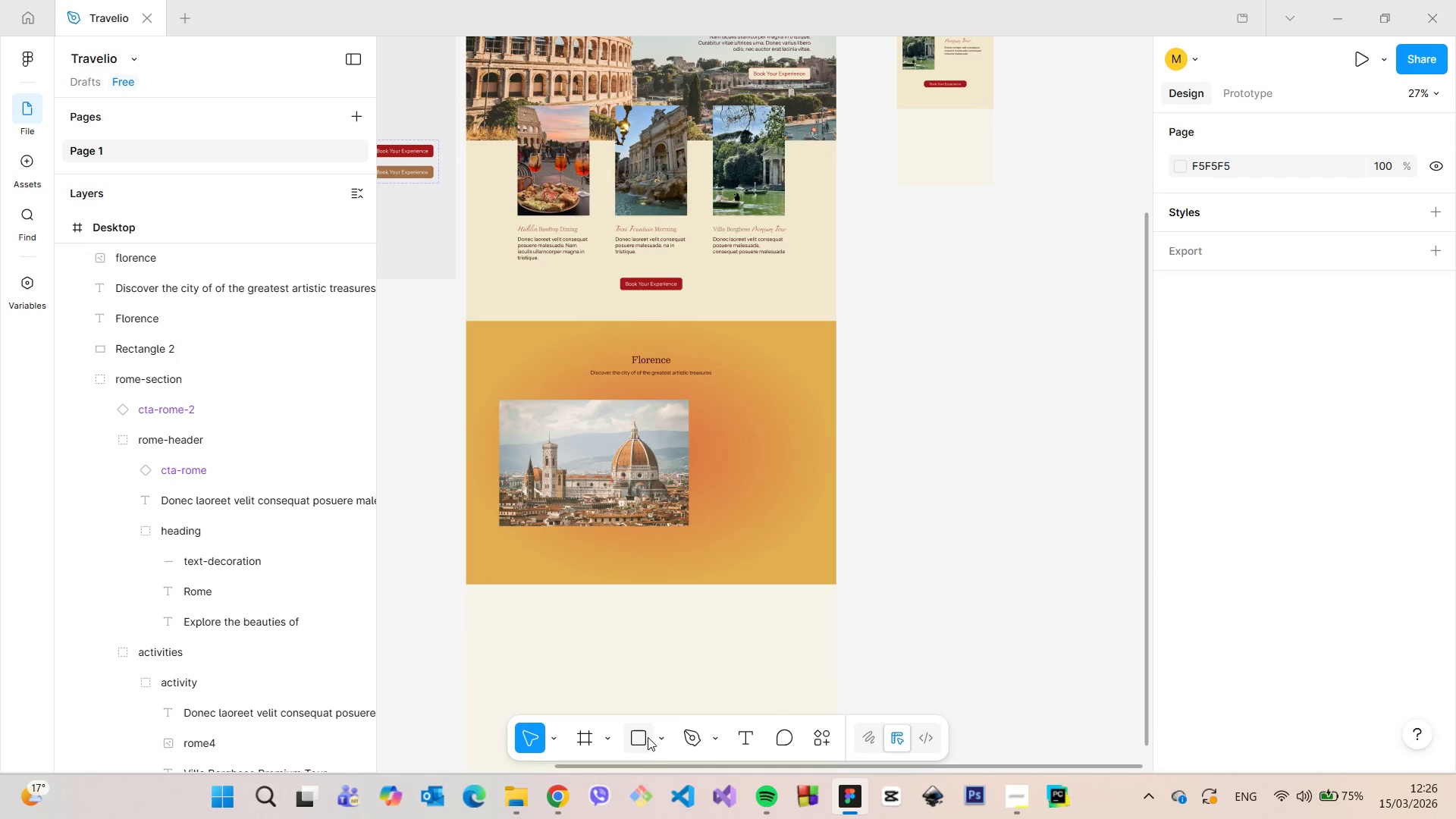 
left_click([662, 734])
 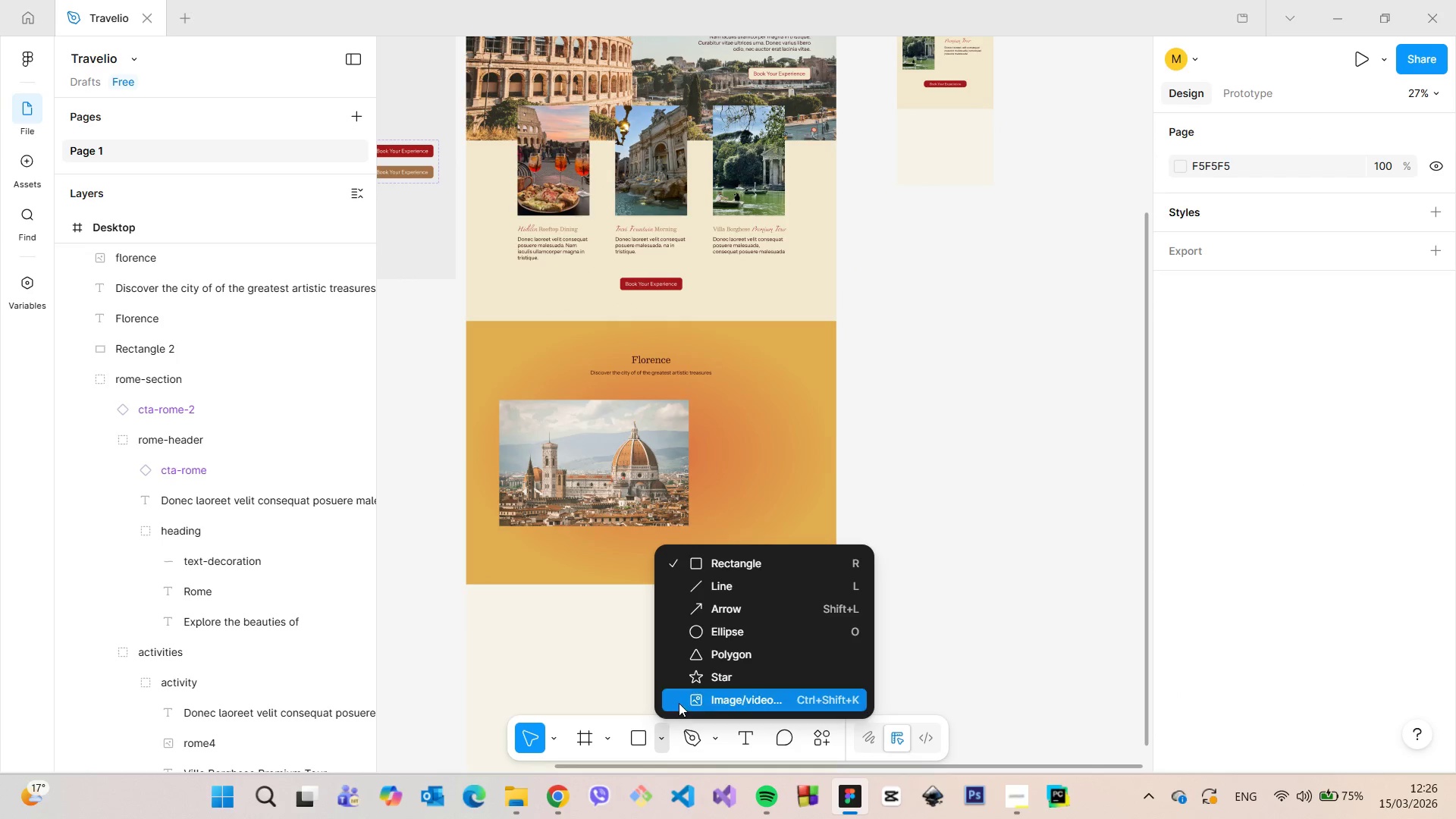 
left_click([679, 703])
 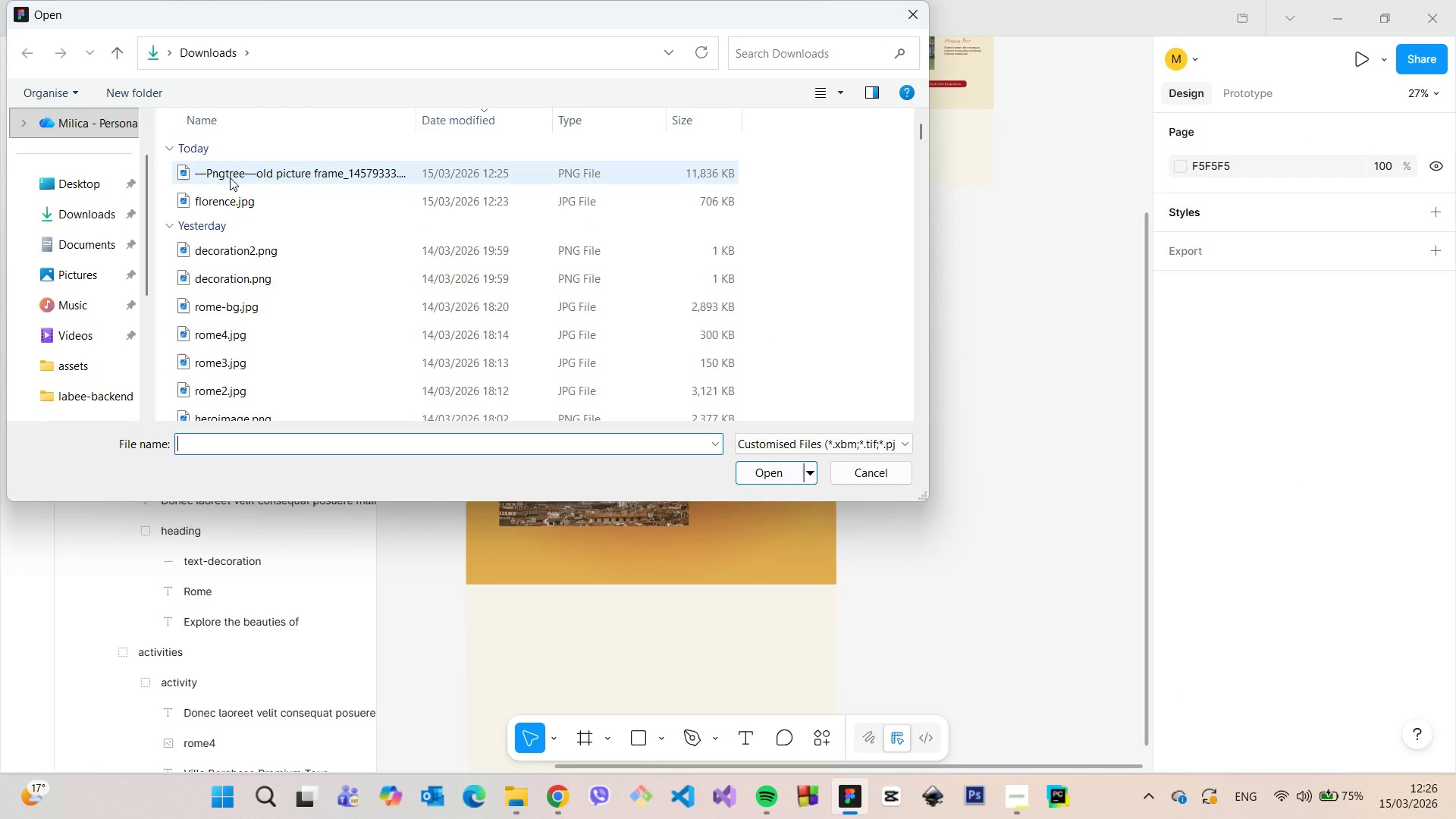 
left_click_drag(start_coordinate=[259, 172], to_coordinate=[760, 560])
 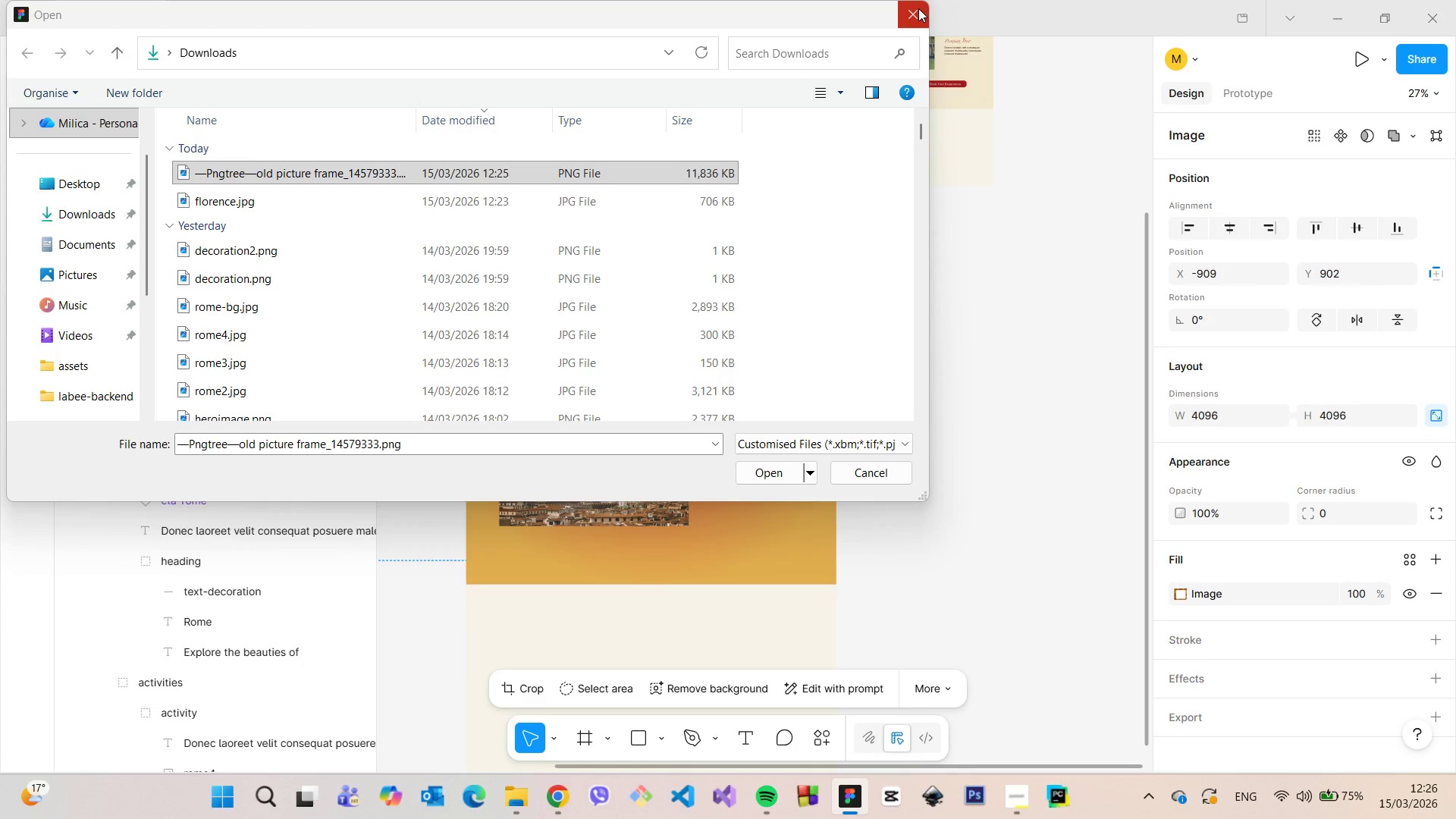 
wait(6.2)
 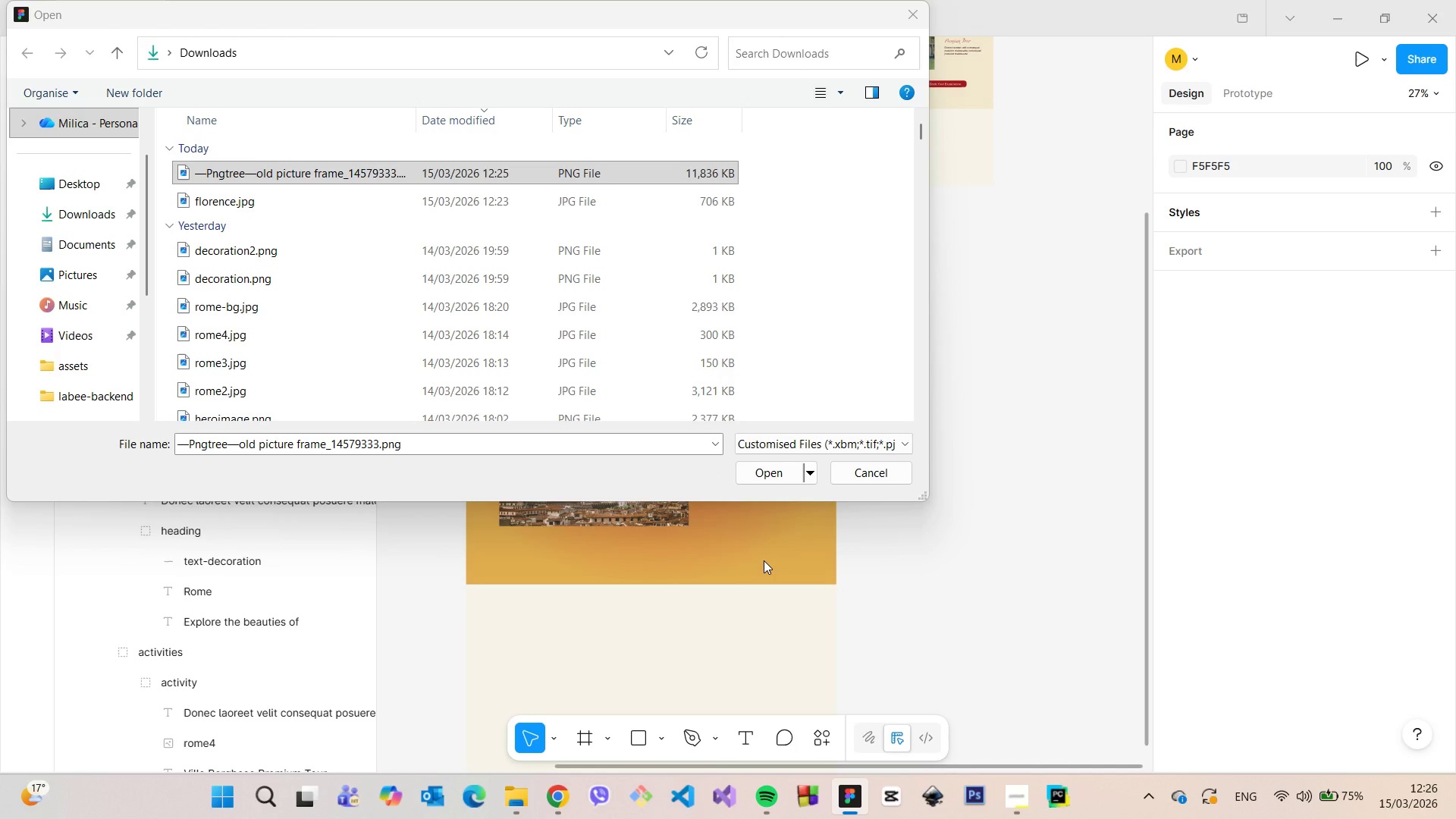 
scroll: coordinate [898, 180], scroll_direction: down, amount: 7.0
 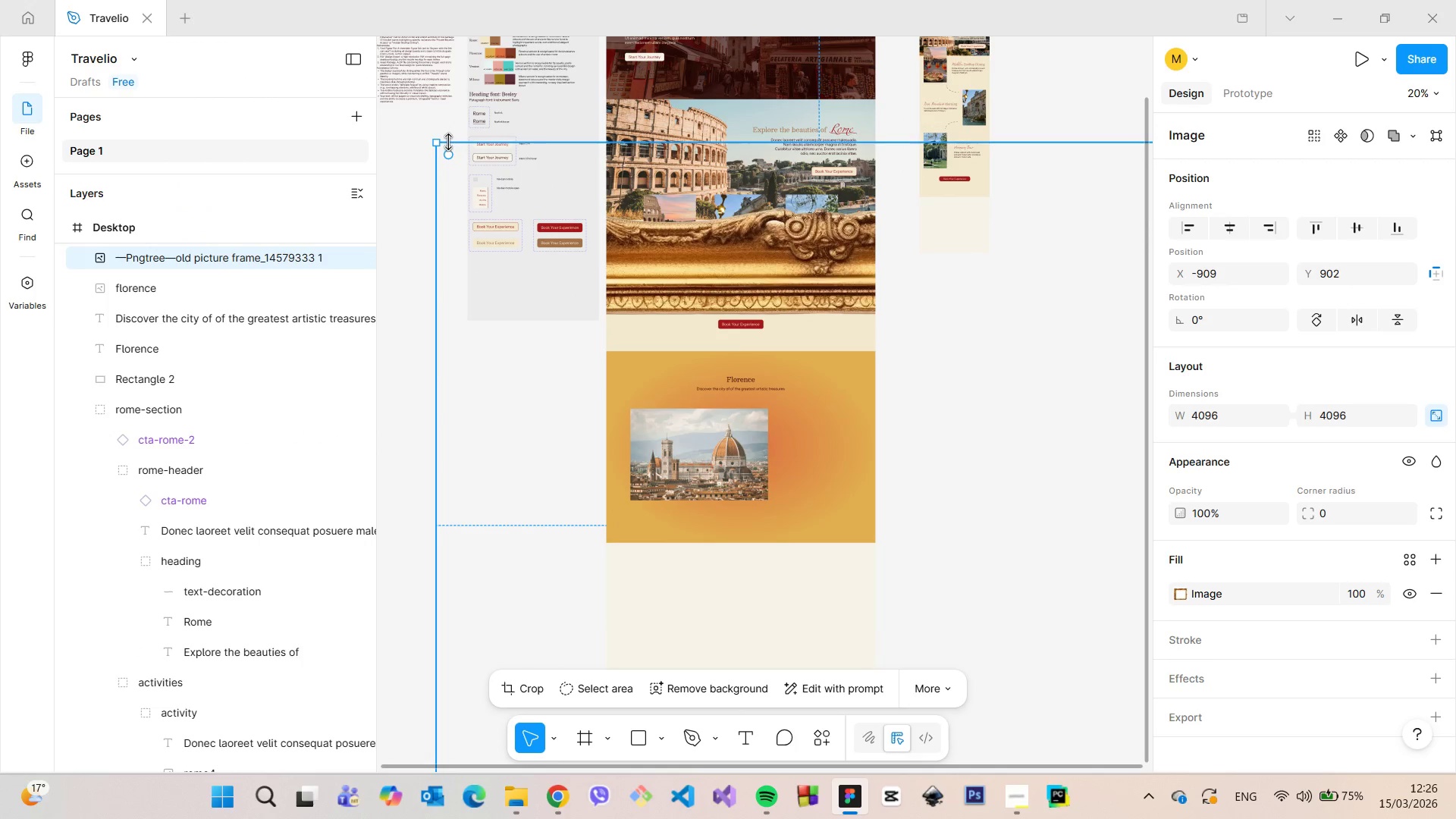 
left_click_drag(start_coordinate=[438, 144], to_coordinate=[1022, 629])
 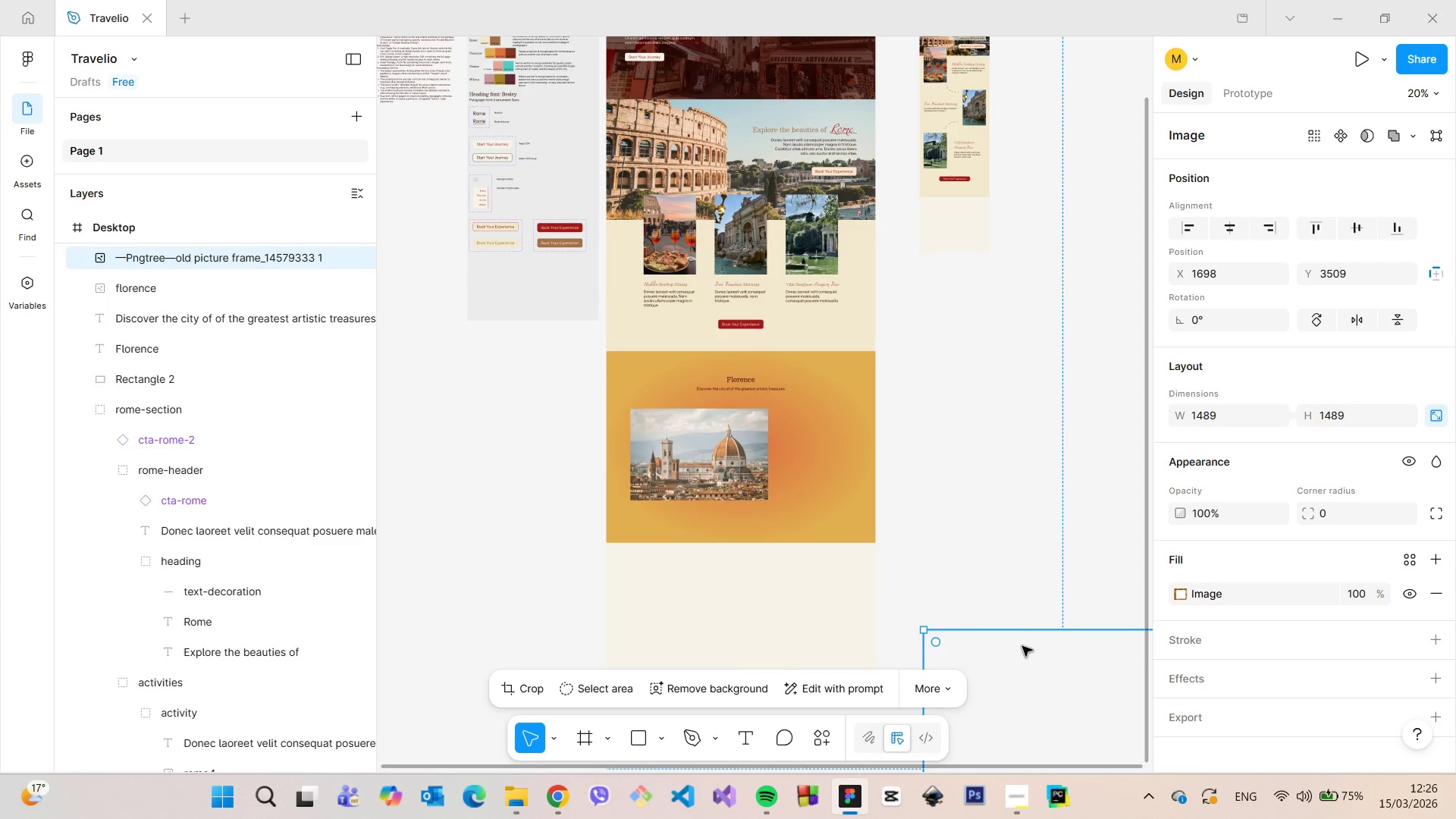 
left_click_drag(start_coordinate=[1018, 651], to_coordinate=[701, 349])
 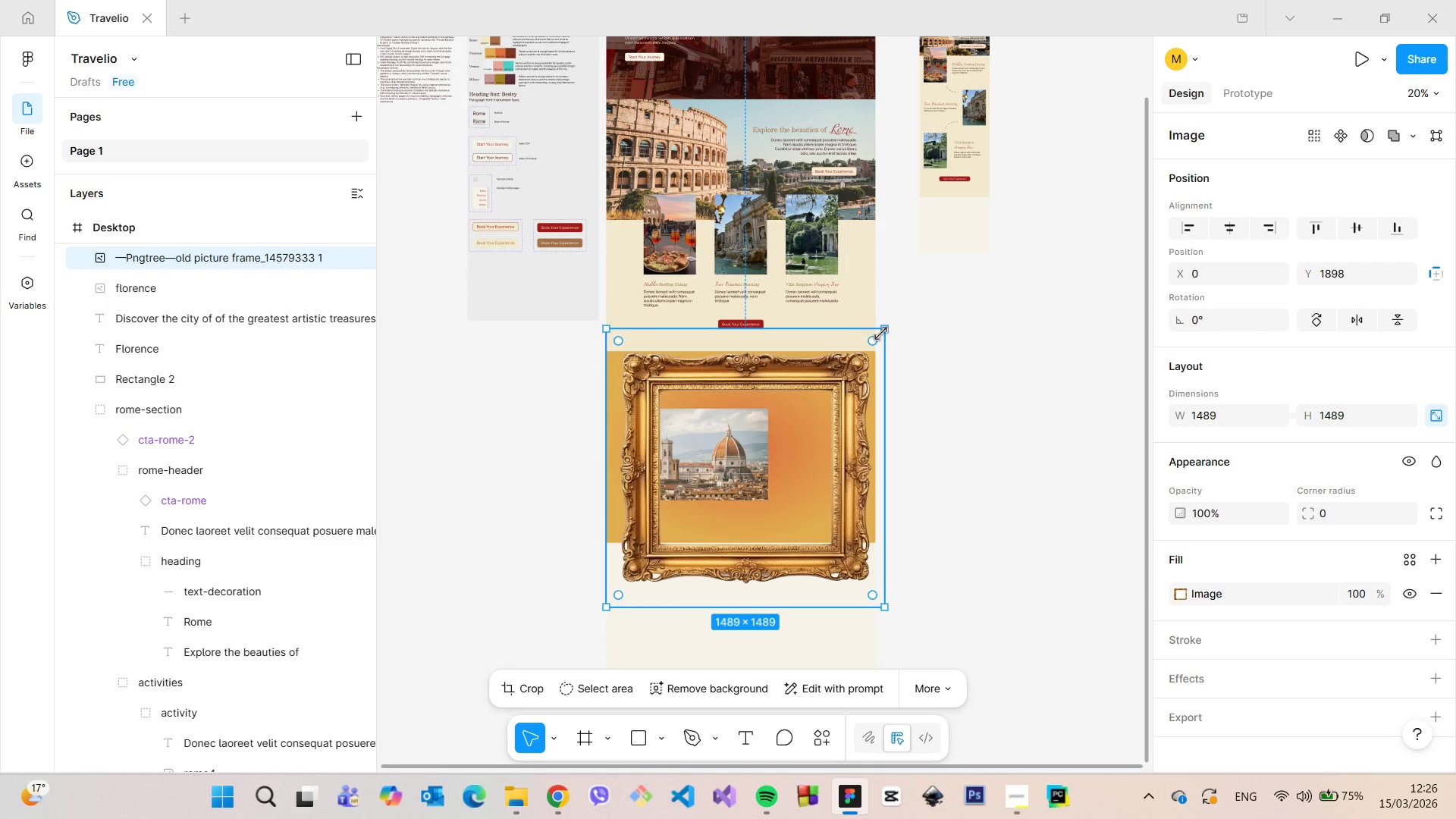 
left_click_drag(start_coordinate=[882, 333], to_coordinate=[774, 450])
 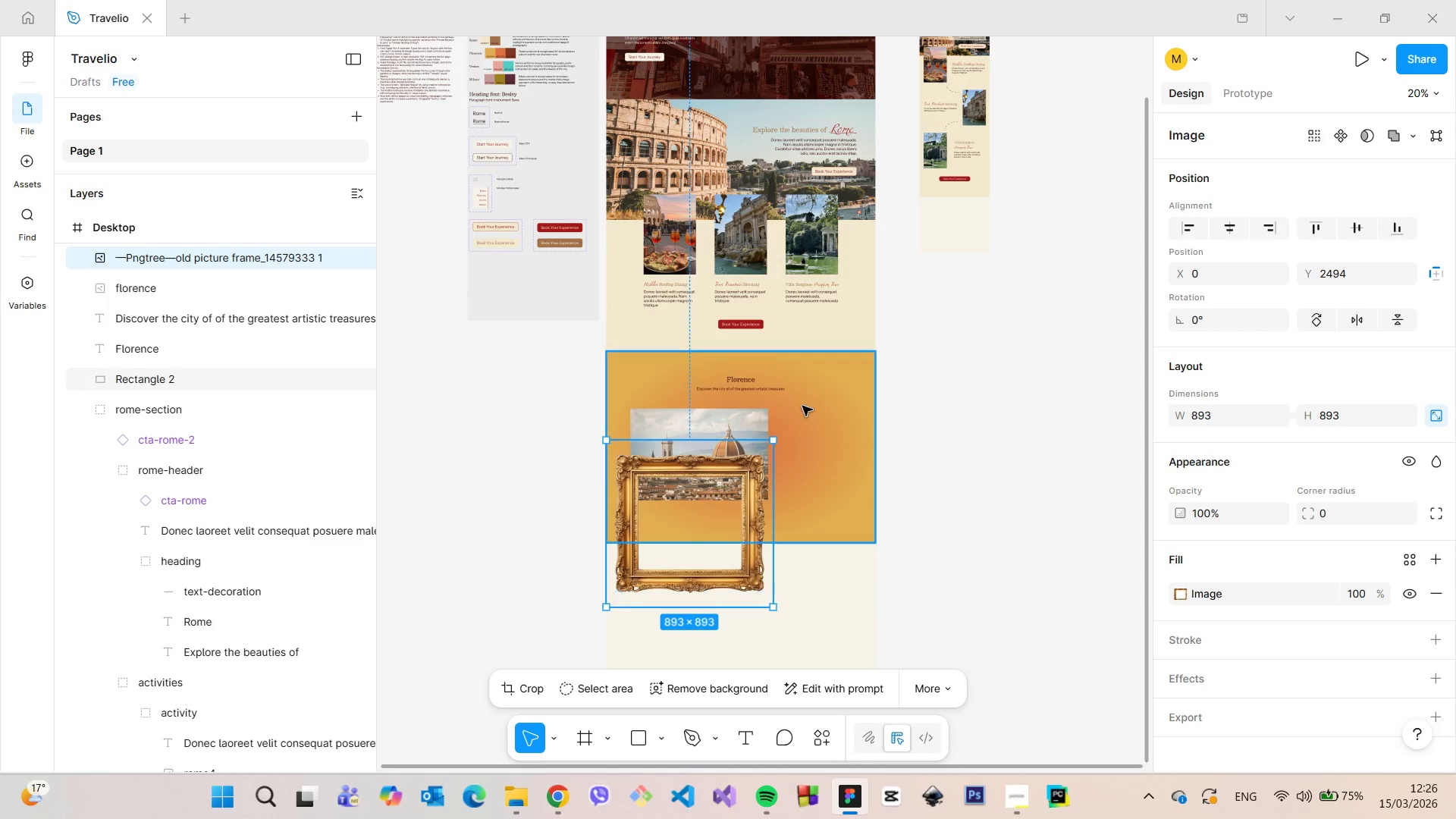 
scroll: coordinate [802, 406], scroll_direction: up, amount: 6.0
 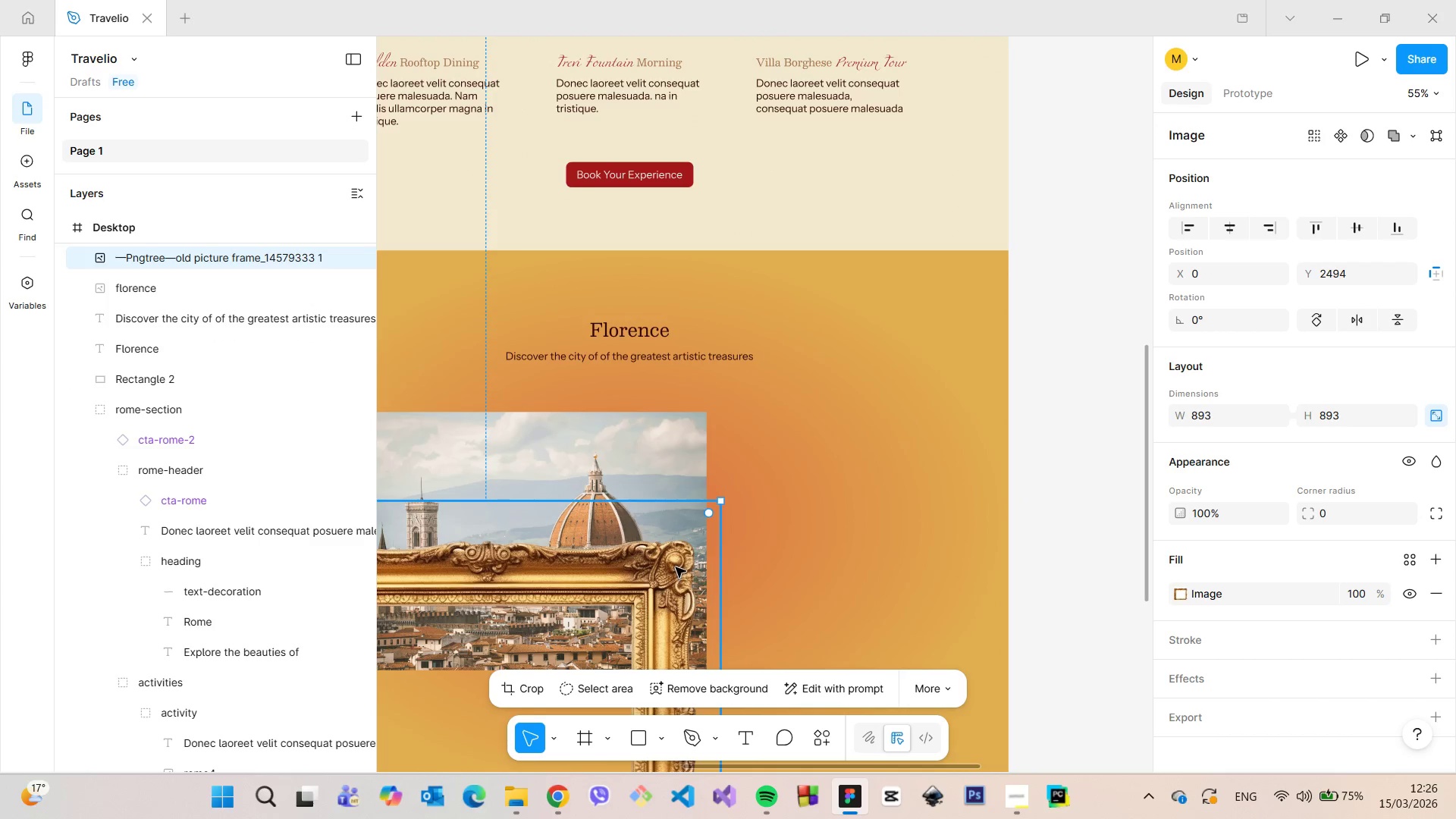 
scroll: coordinate [679, 566], scroll_direction: down, amount: 7.0
 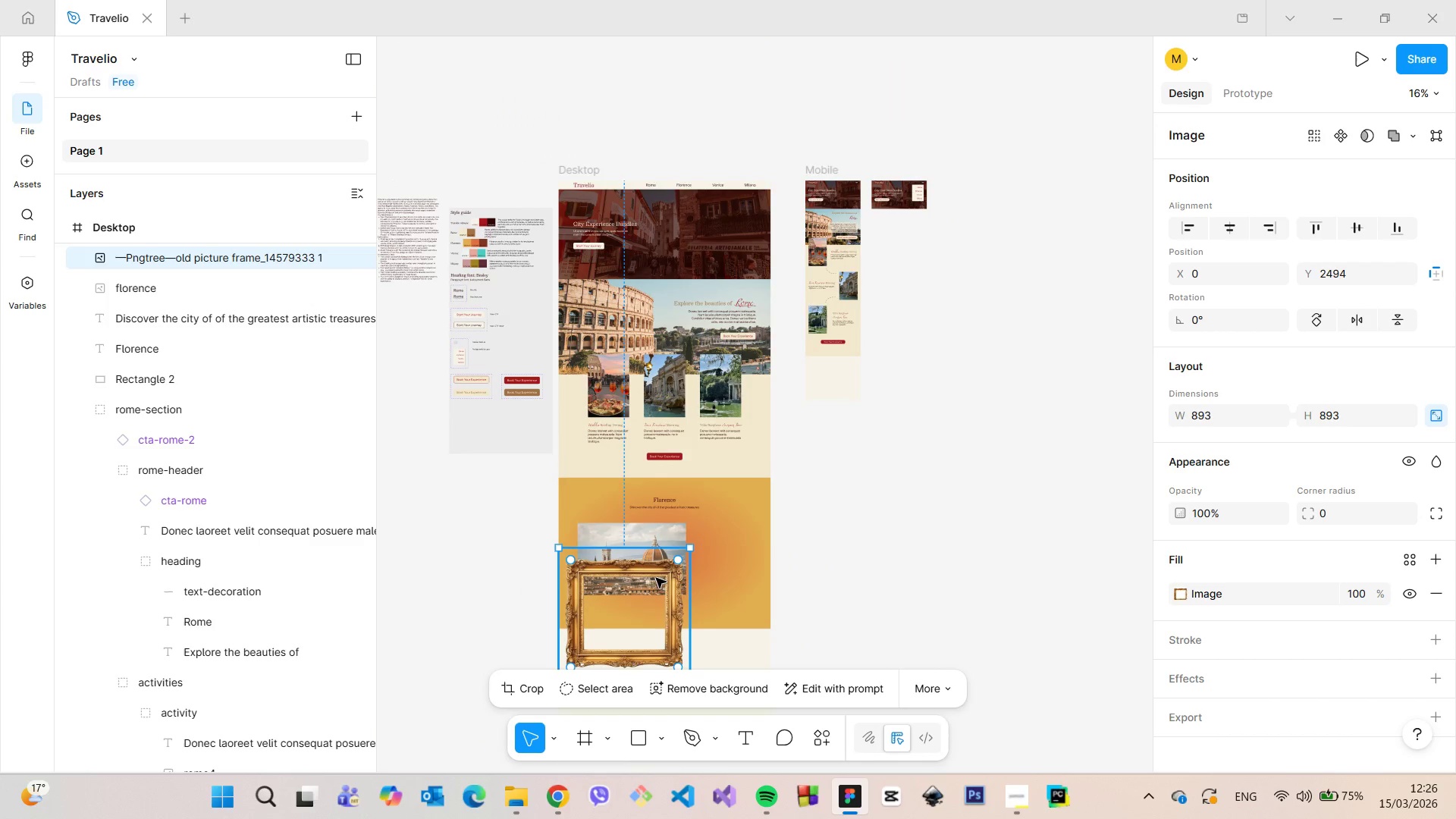 
left_click_drag(start_coordinate=[652, 580], to_coordinate=[763, 491])
 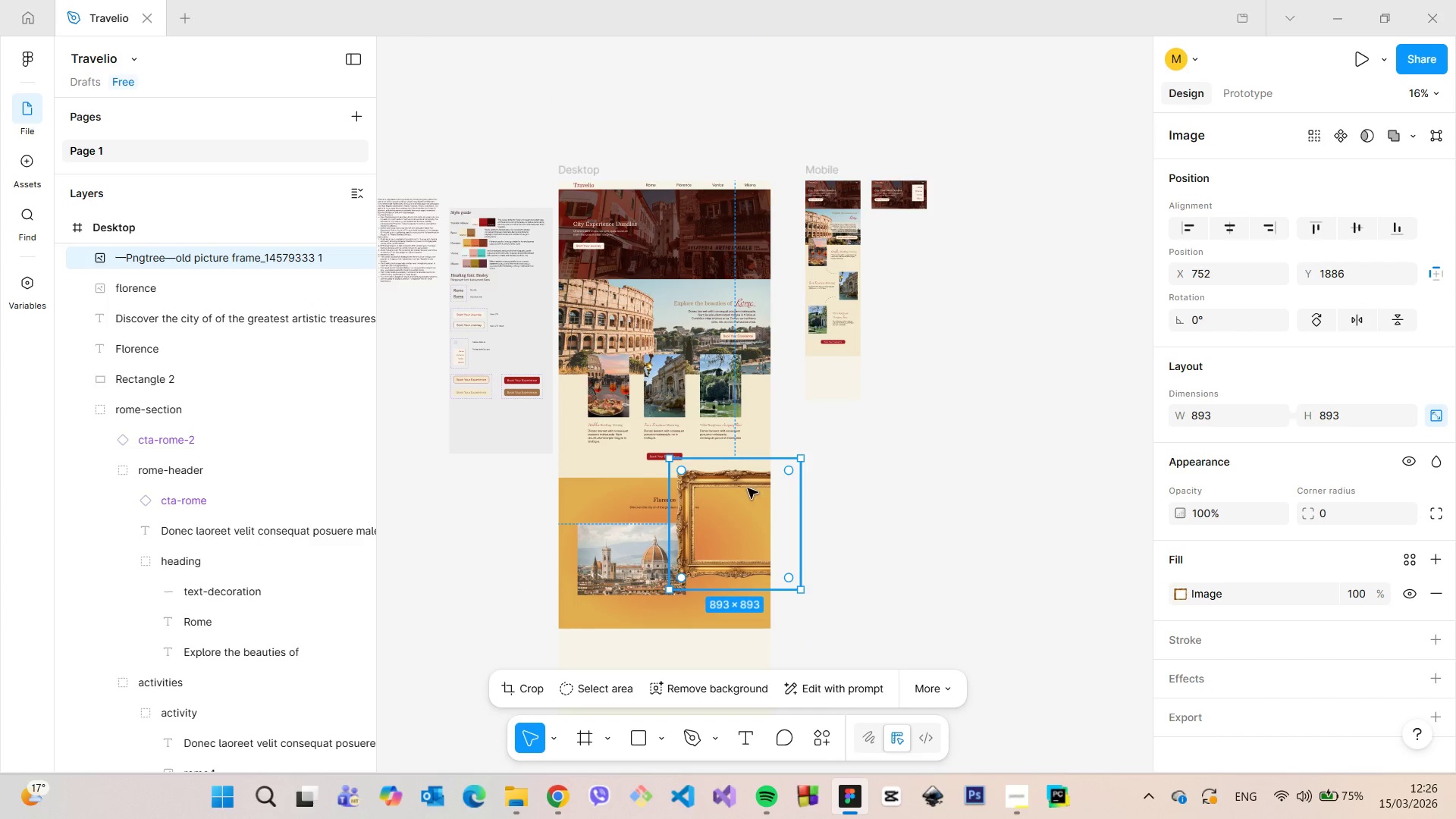 
scroll: coordinate [748, 488], scroll_direction: up, amount: 5.0
 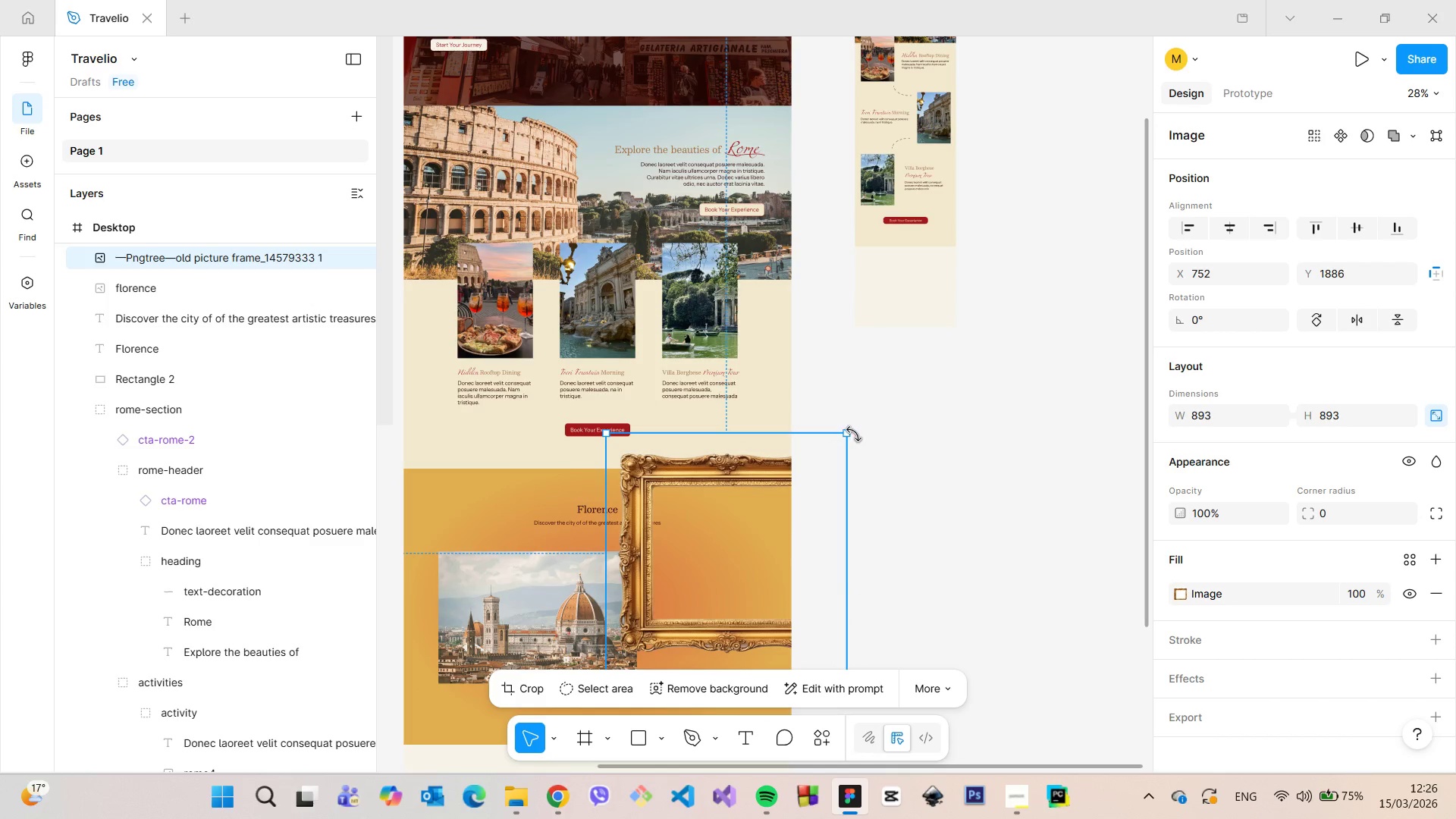 
left_click_drag(start_coordinate=[851, 434], to_coordinate=[787, 533])
 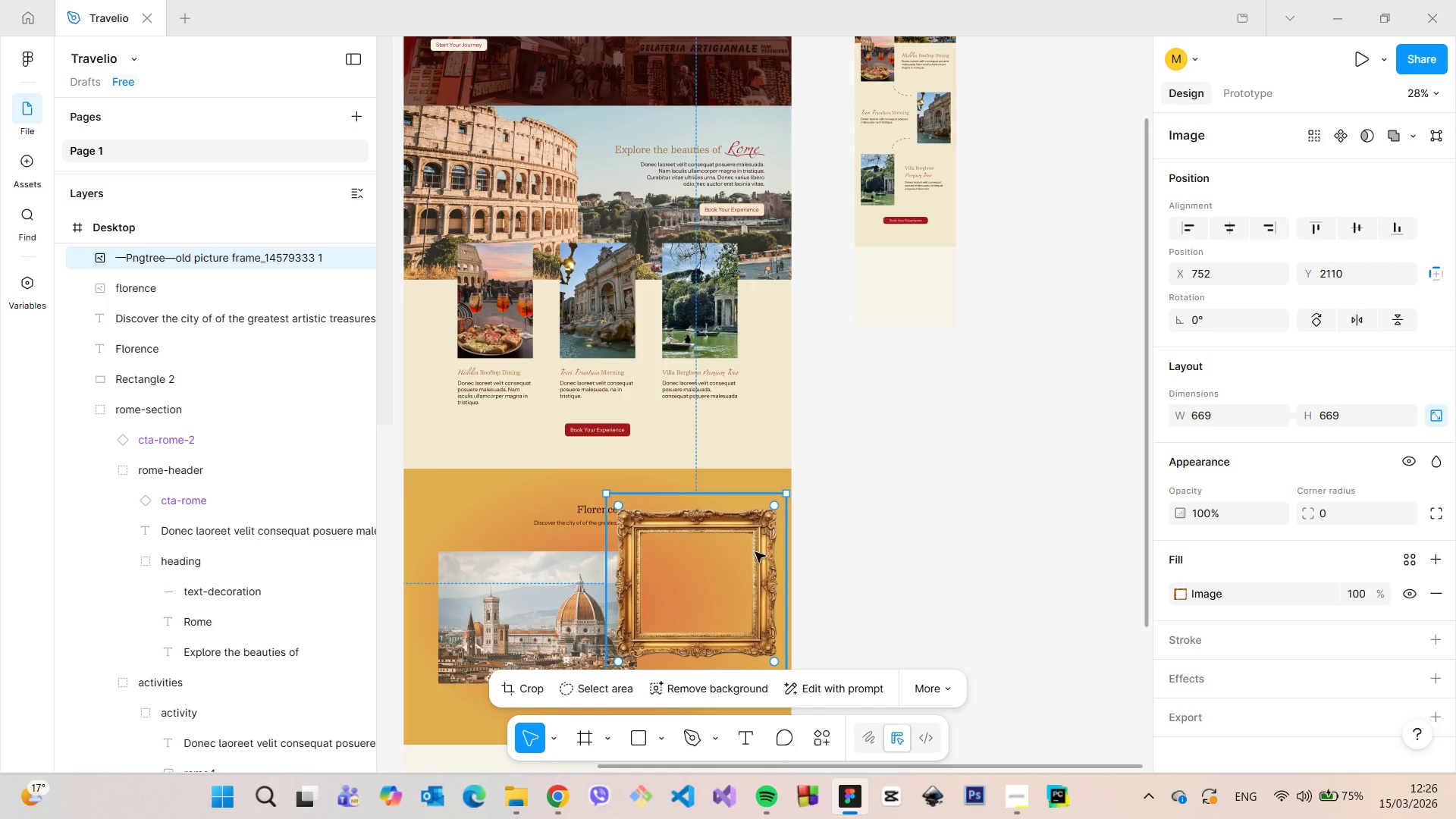 
left_click_drag(start_coordinate=[749, 554], to_coordinate=[752, 532])
 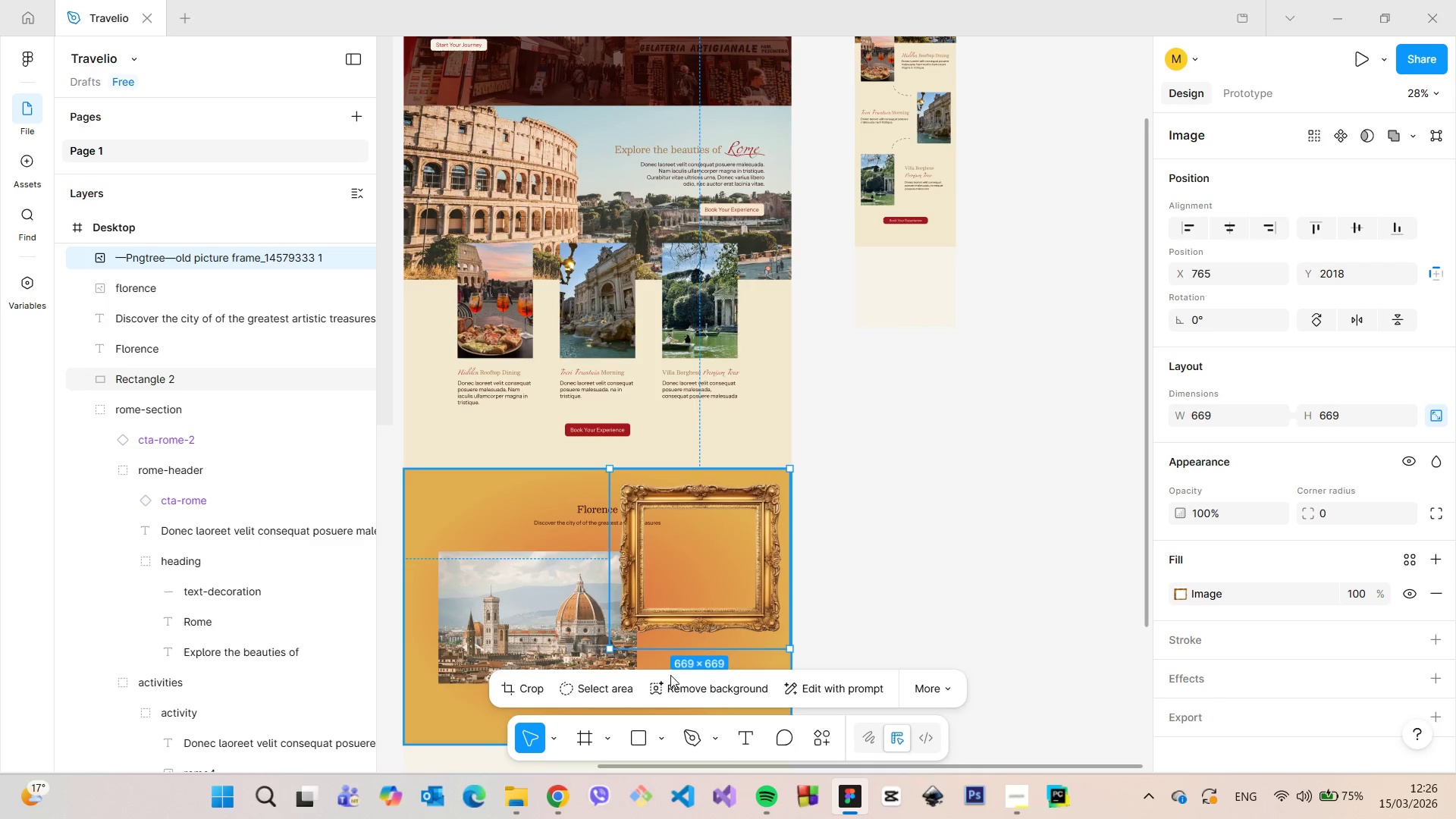 
left_click([538, 695])
 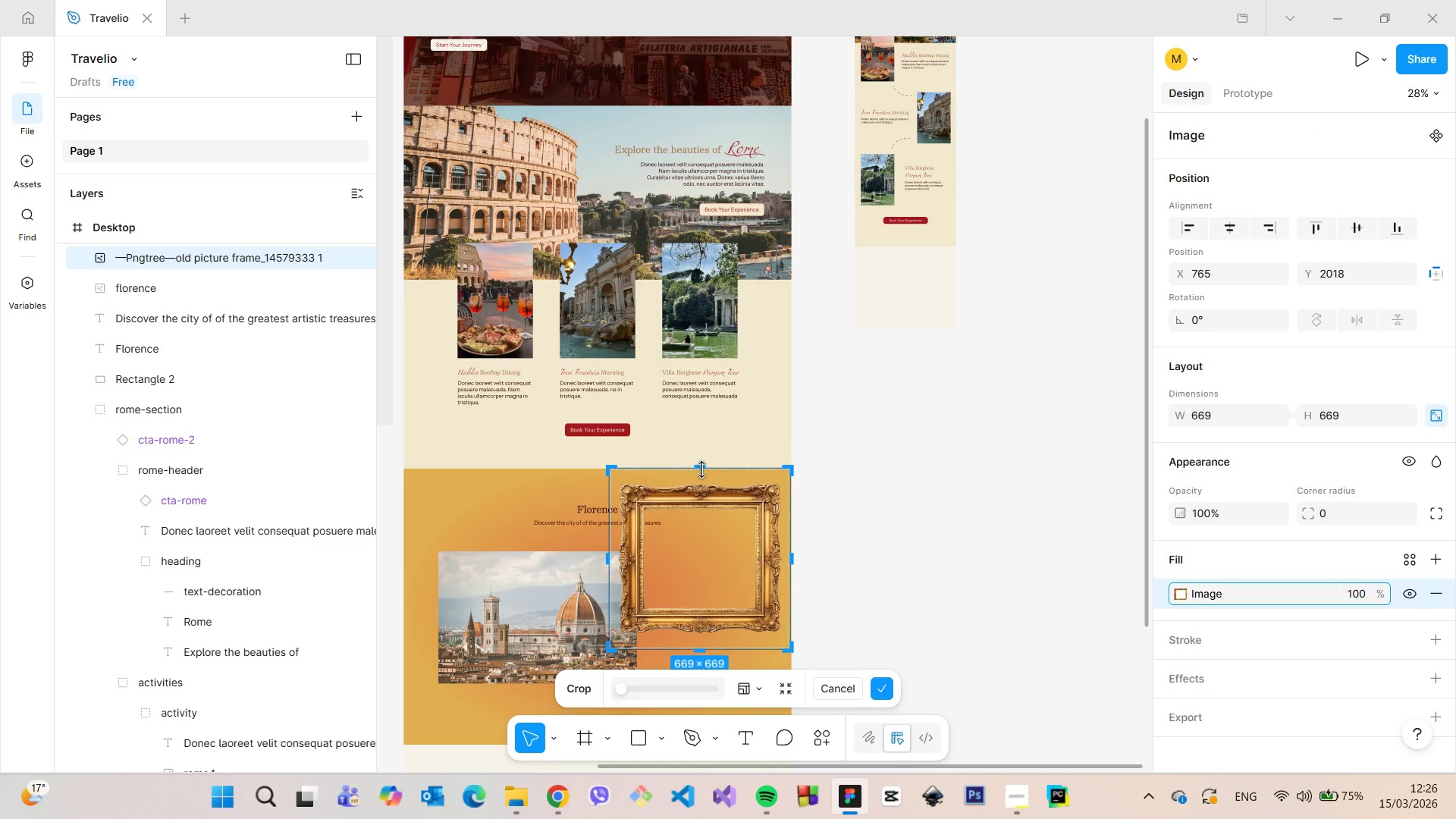 
left_click_drag(start_coordinate=[703, 465], to_coordinate=[701, 482])
 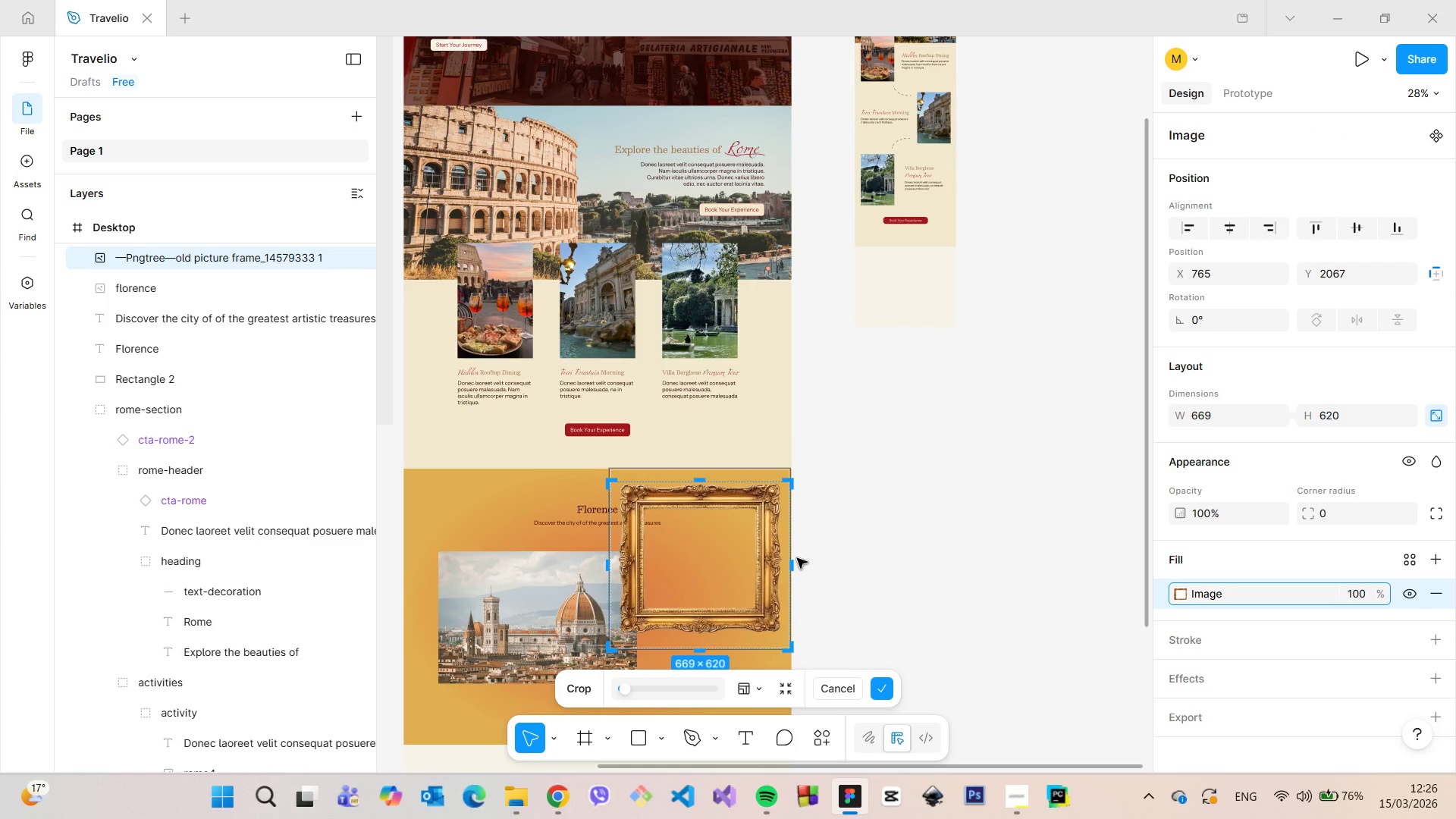 
left_click_drag(start_coordinate=[795, 558], to_coordinate=[783, 560])
 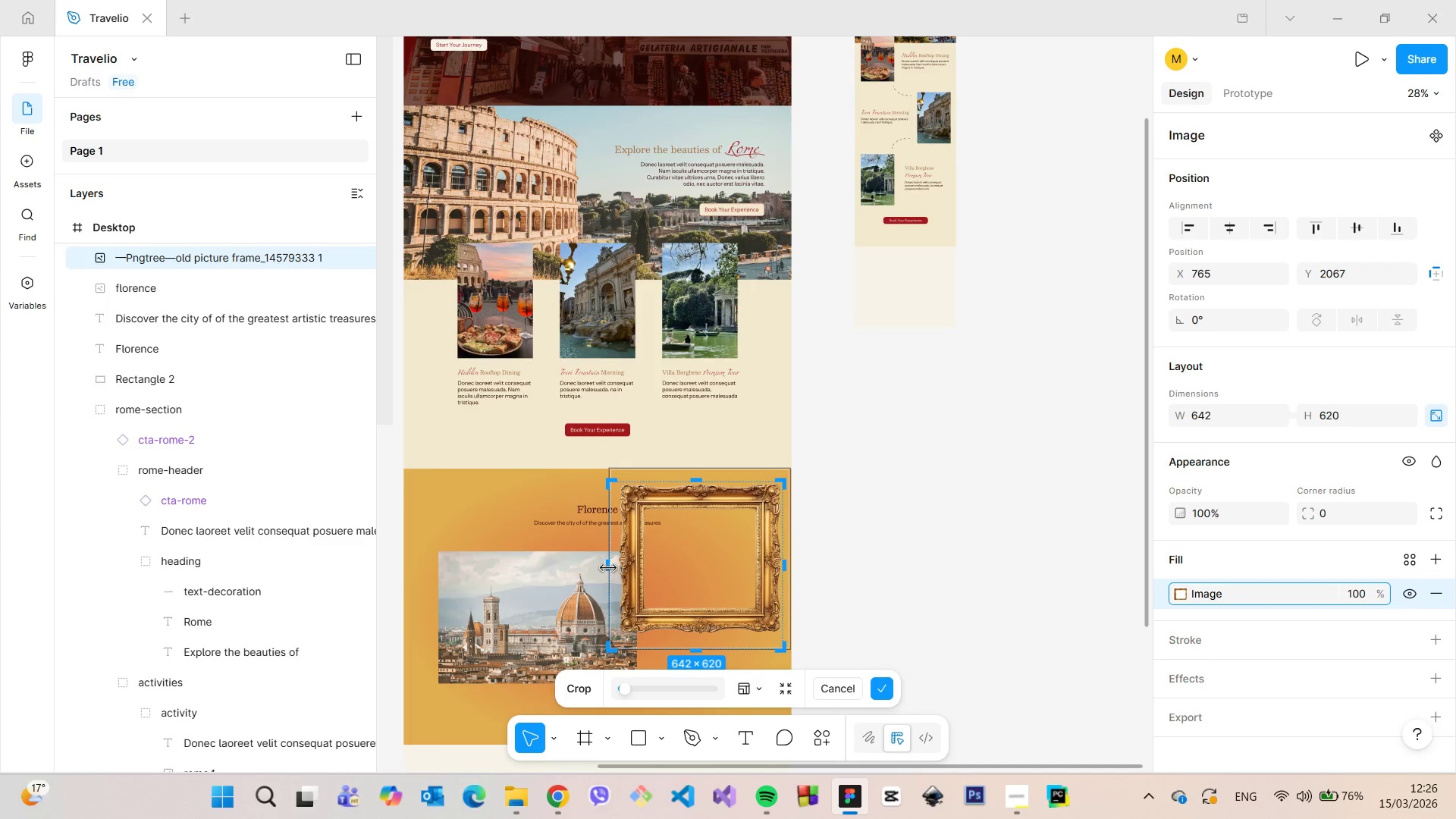 
left_click_drag(start_coordinate=[608, 567], to_coordinate=[617, 566])
 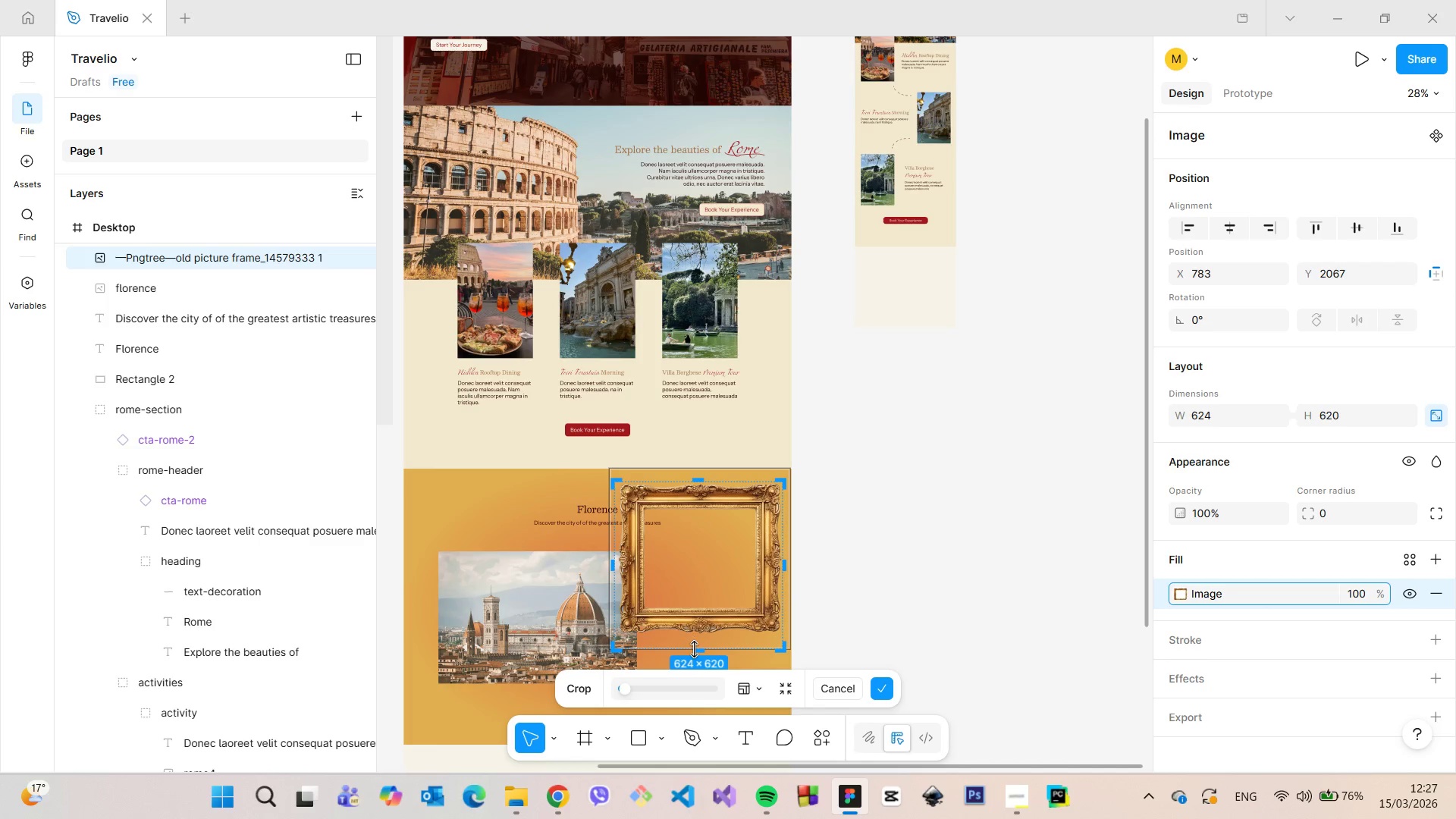 
left_click_drag(start_coordinate=[698, 651], to_coordinate=[701, 636])
 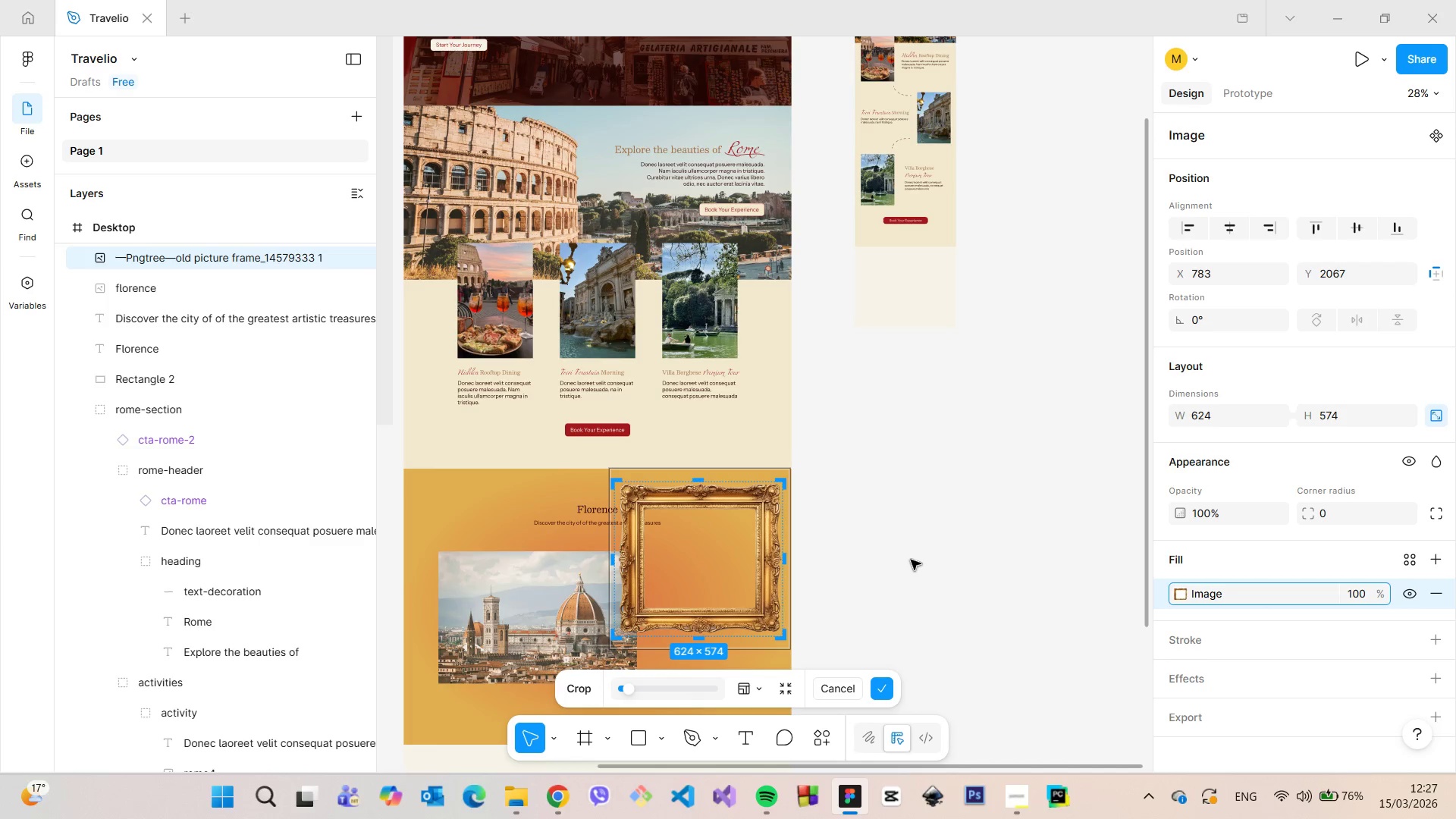 
left_click([912, 558])
 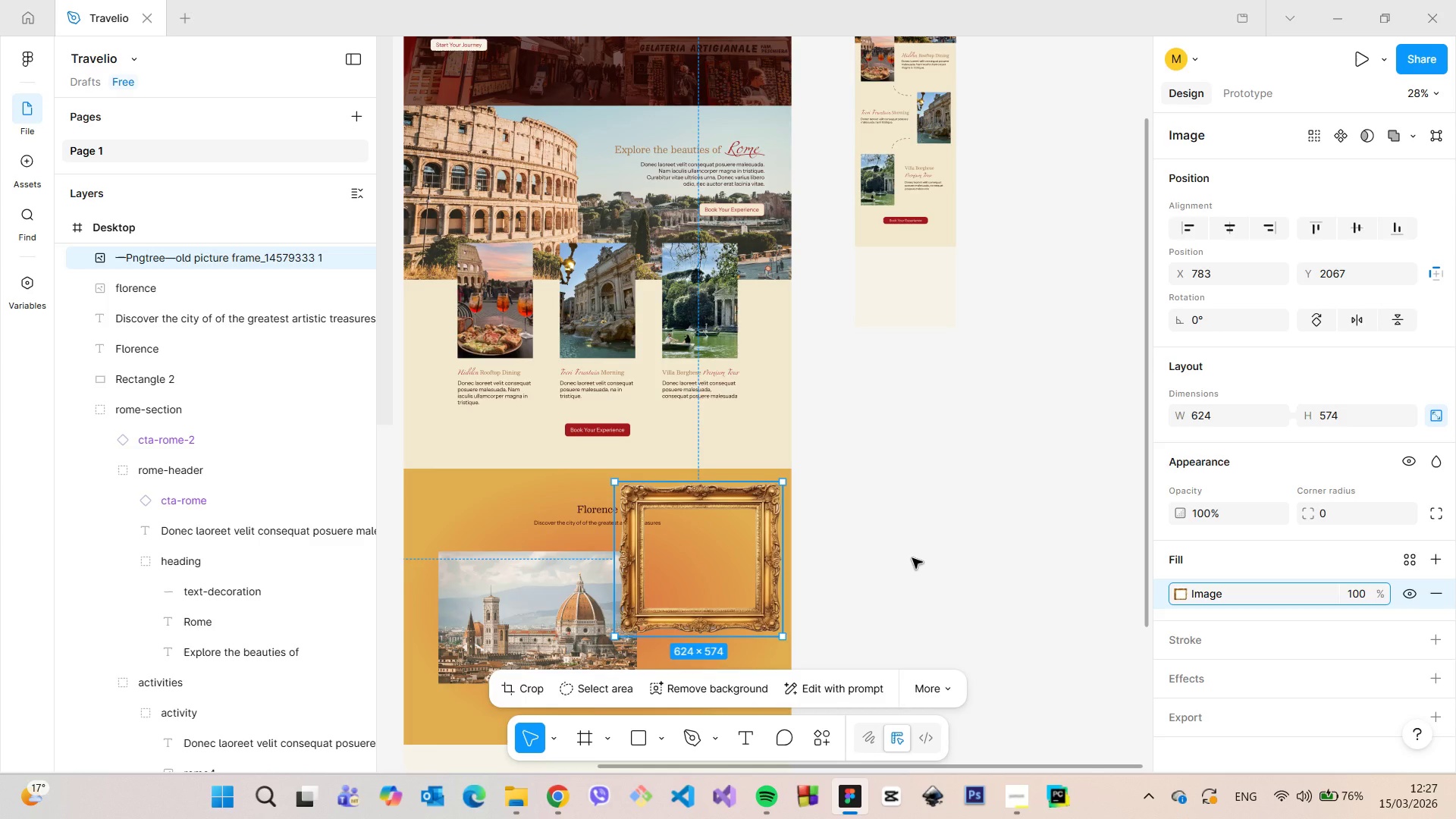 
left_click([912, 558])
 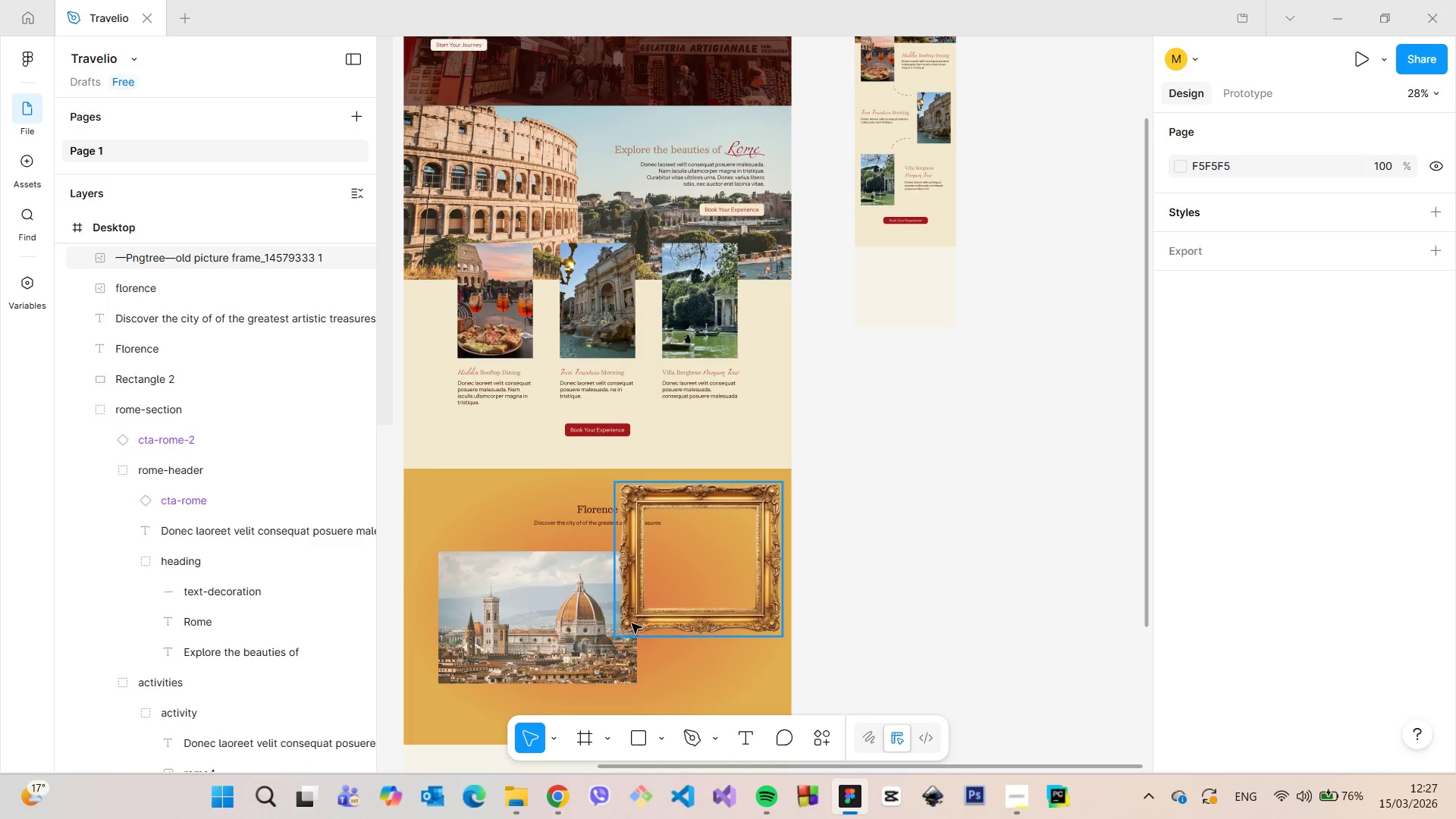 
left_click([522, 610])
 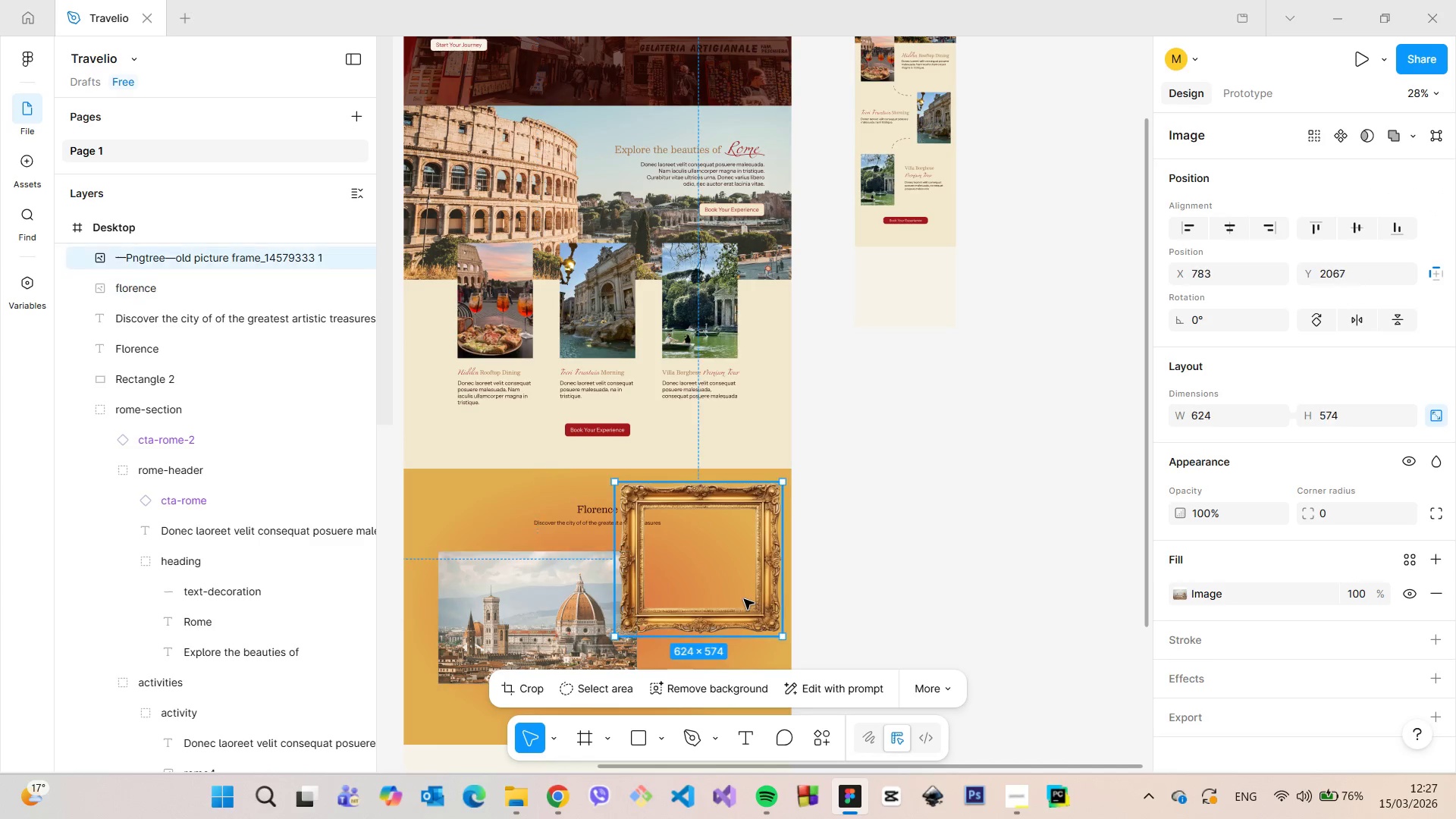 
scroll: coordinate [744, 599], scroll_direction: up, amount: 4.0
 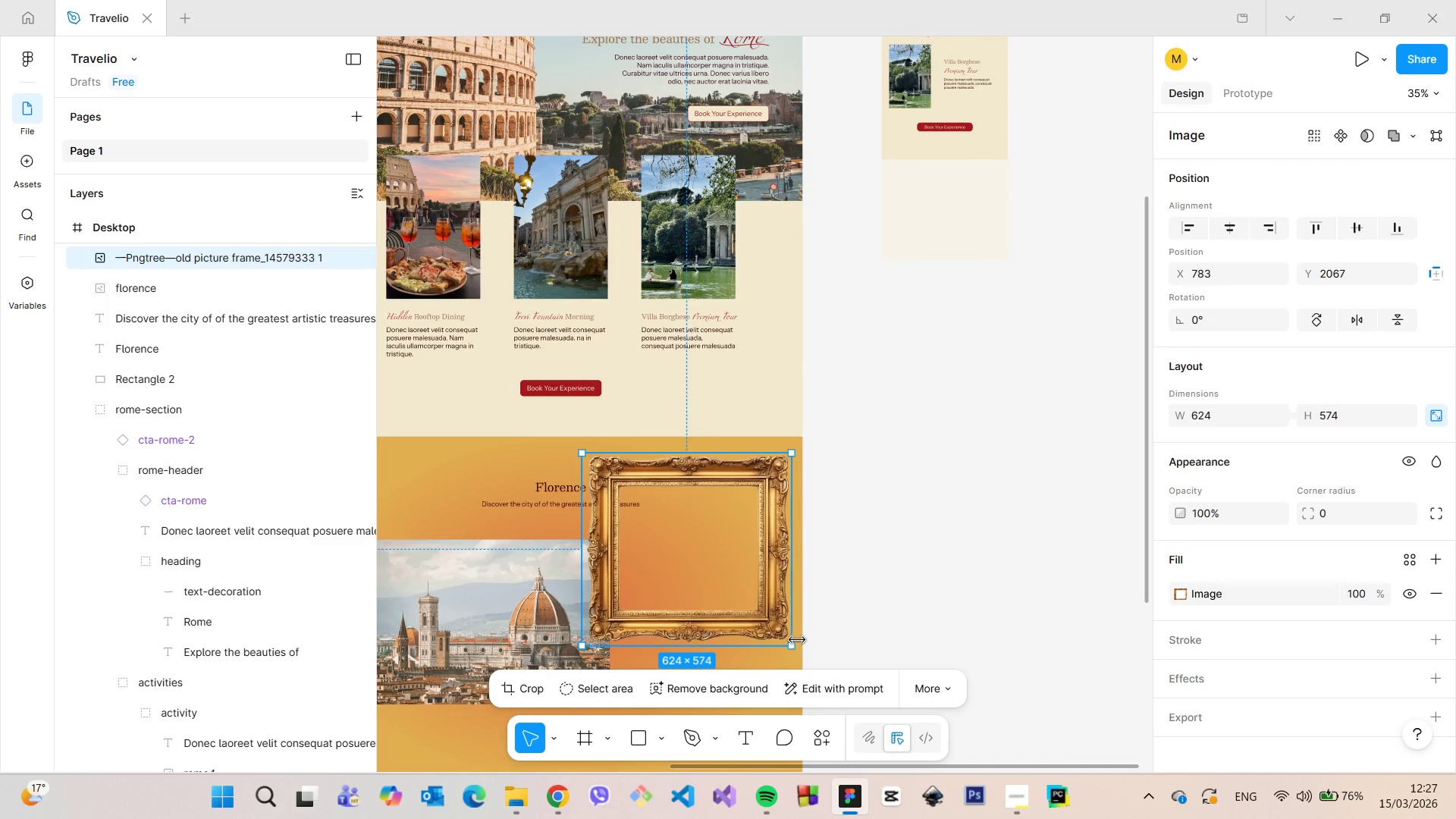 
left_click_drag(start_coordinate=[795, 643], to_coordinate=[761, 617])
 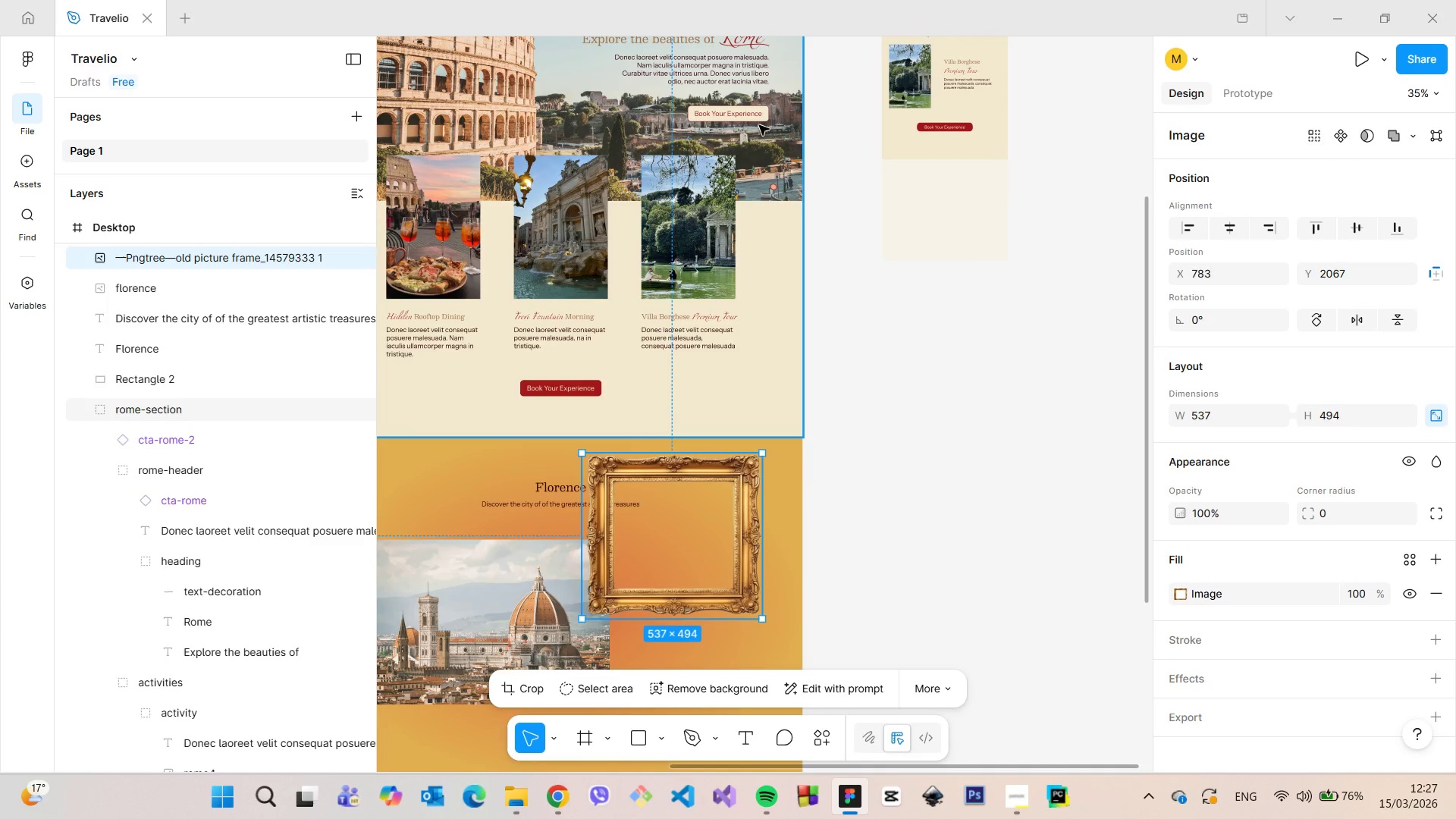 
double_click([768, 133])
 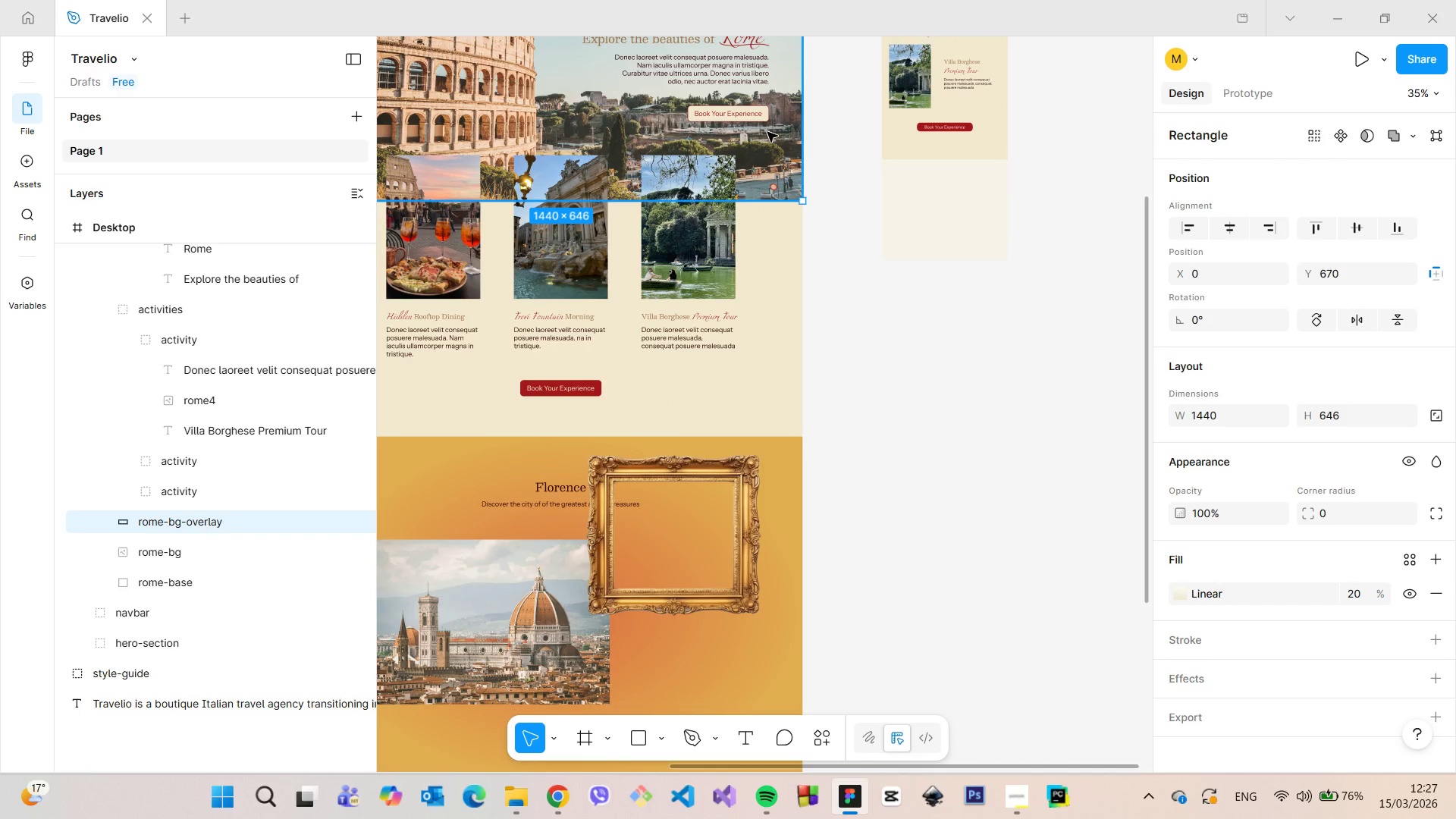 
left_click([749, 101])
 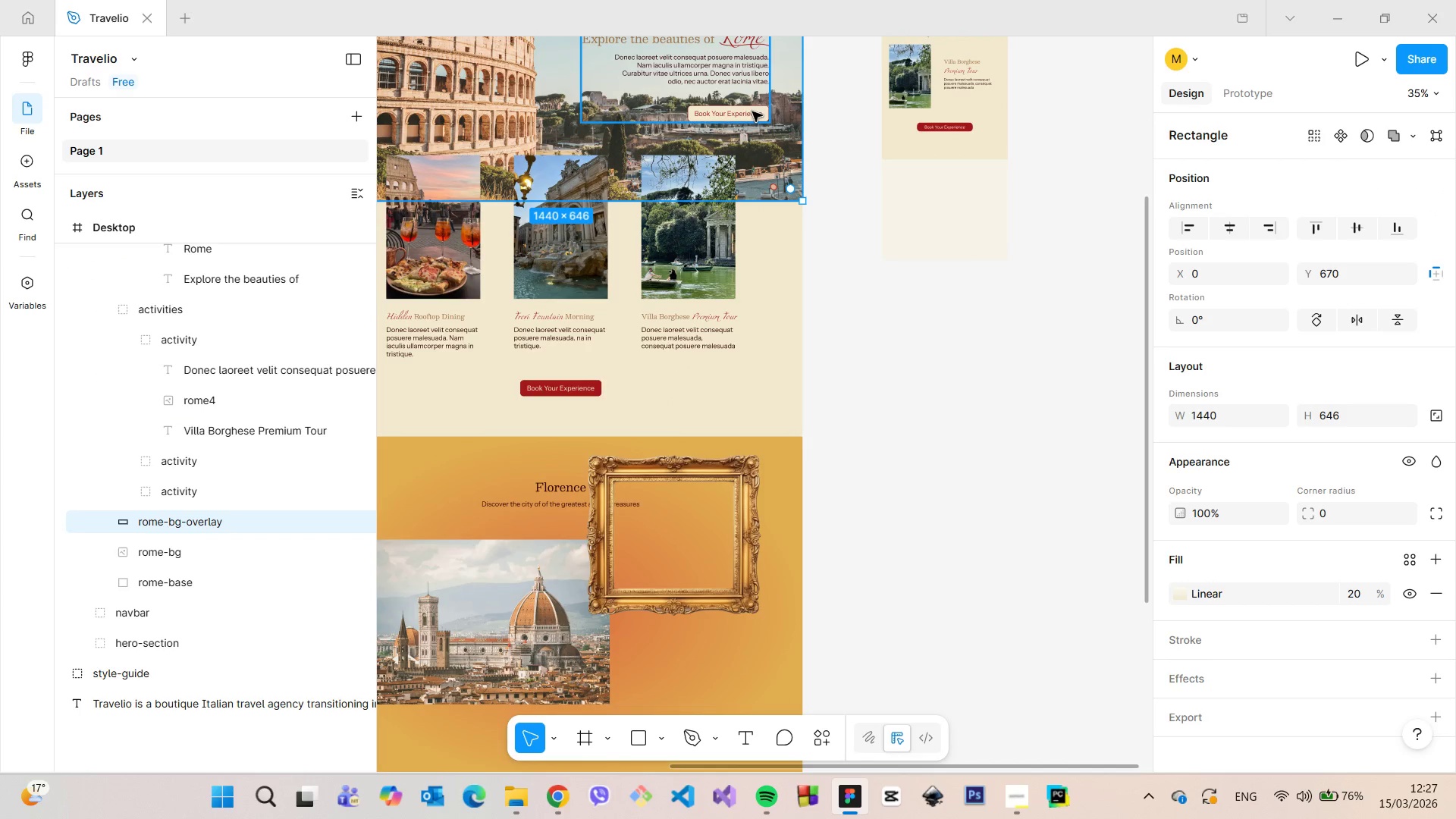 
left_click([752, 111])
 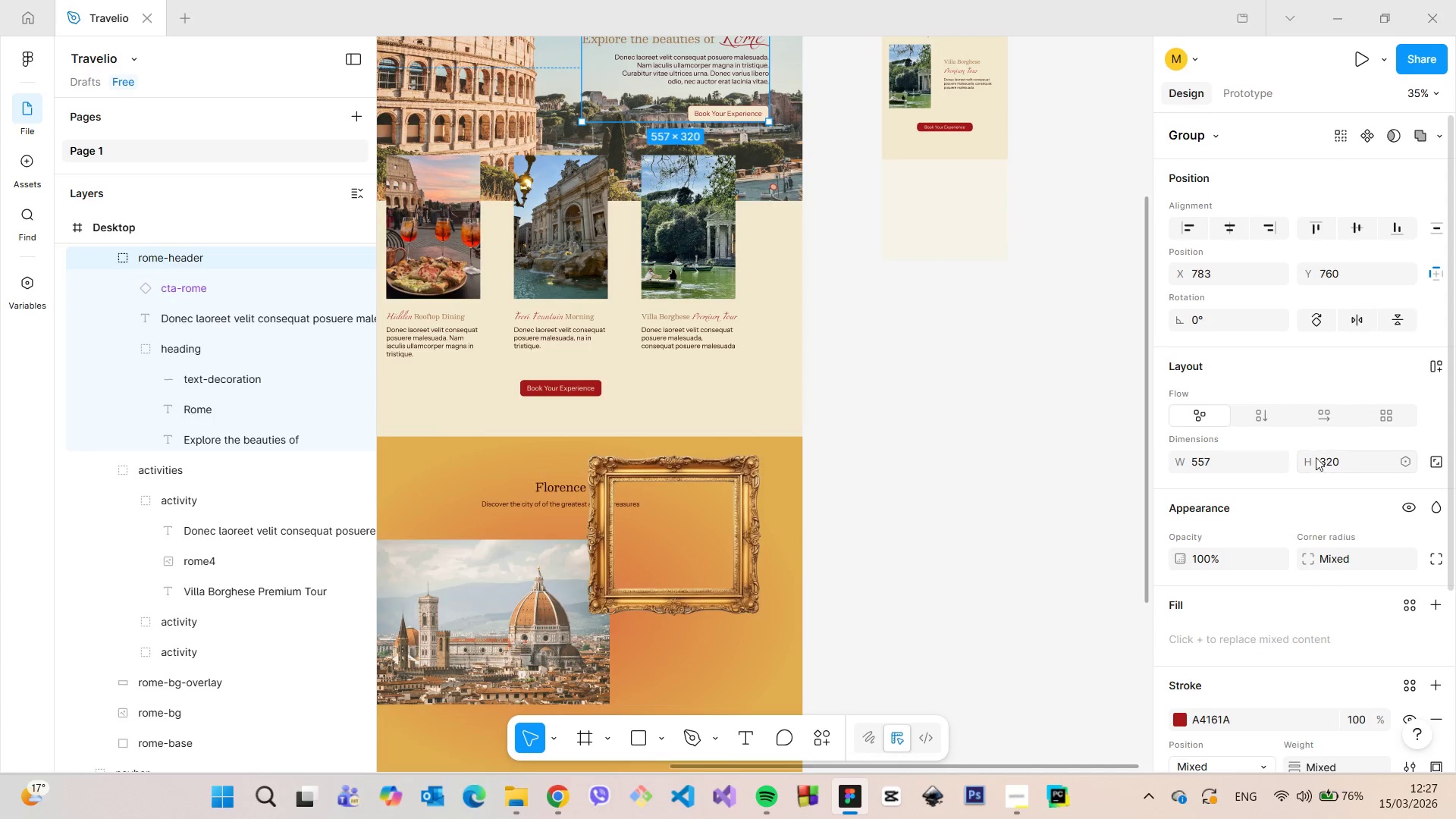 
left_click([648, 556])
 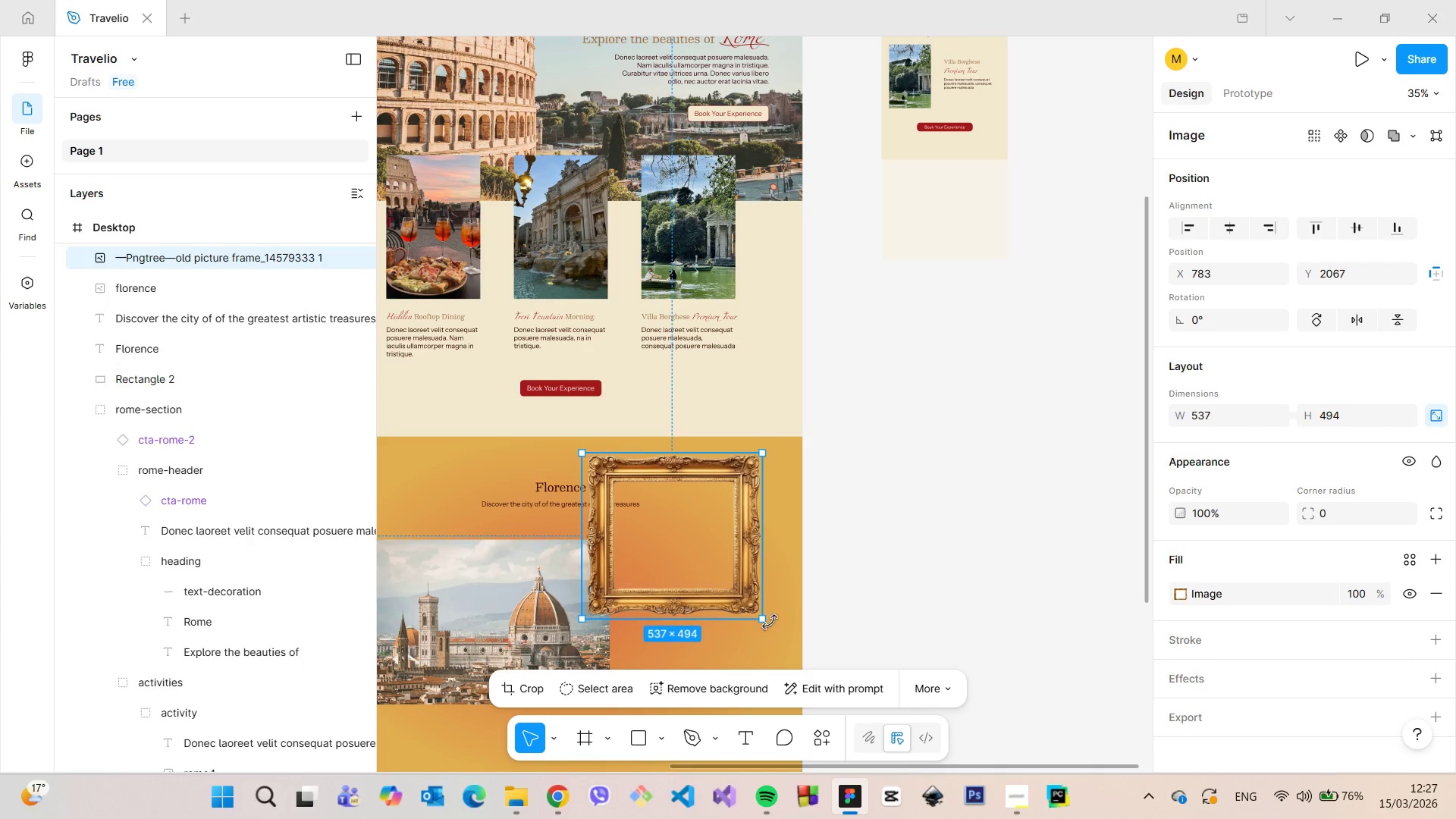 
left_click_drag(start_coordinate=[765, 620], to_coordinate=[725, 592])
 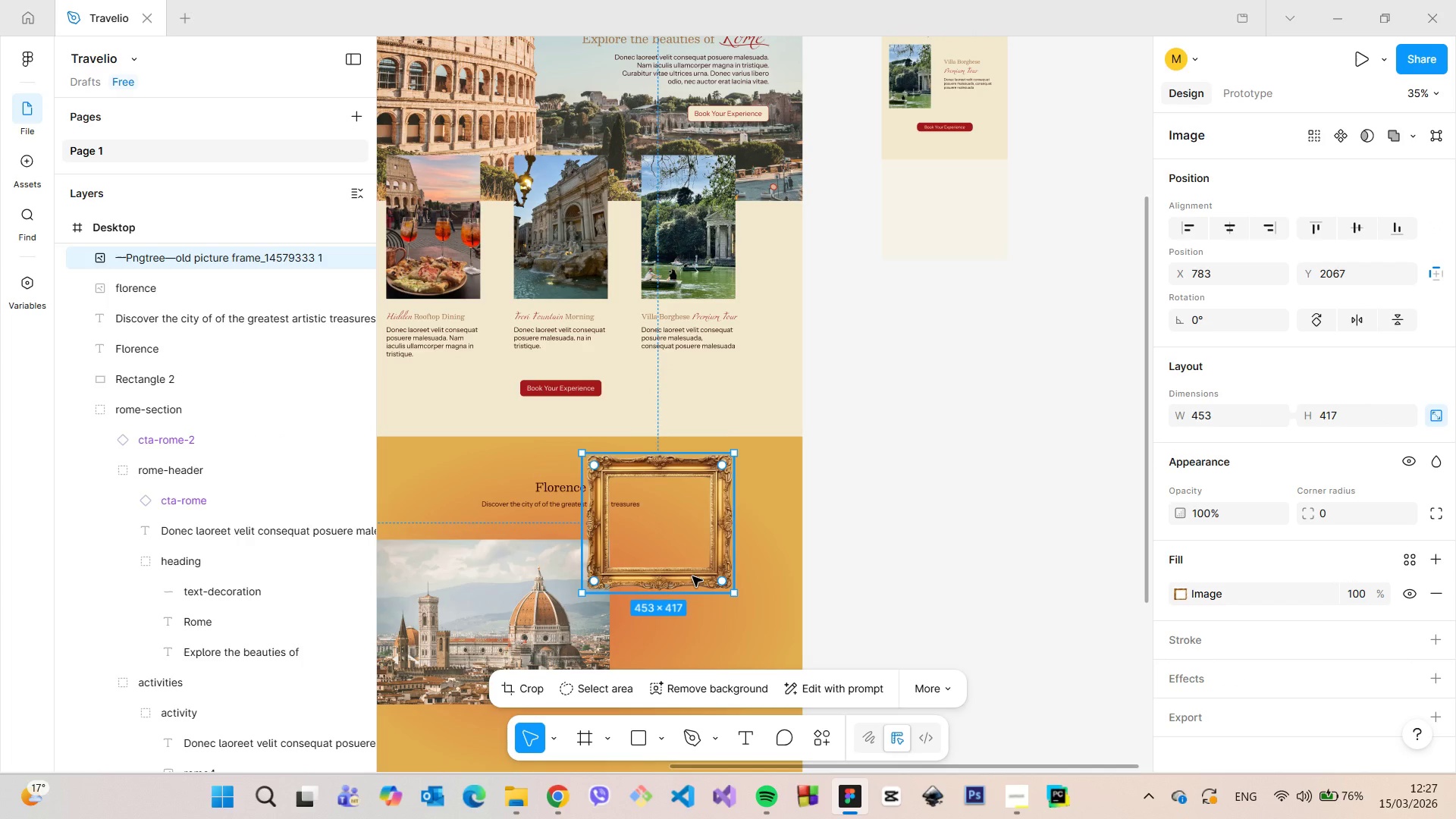 
left_click_drag(start_coordinate=[692, 576], to_coordinate=[732, 599])
 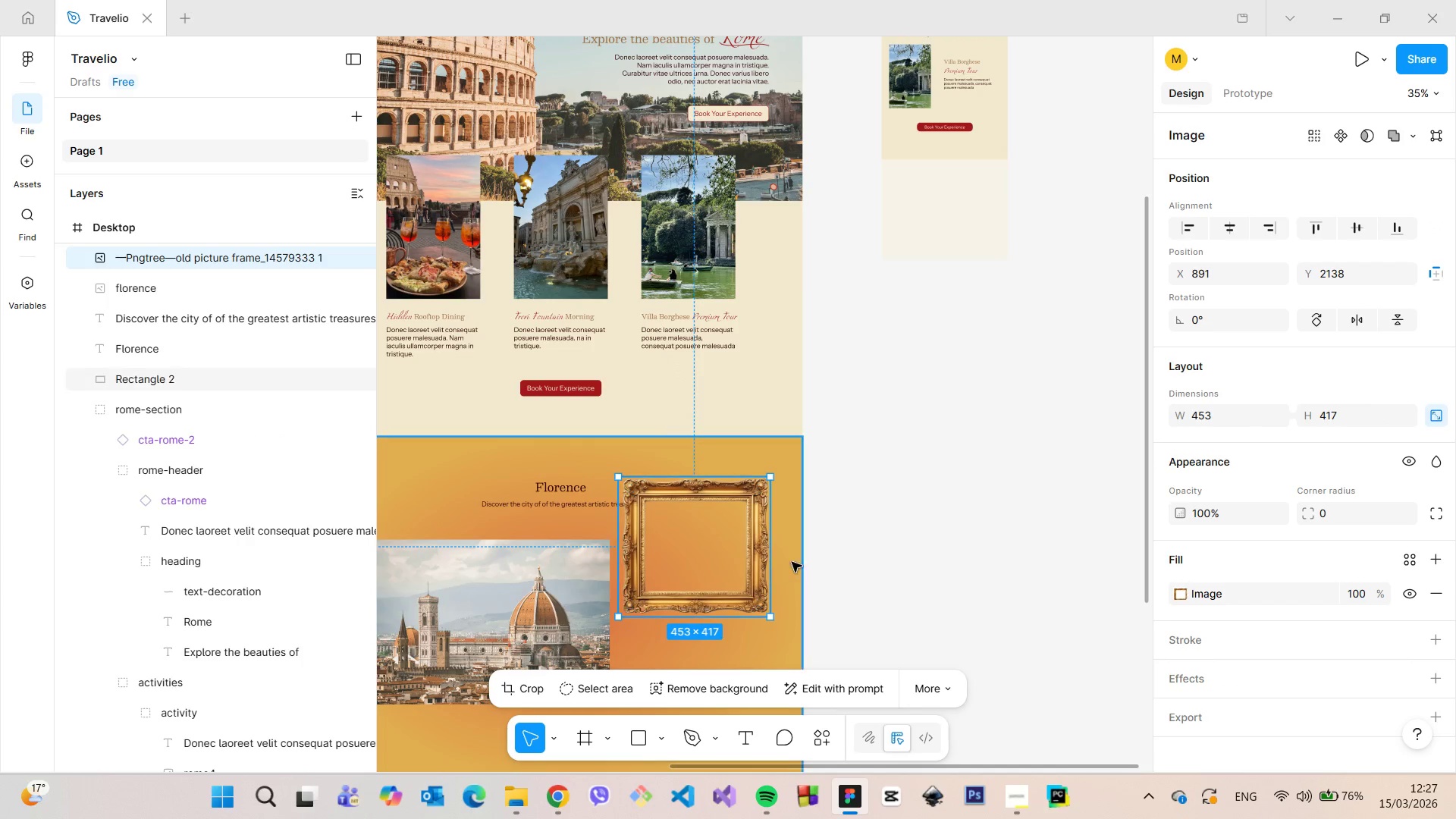 
hold_key(key=AltLeft, duration=0.56)
 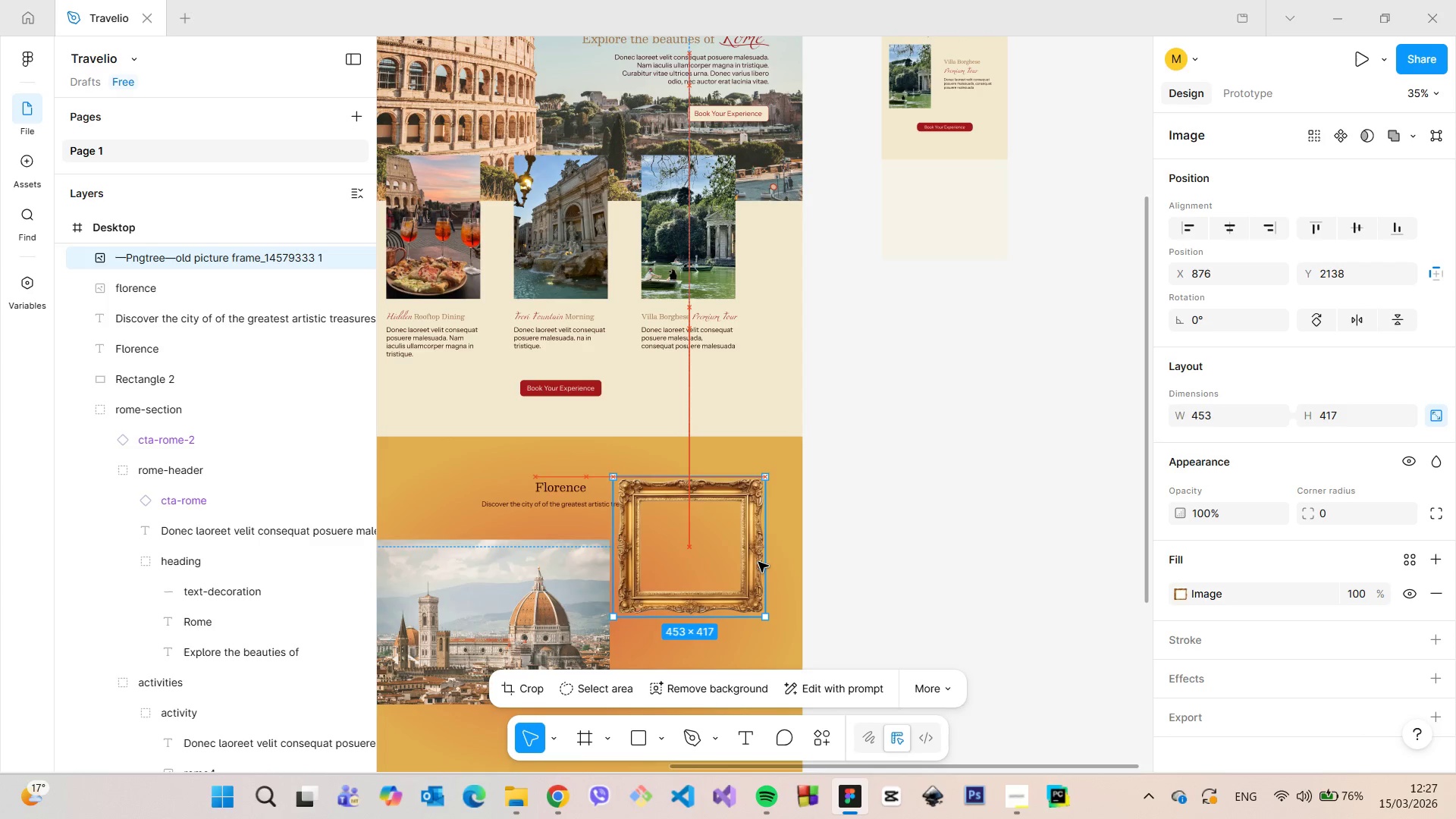 
hold_key(key=AltLeft, duration=0.56)
 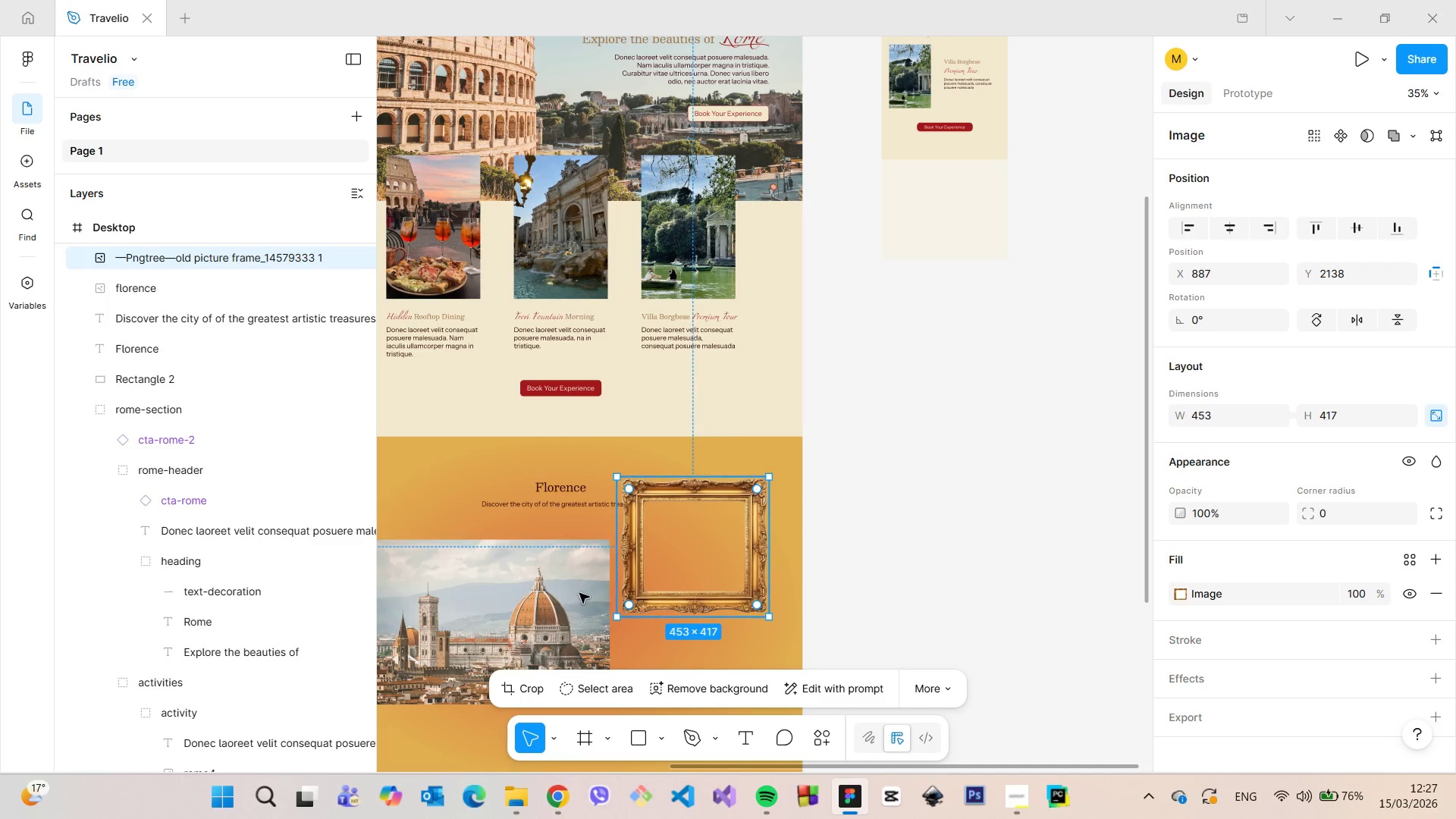 
left_click([545, 598])
 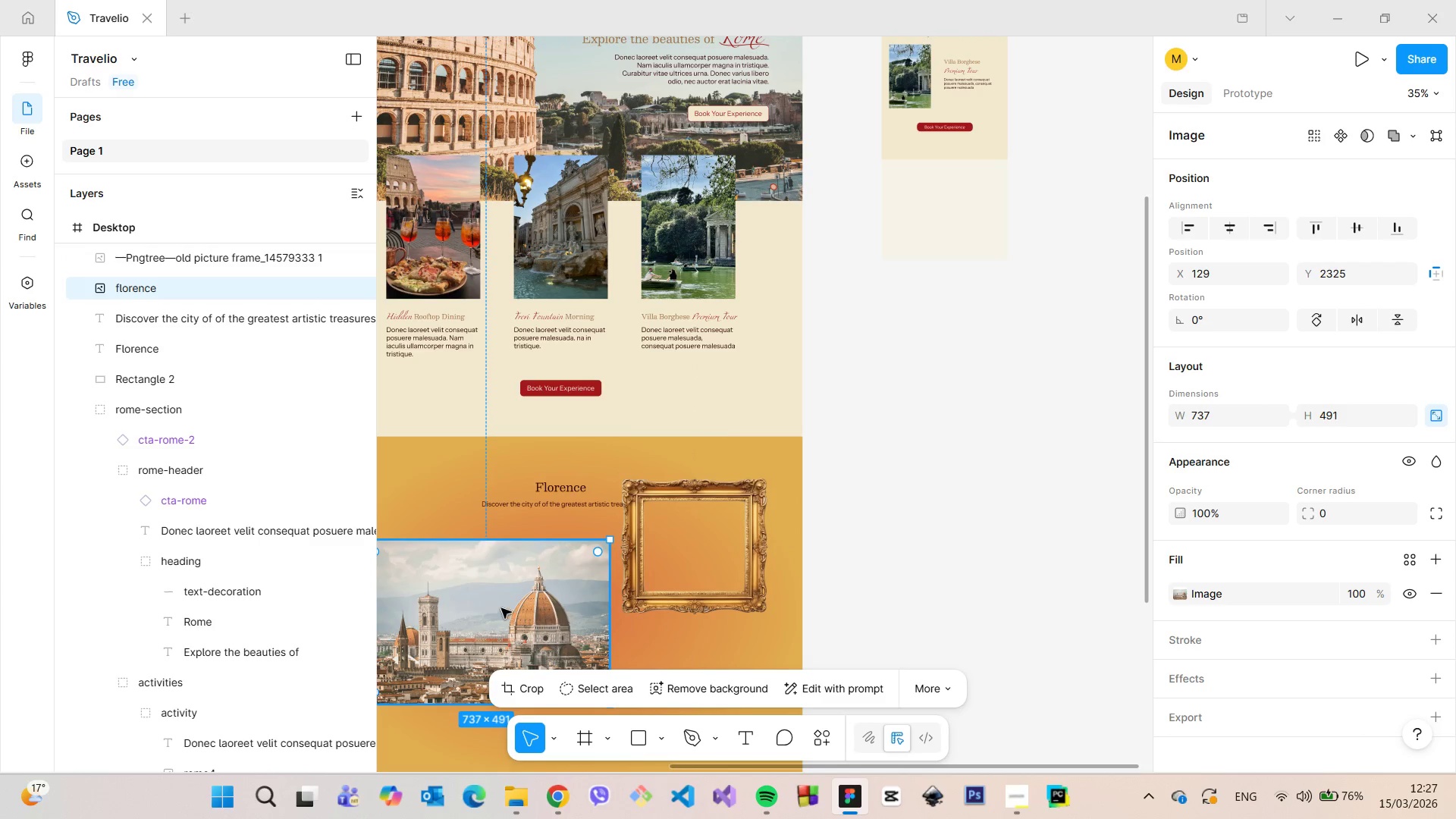 
left_click_drag(start_coordinate=[500, 607], to_coordinate=[689, 543])
 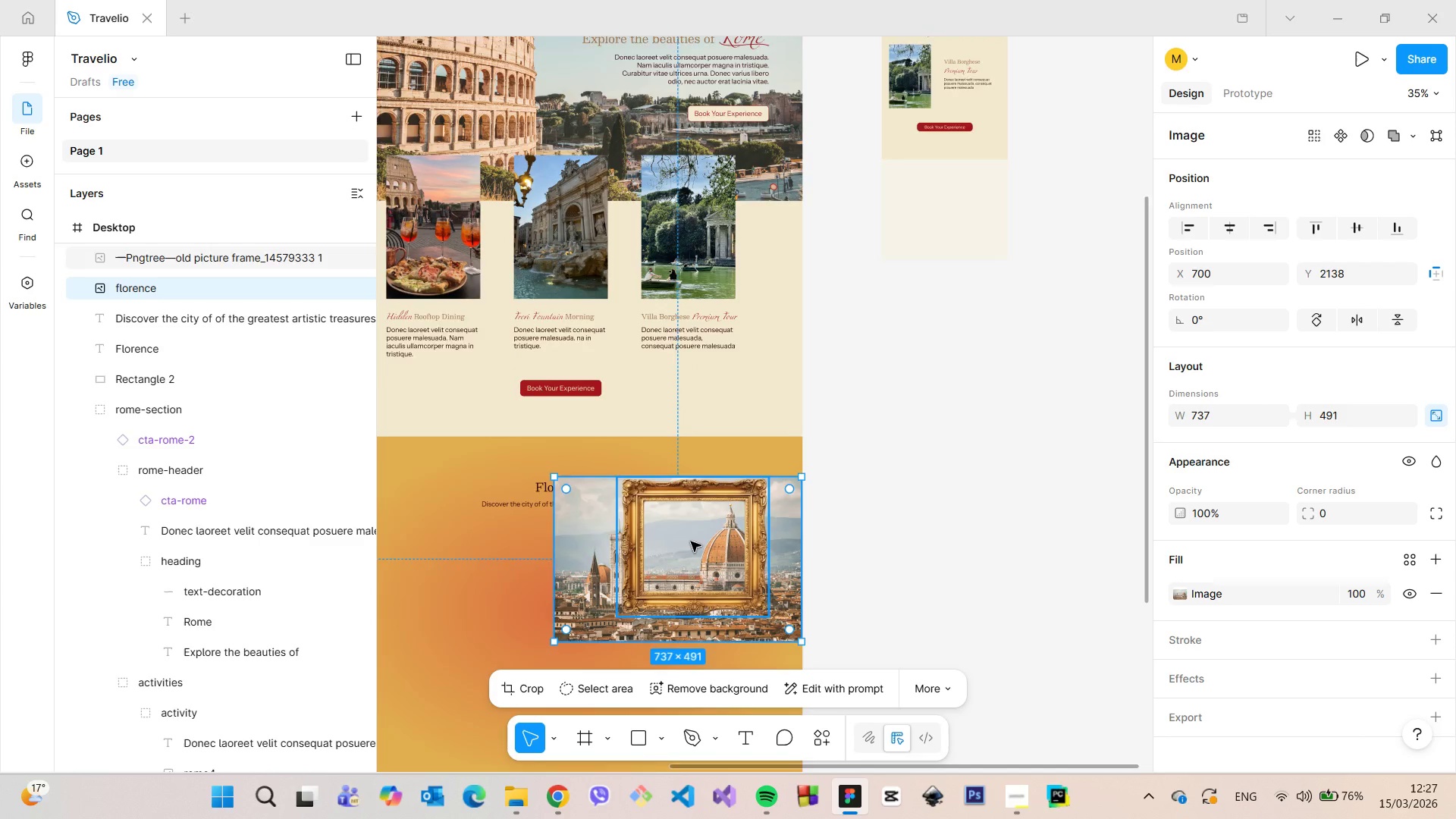 
scroll: coordinate [691, 541], scroll_direction: up, amount: 1.0
 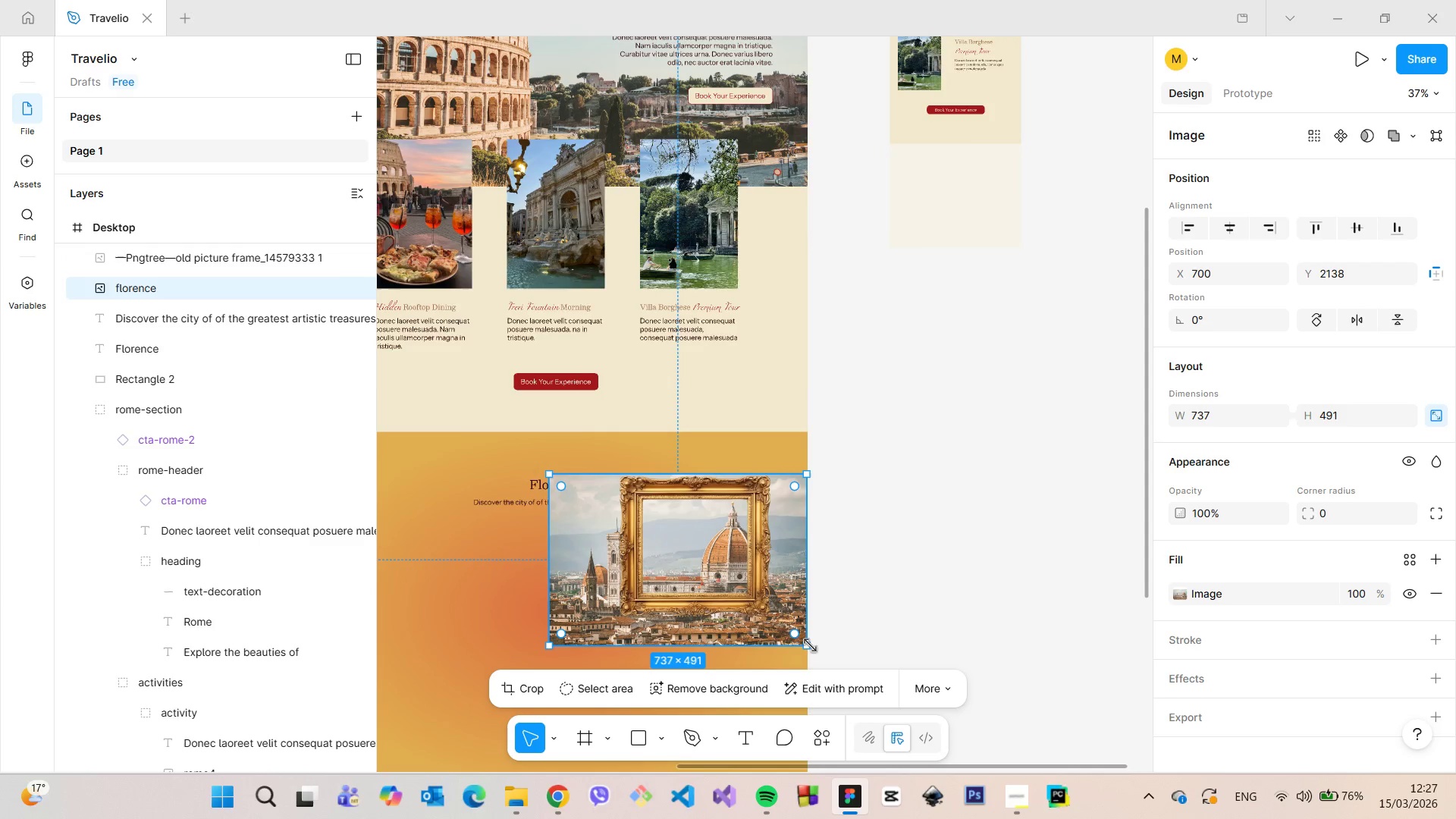 
left_click_drag(start_coordinate=[810, 645], to_coordinate=[723, 593])
 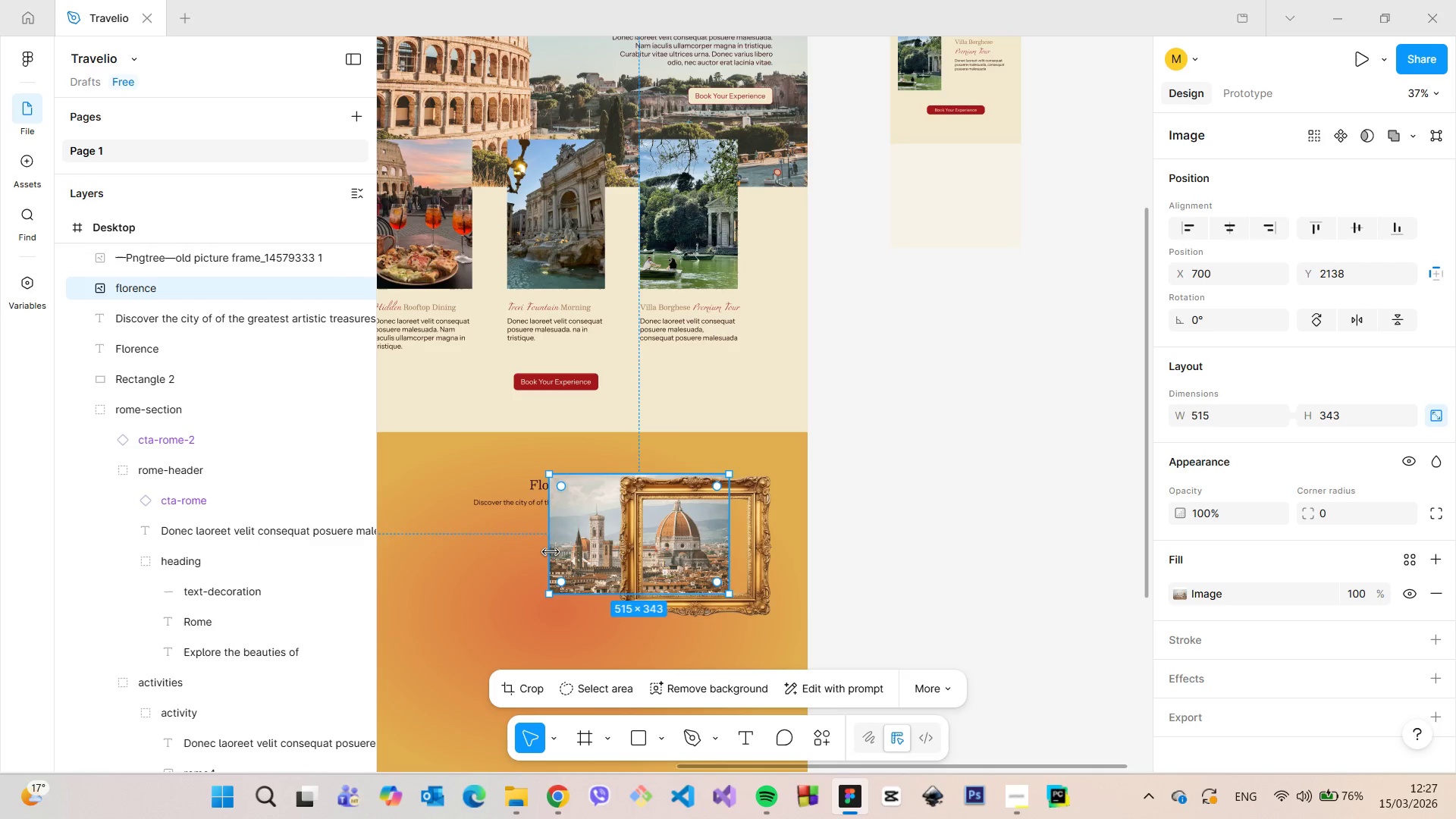 
left_click_drag(start_coordinate=[567, 547], to_coordinate=[602, 554])
 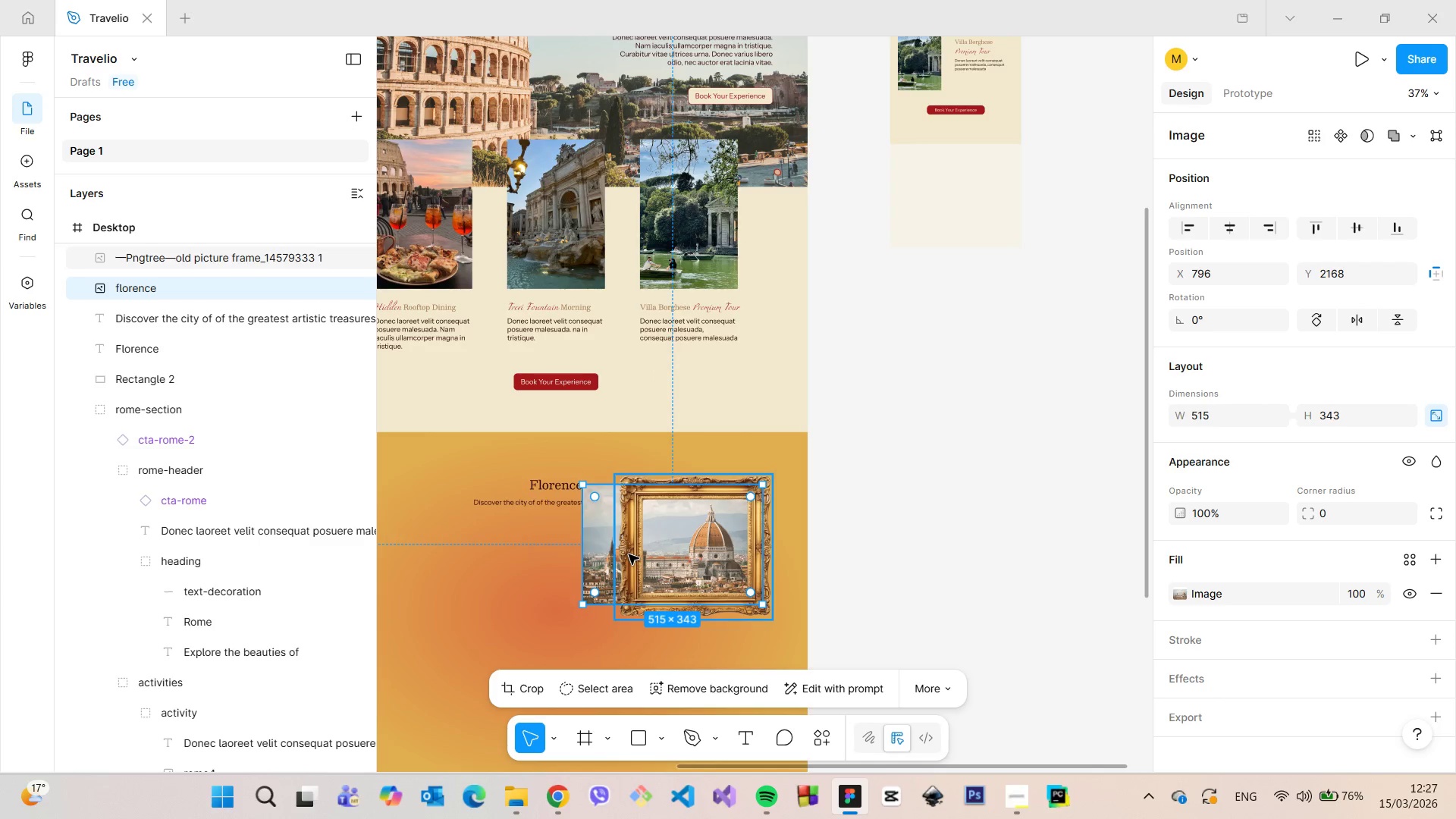 
scroll: coordinate [629, 554], scroll_direction: up, amount: 7.0
 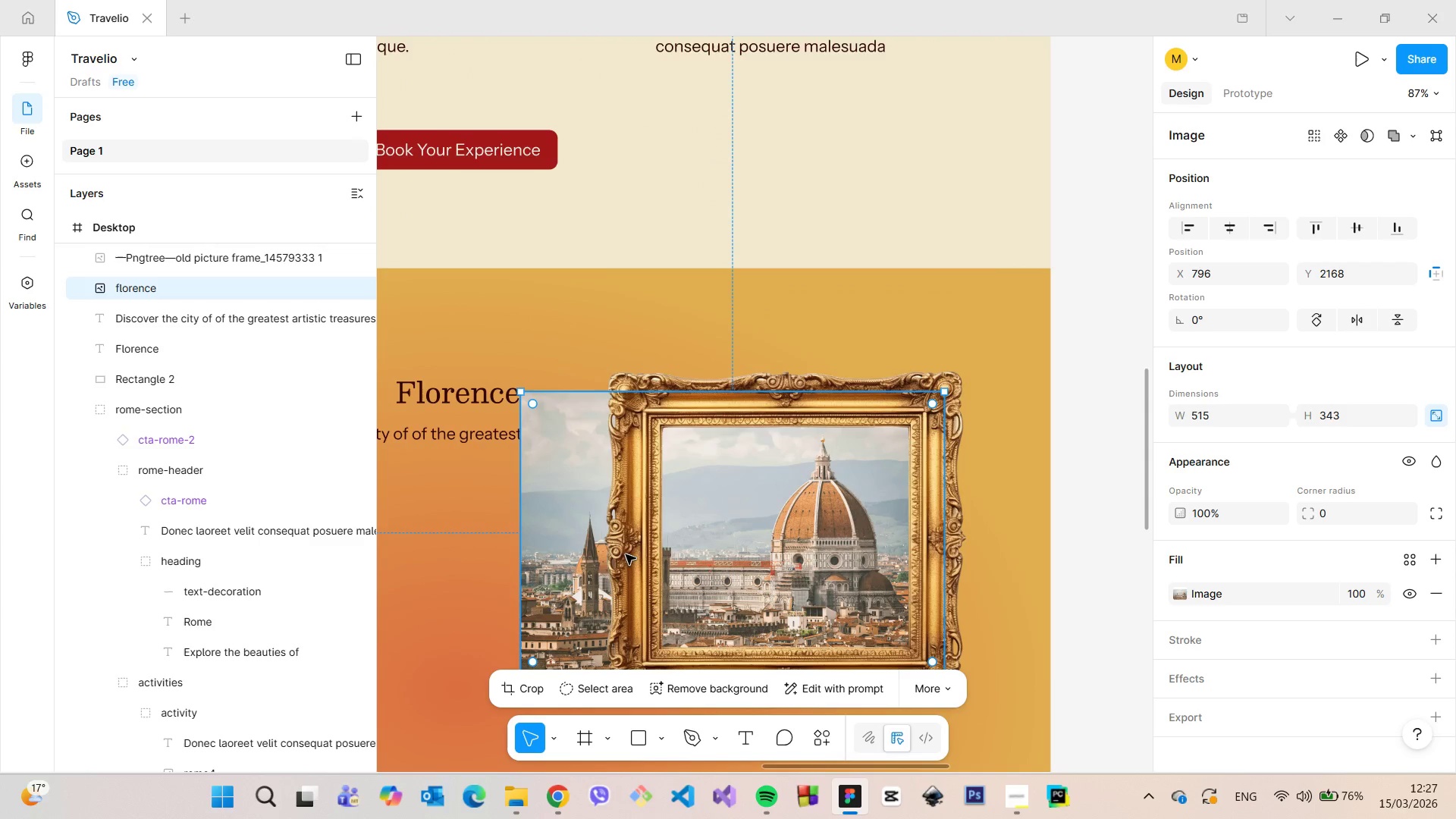 
left_click_drag(start_coordinate=[550, 558], to_coordinate=[610, 560])
 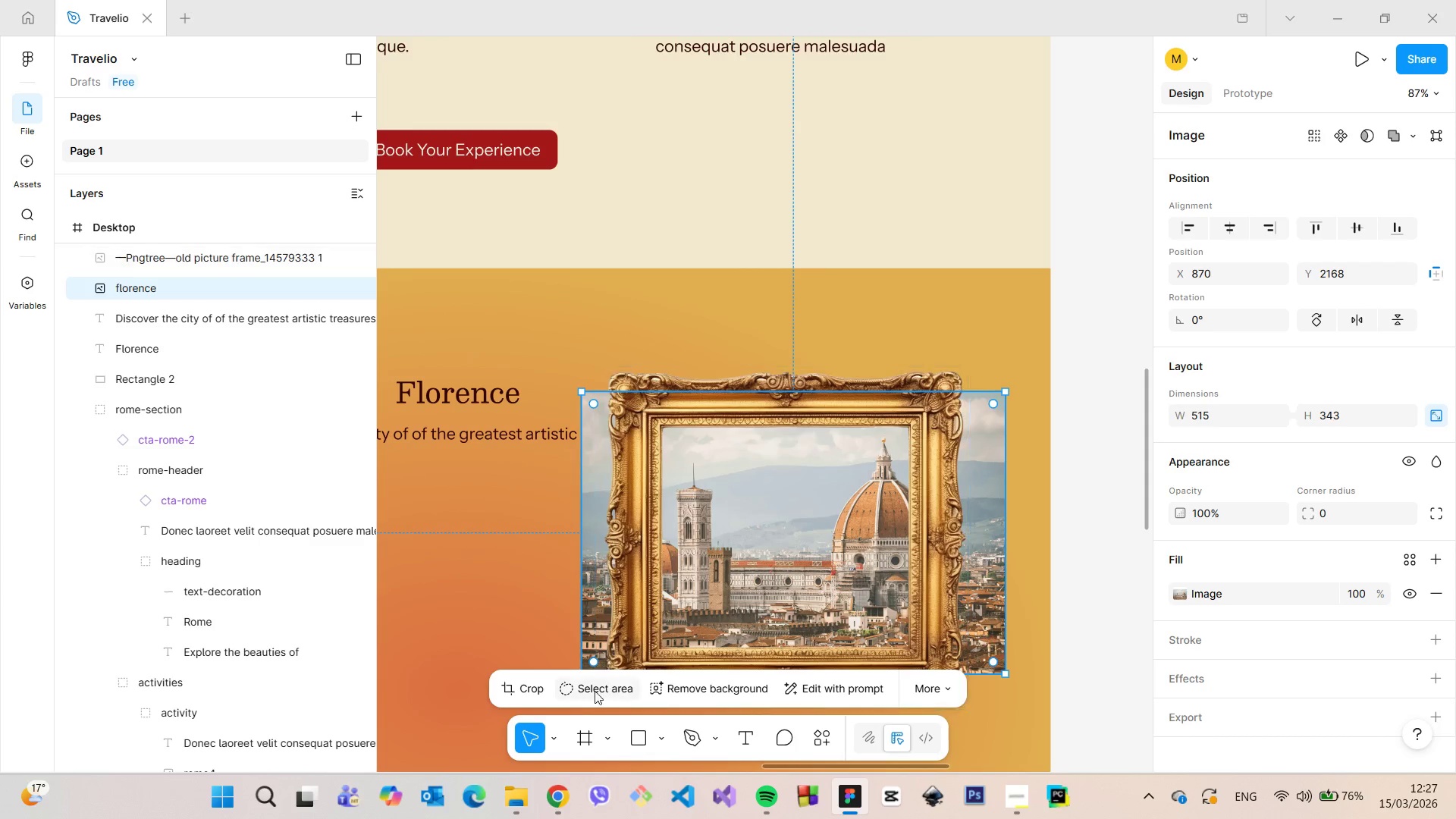 
left_click([530, 687])
 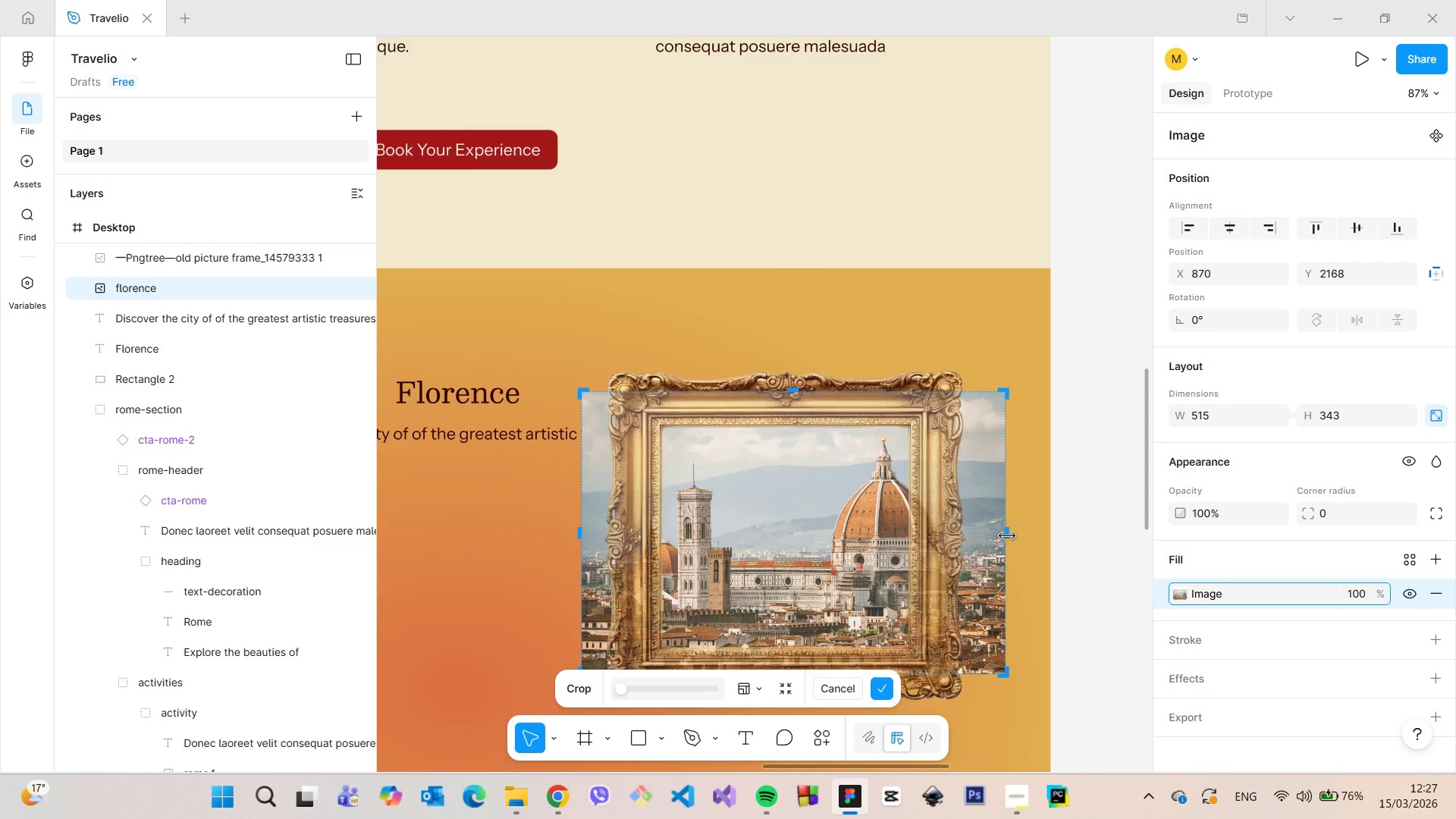 
left_click_drag(start_coordinate=[1009, 535], to_coordinate=[944, 538])
 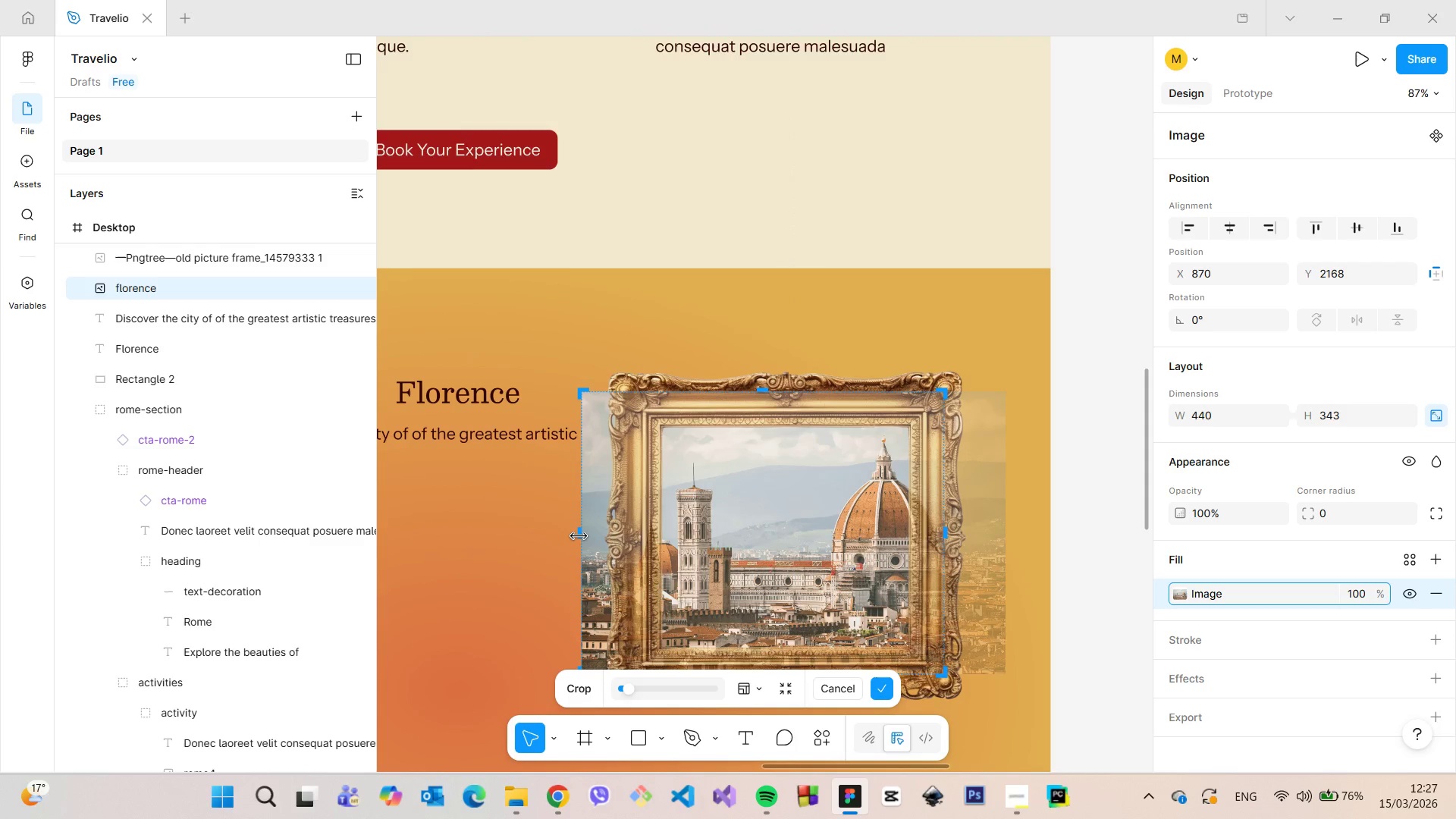 
left_click_drag(start_coordinate=[579, 535], to_coordinate=[633, 535])
 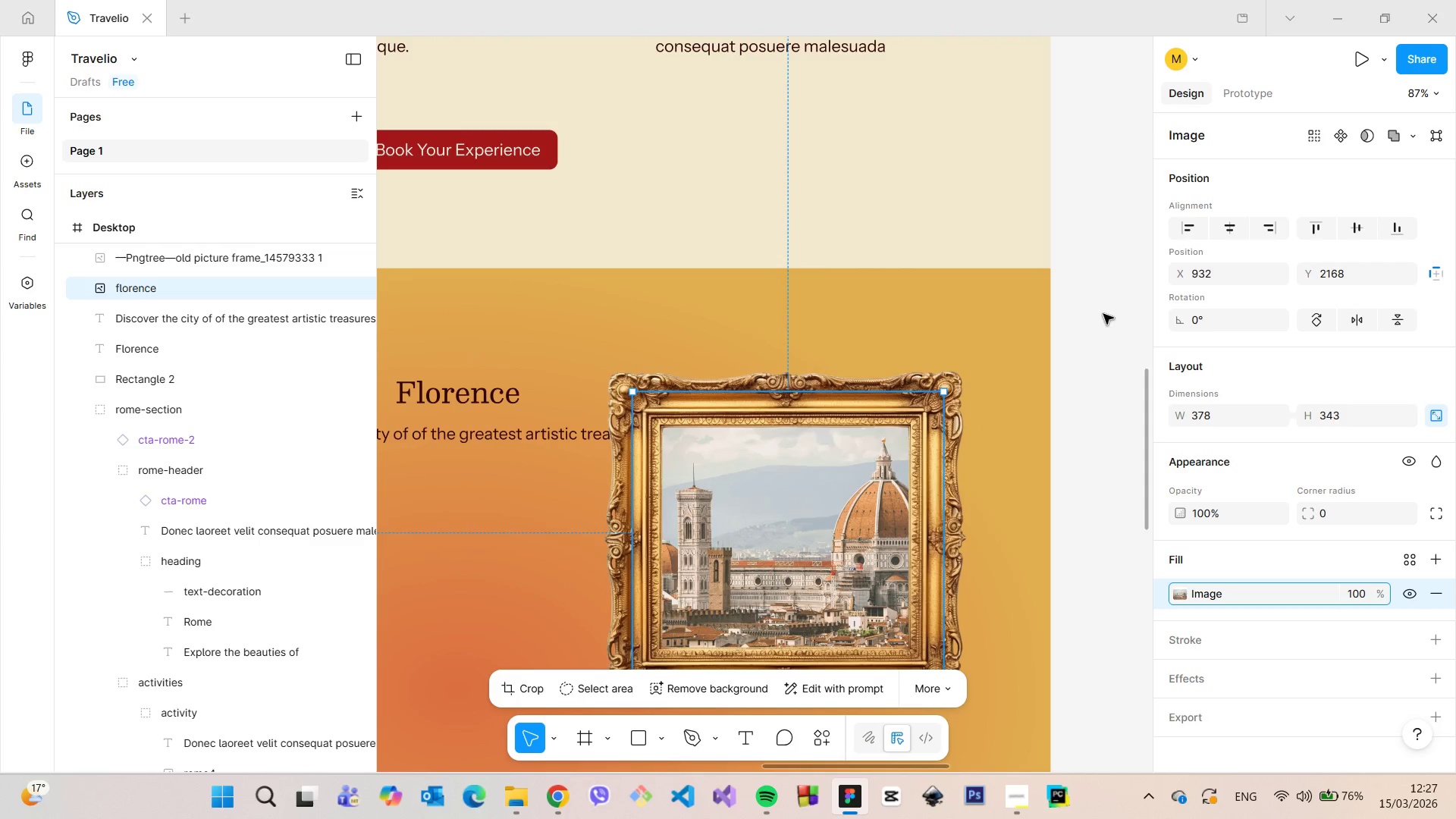 
left_click([1103, 314])
 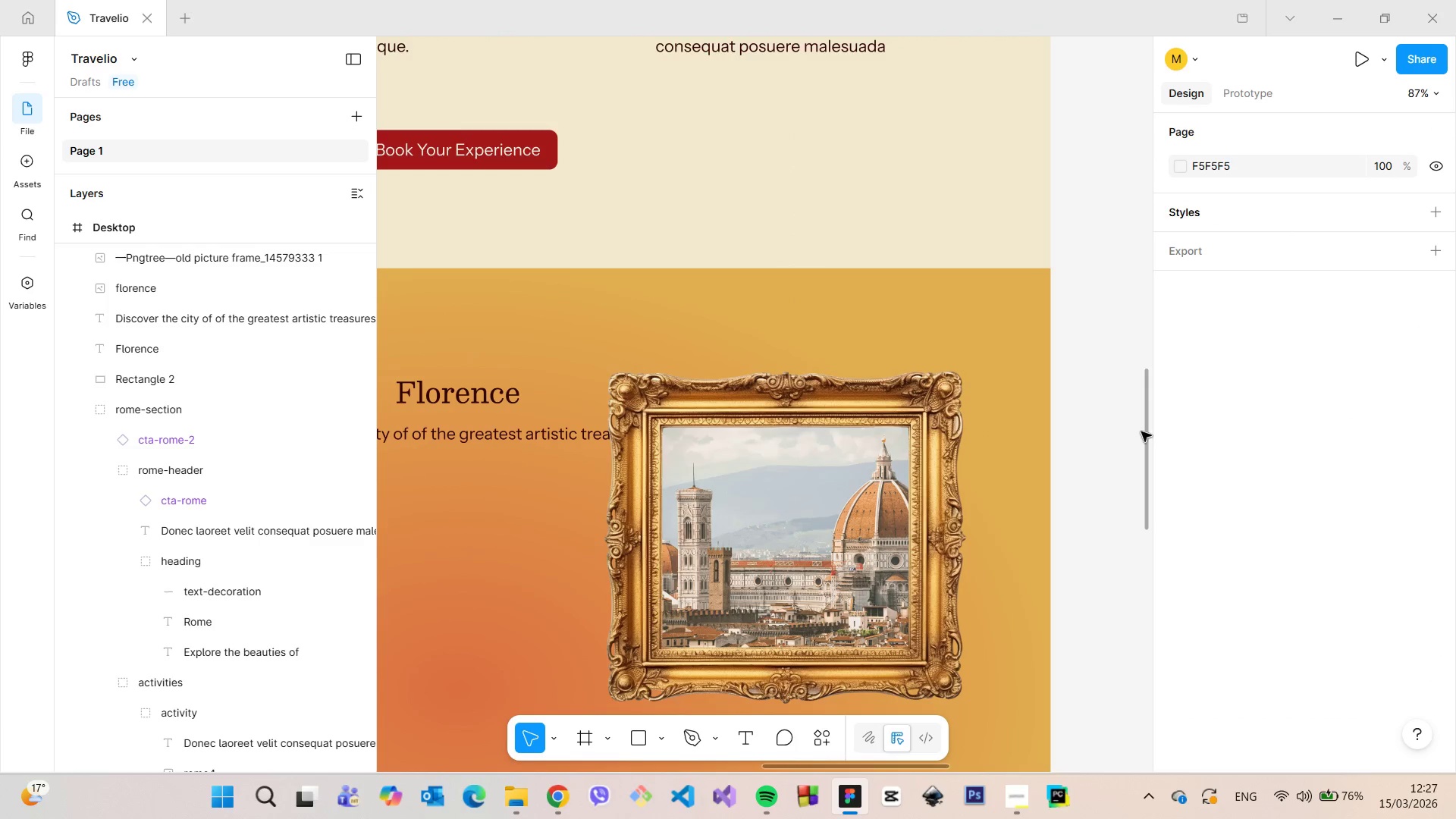 
left_click_drag(start_coordinate=[1144, 431], to_coordinate=[1143, 463])
 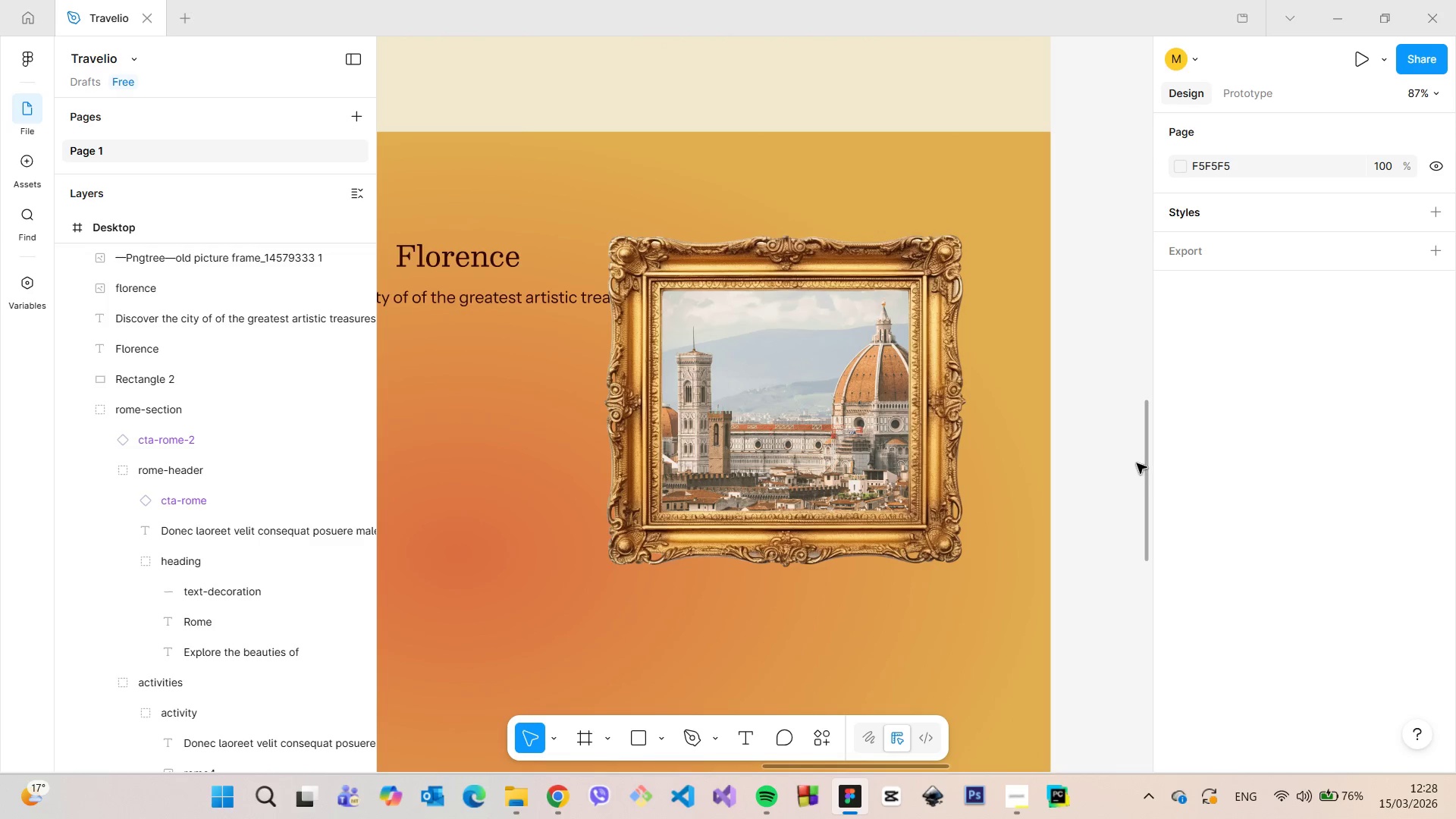 
scroll: coordinate [1122, 461], scroll_direction: down, amount: 7.0
 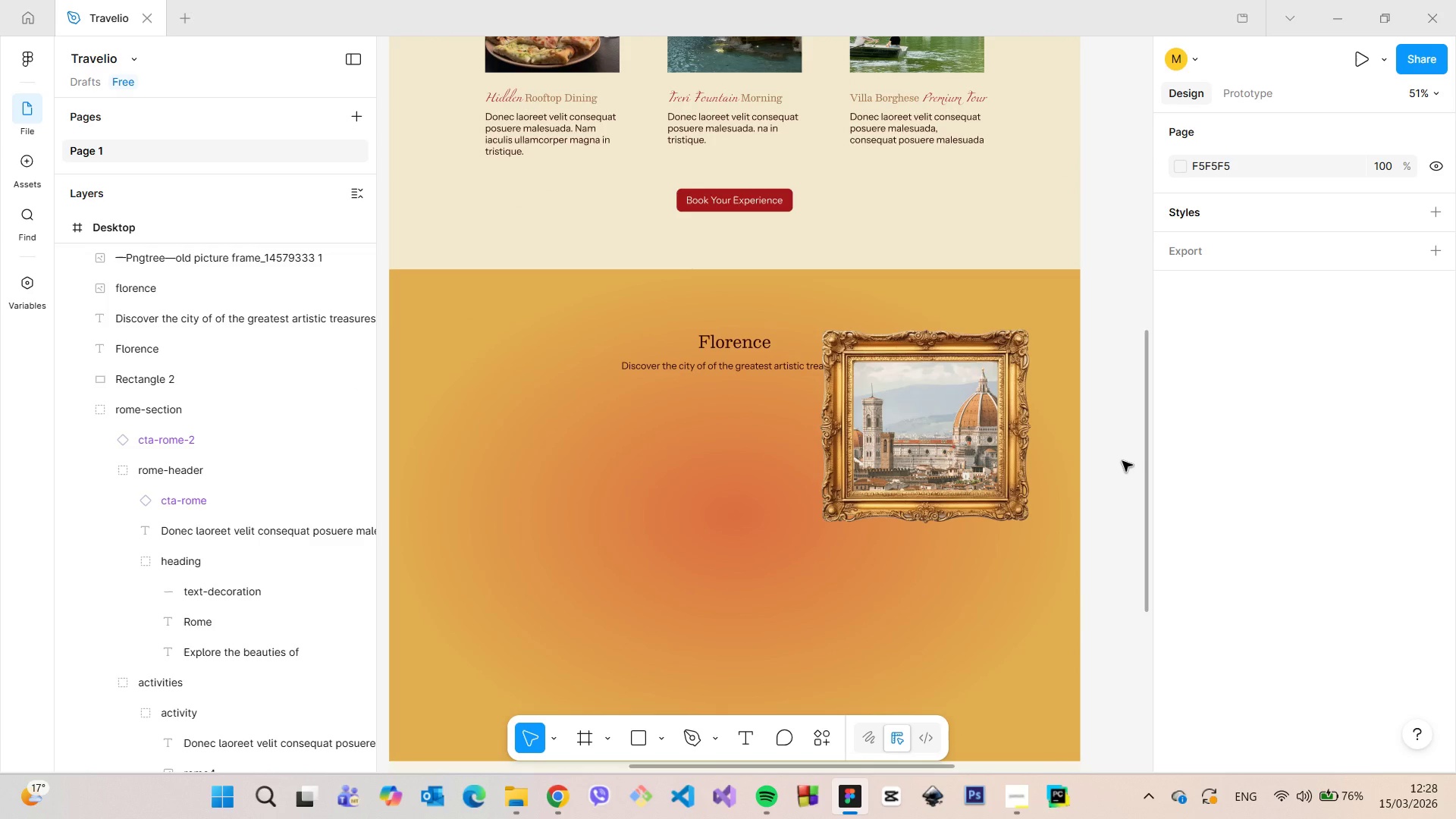 
scroll: coordinate [1122, 461], scroll_direction: up, amount: 2.0
 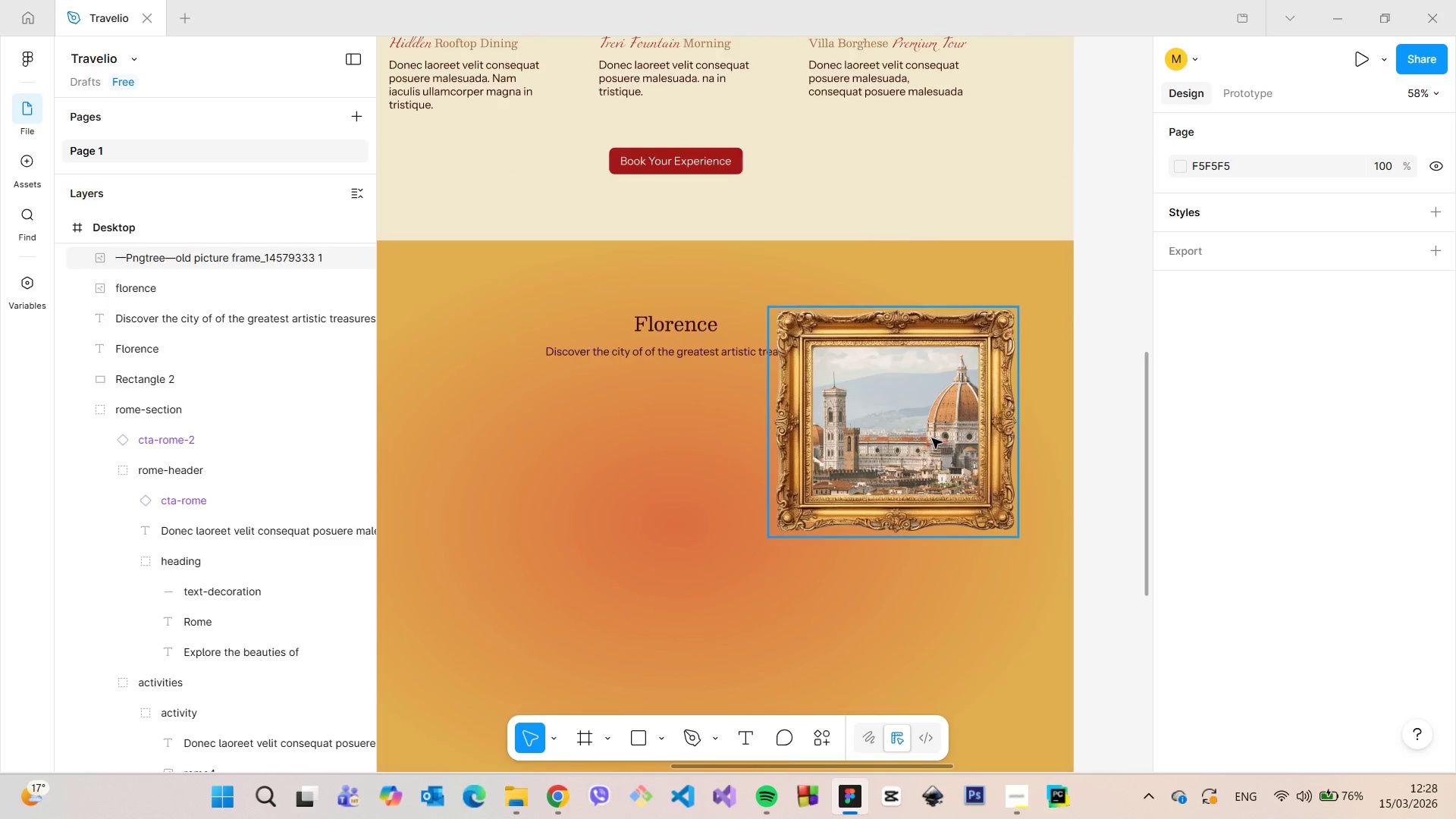 
left_click([932, 438])
 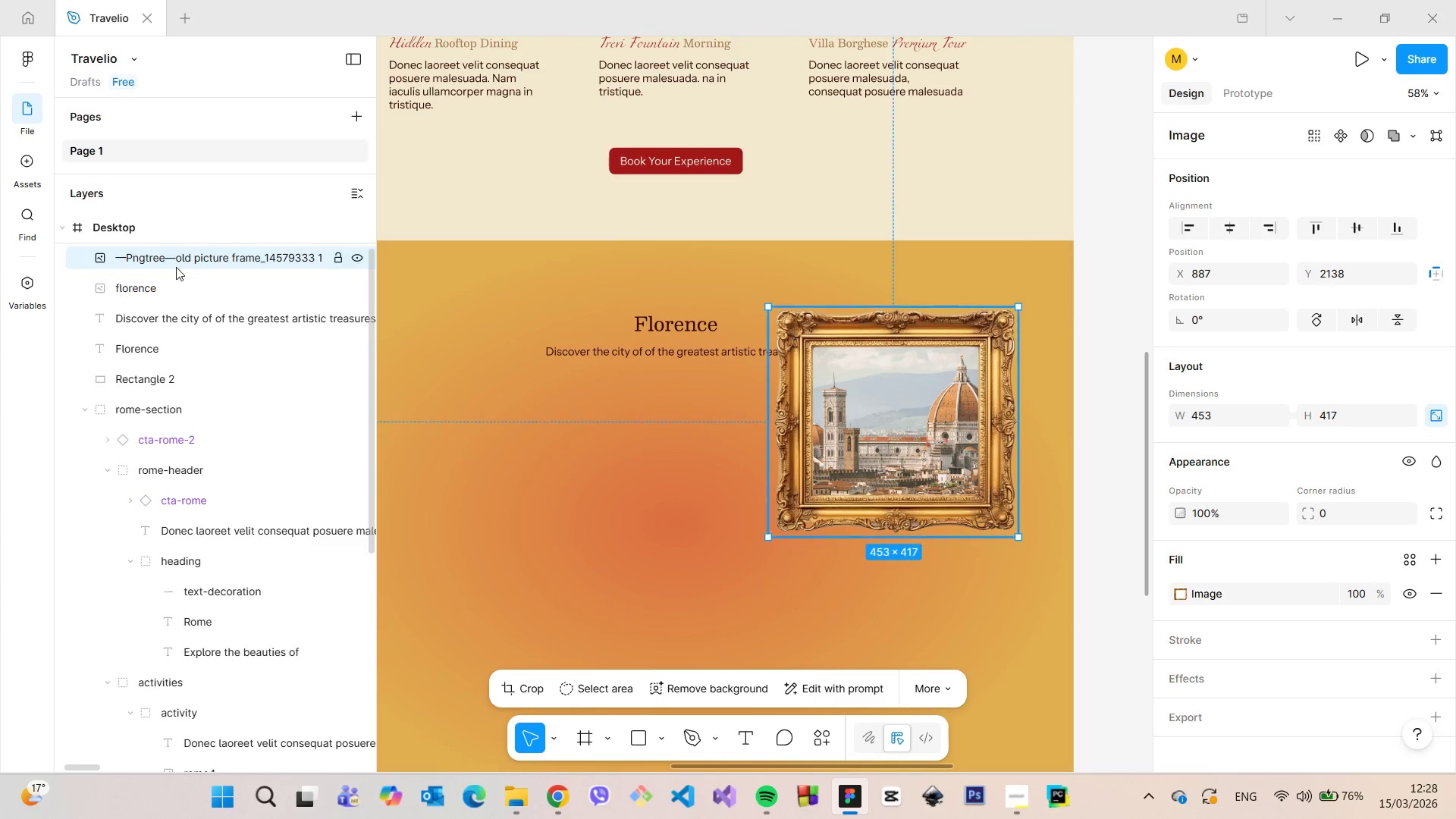 
double_click([179, 259])
 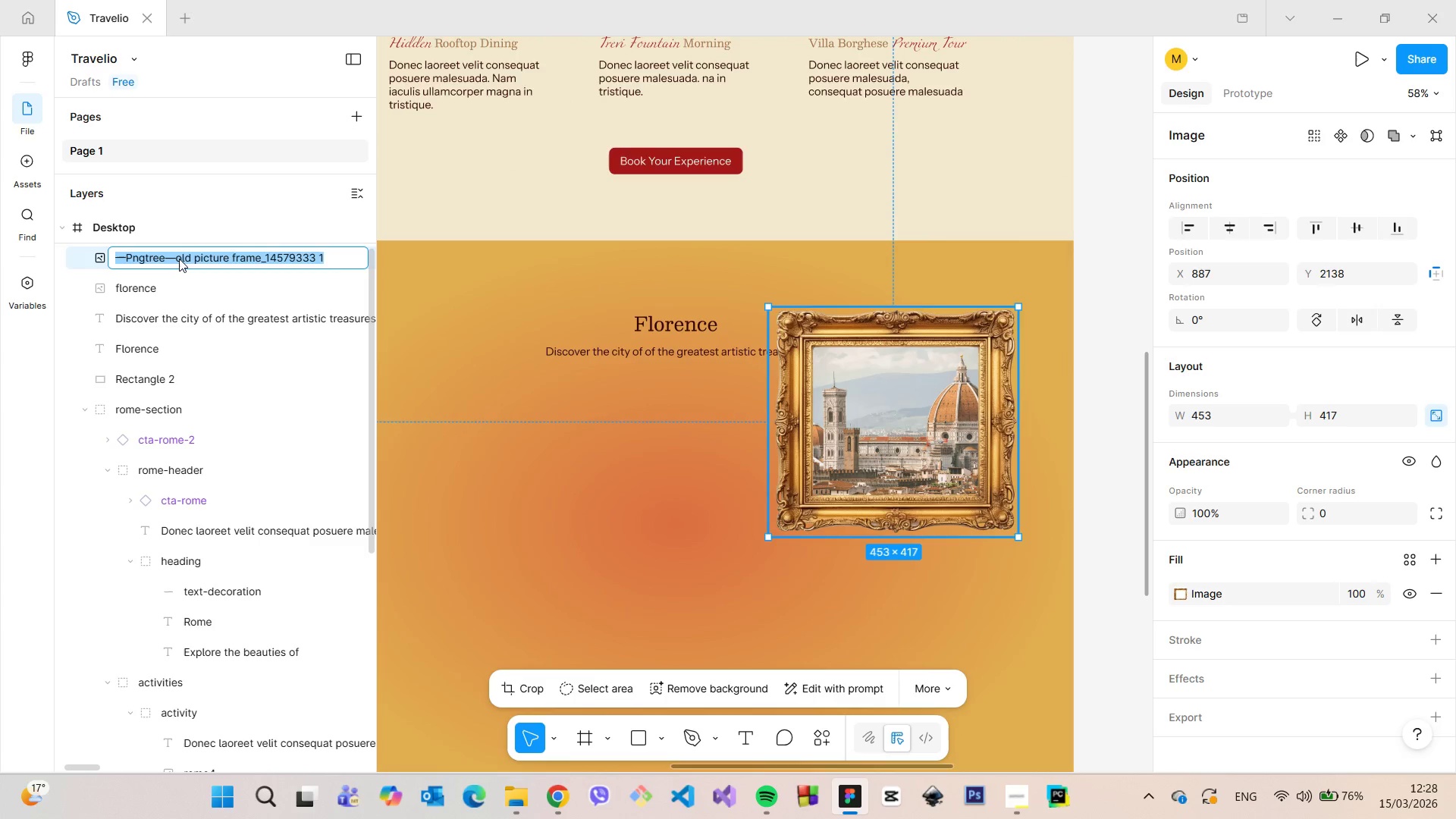 
type(frame)
 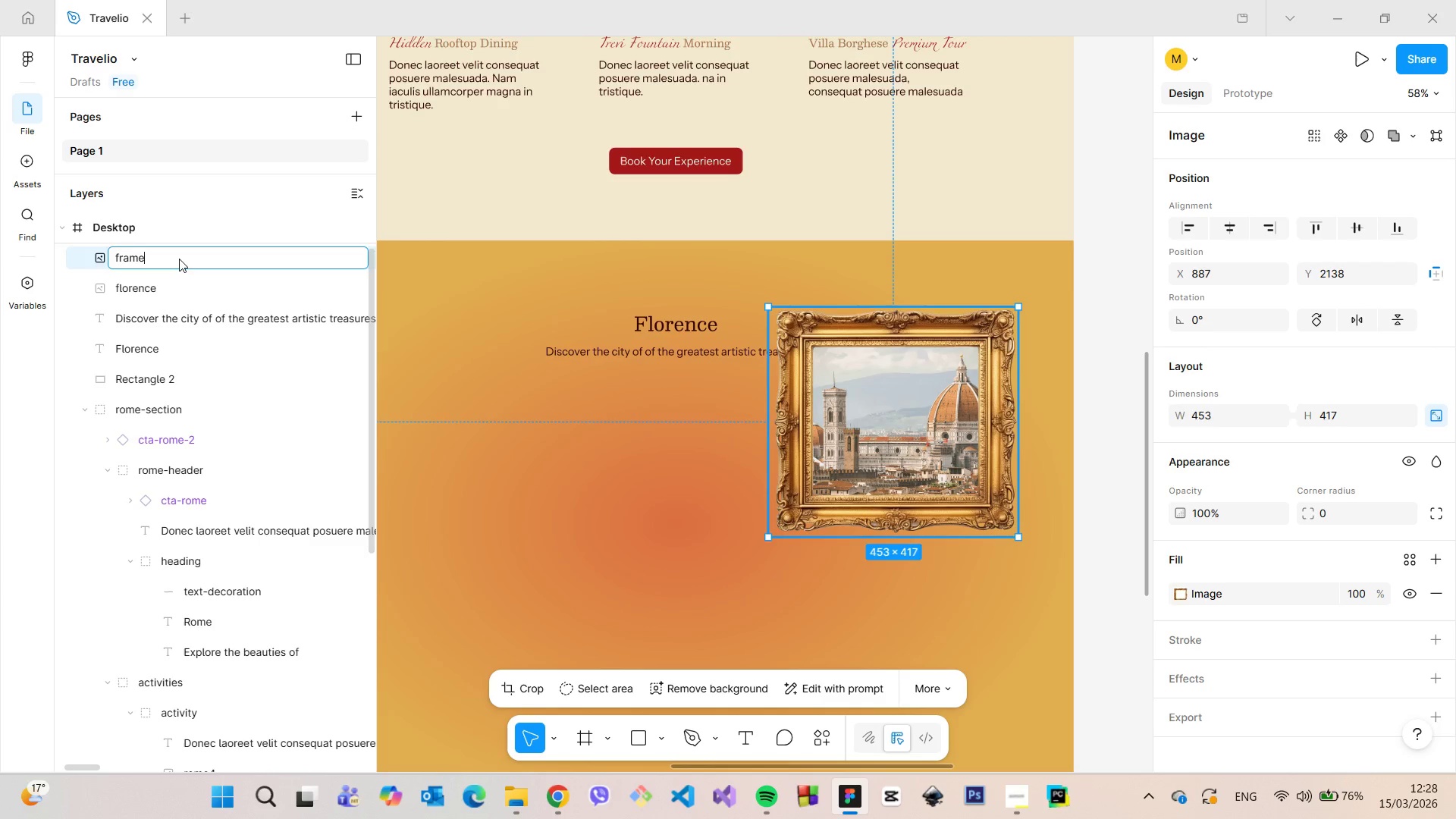 
key(Enter)
 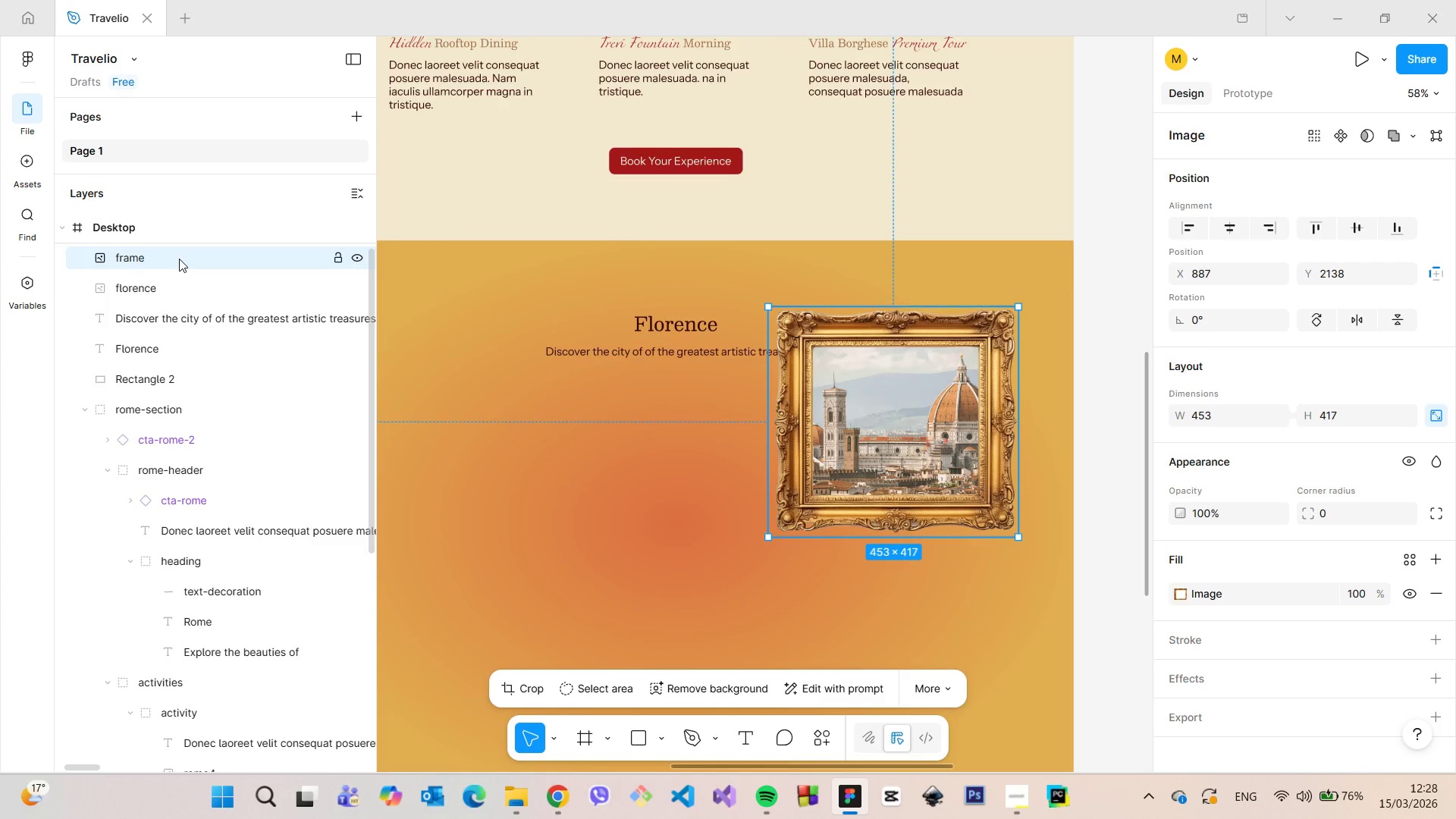 
hold_key(key=ShiftLeft, duration=1.42)
left_click([166, 282])
 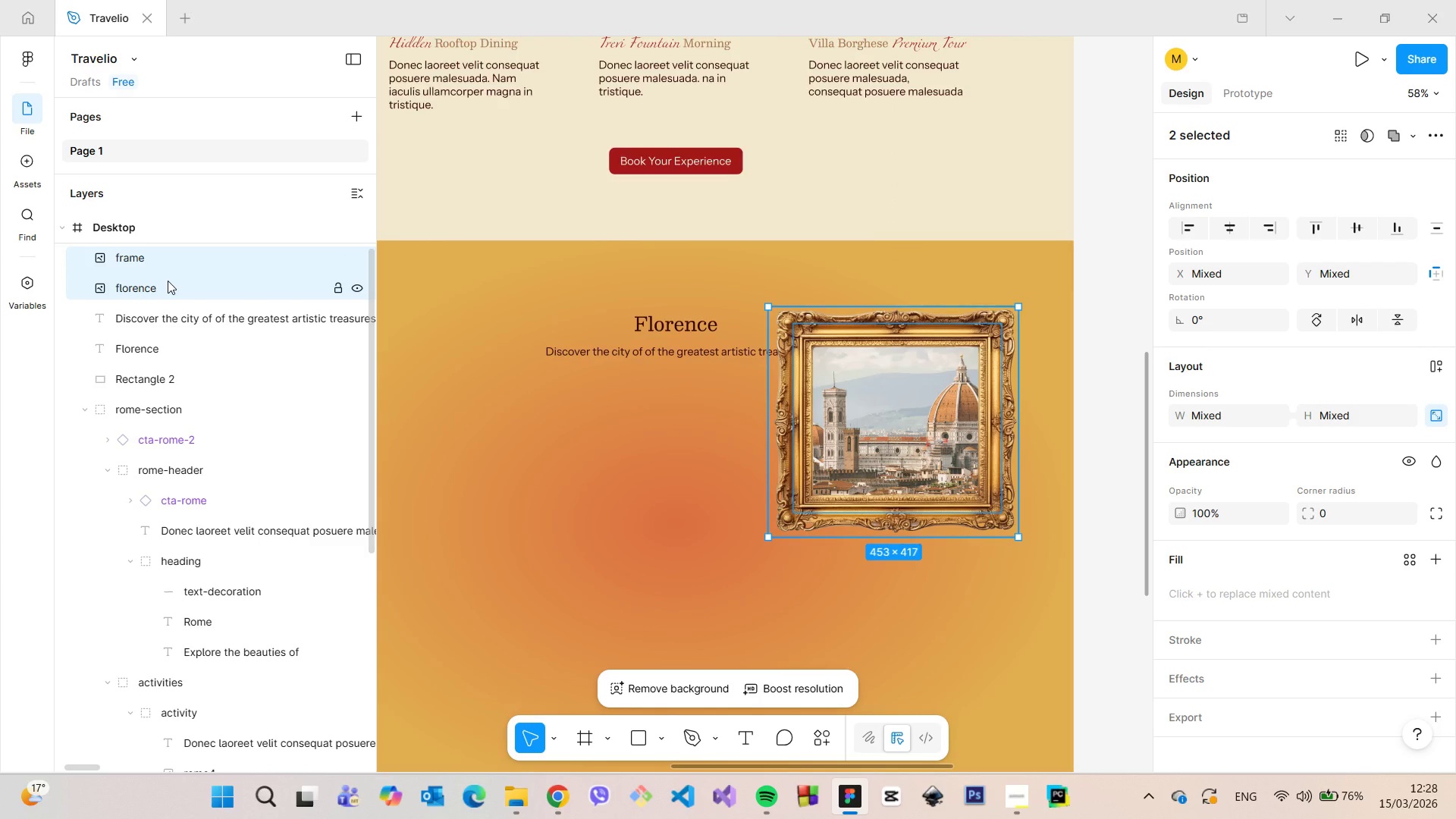 
right_click([168, 281])
 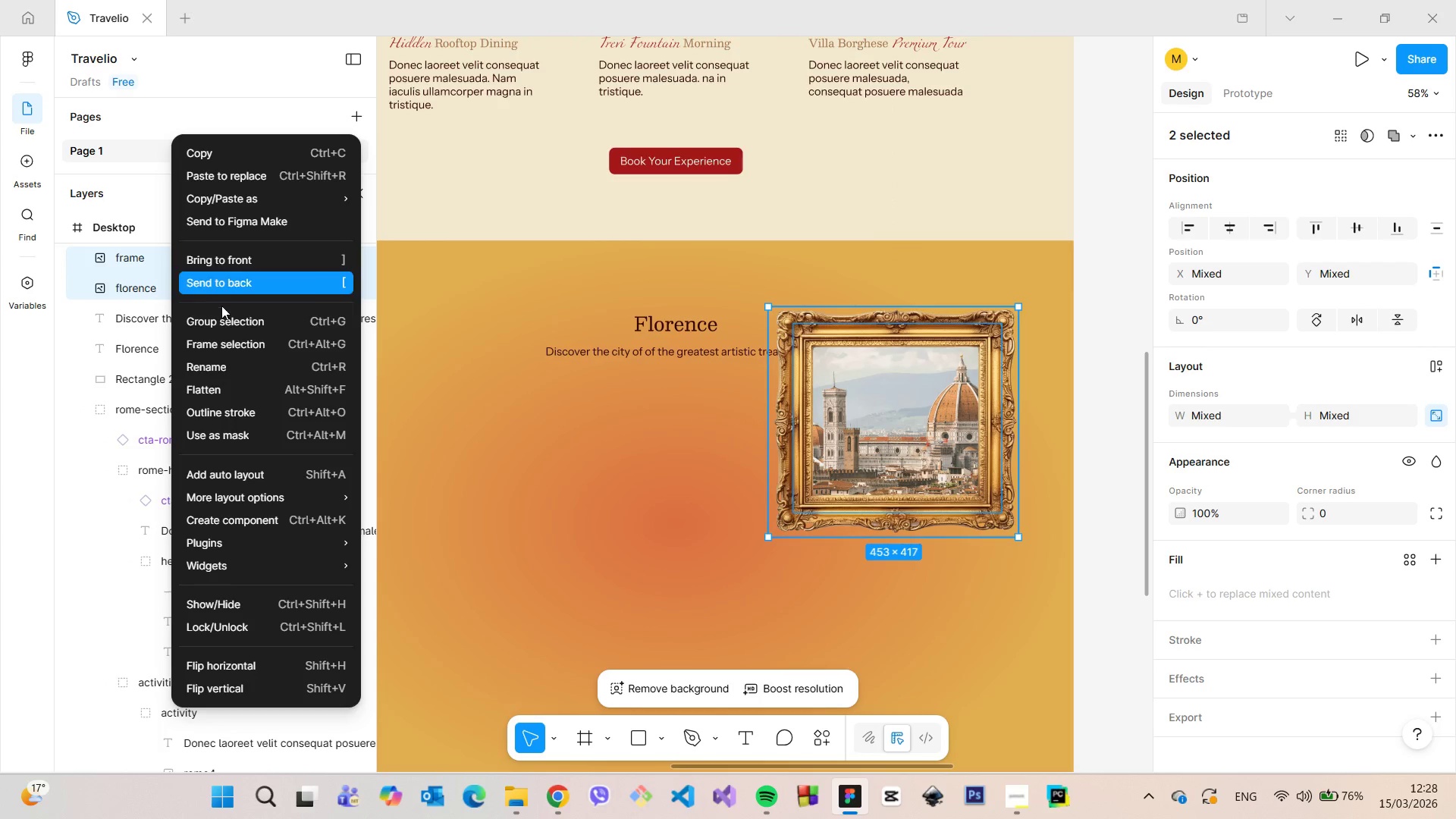 
left_click([226, 311])
 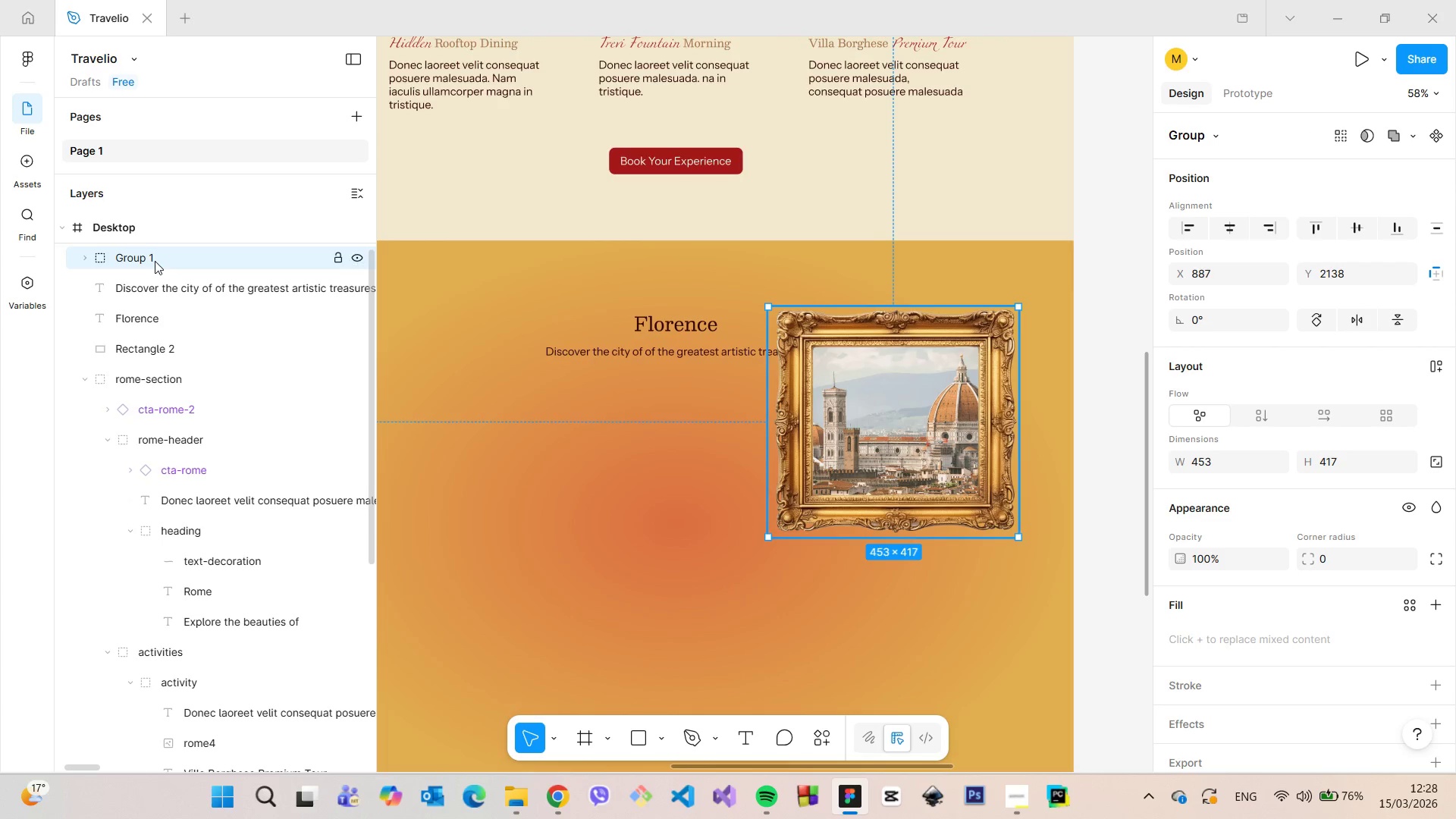 
double_click([155, 261])
 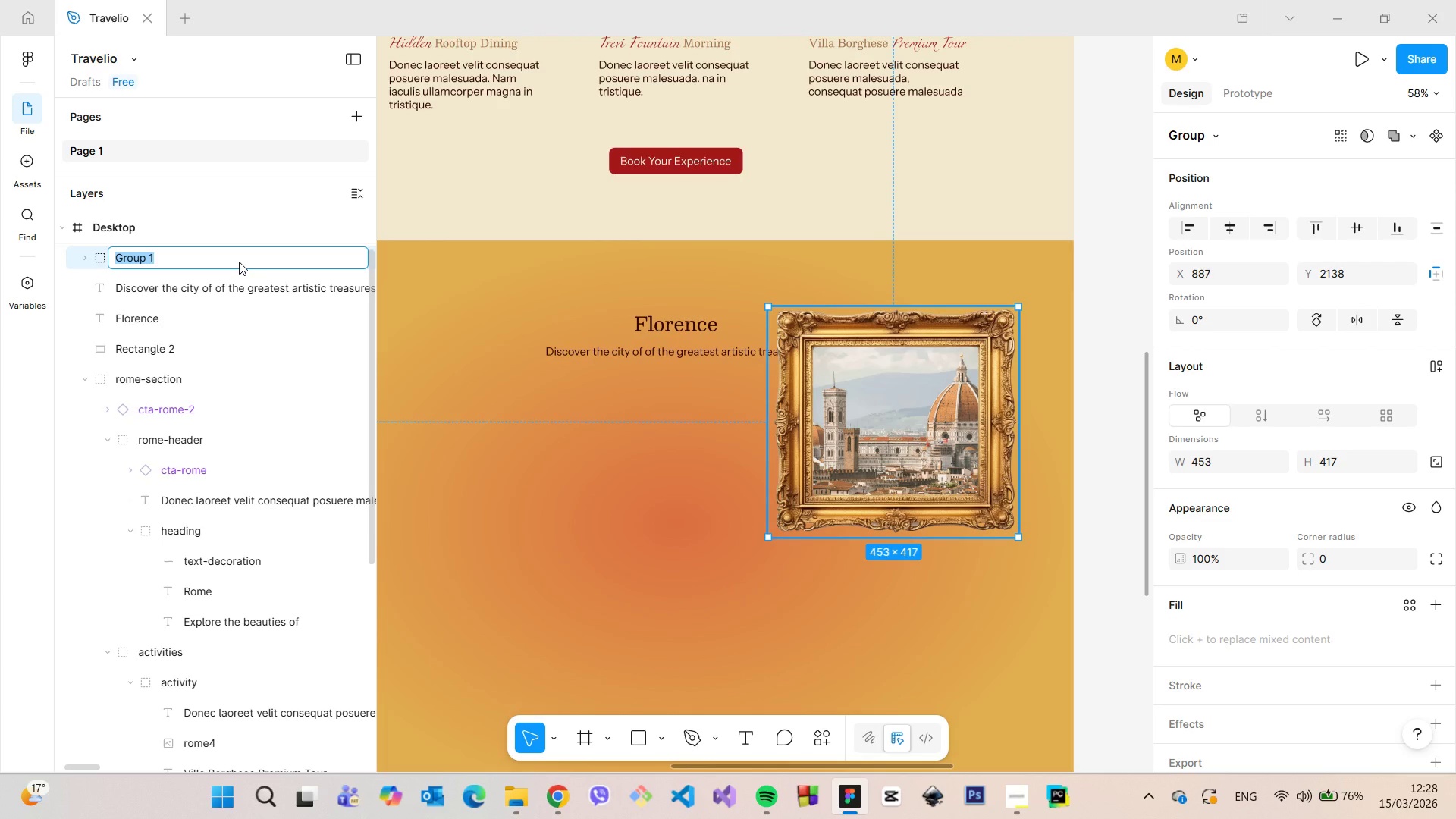 
type(florence)
 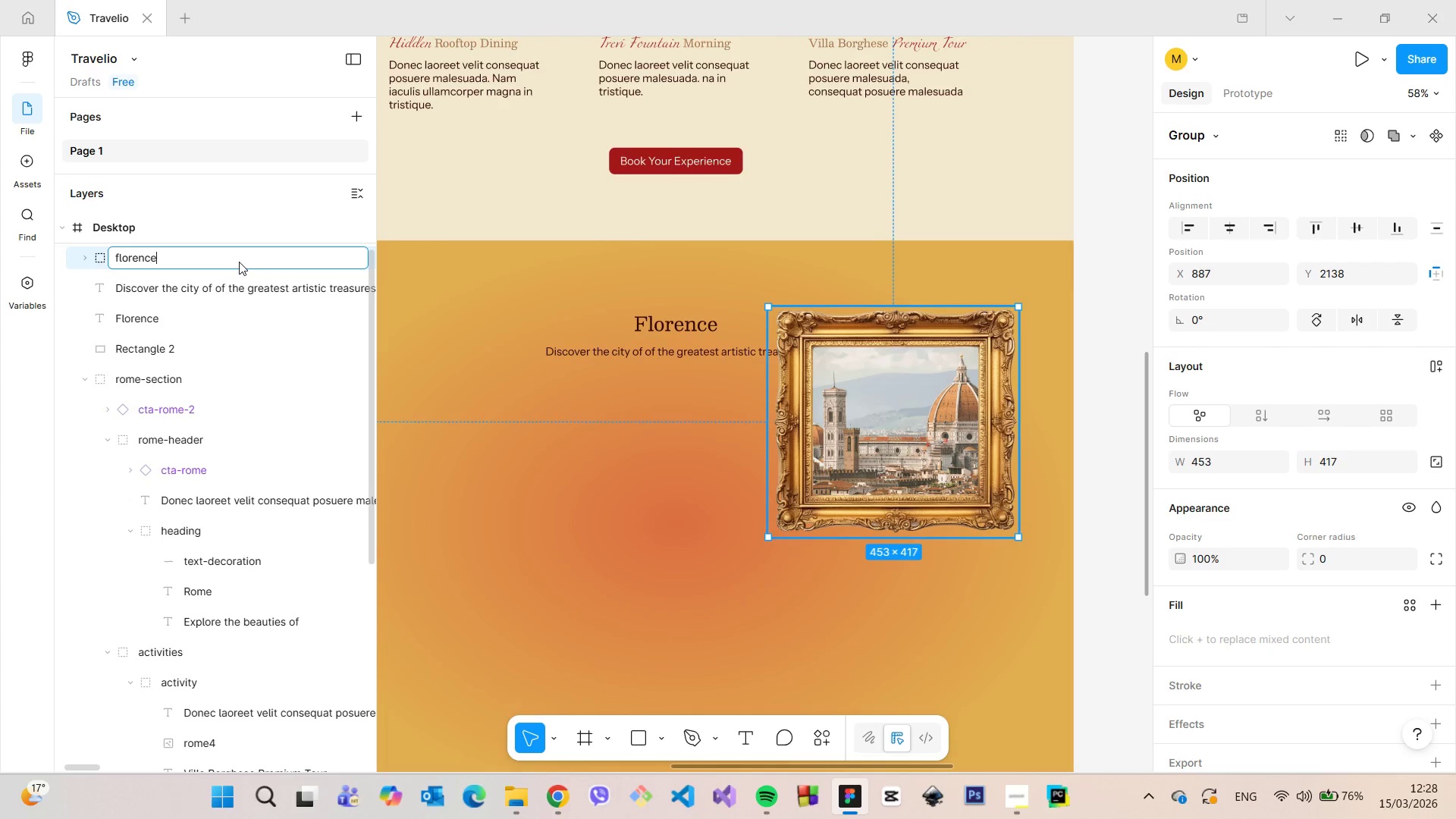 
key(Enter)
 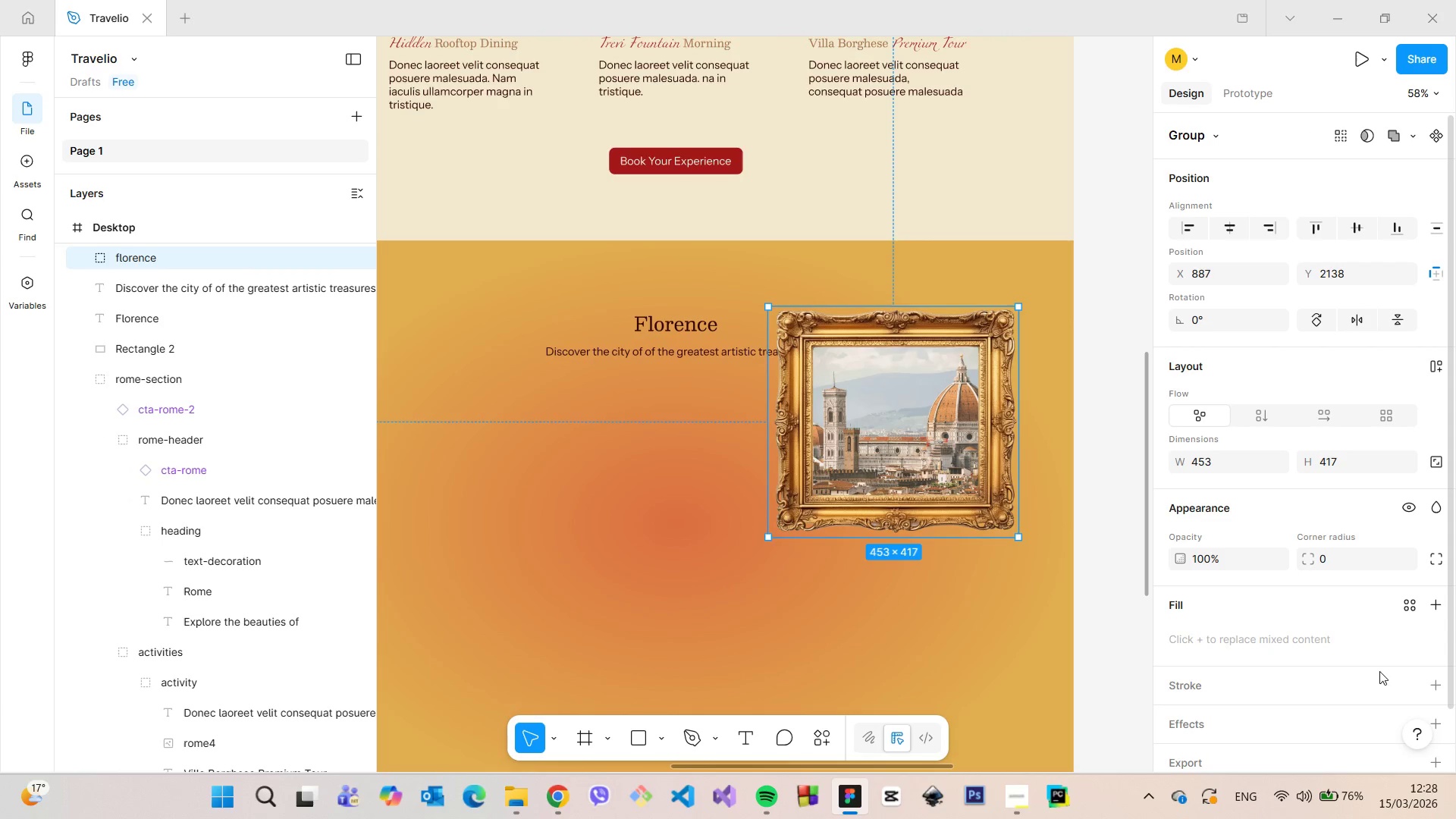 
scroll: coordinate [1323, 674], scroll_direction: down, amount: 4.0
 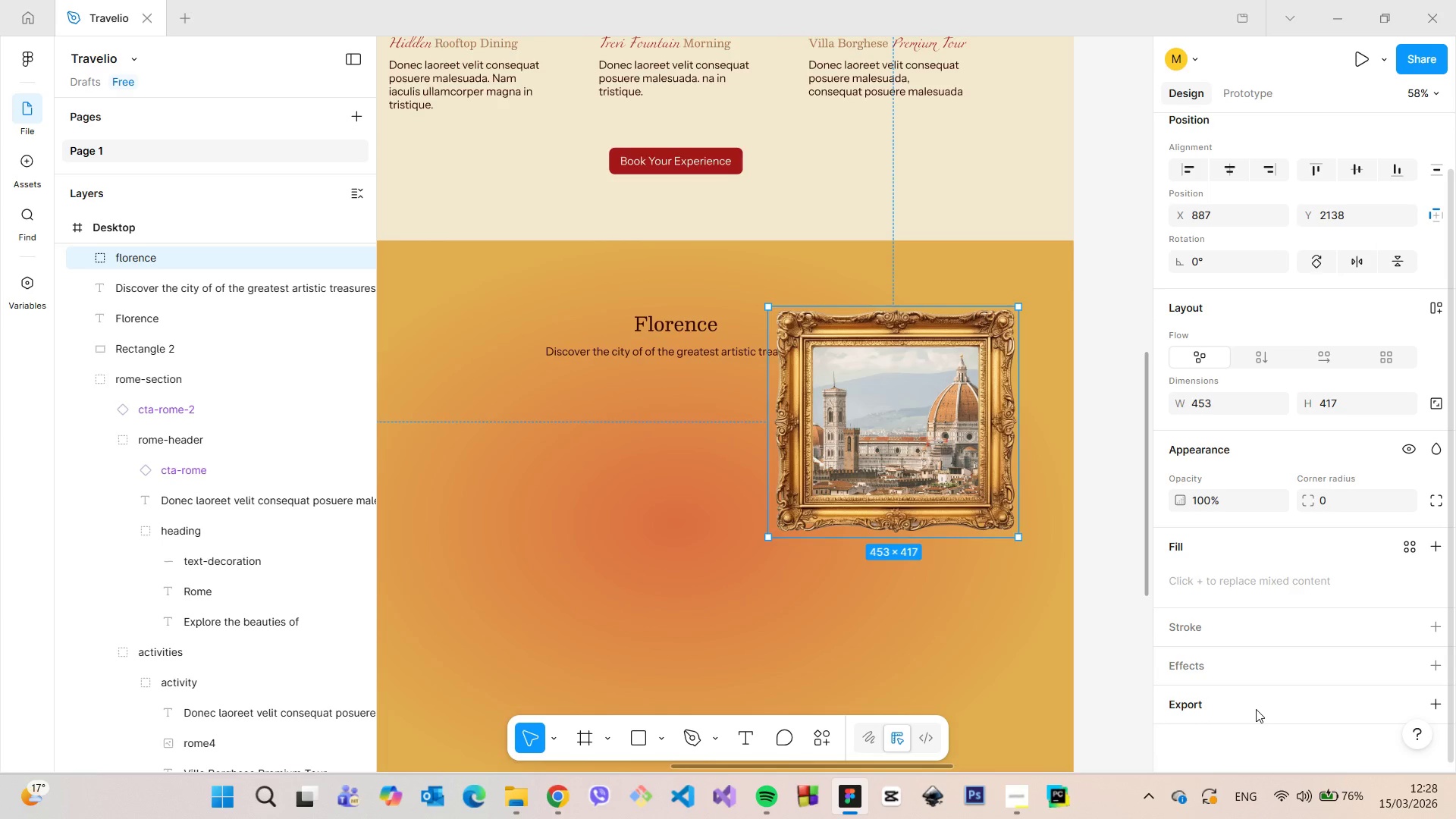 
left_click([1256, 709])
 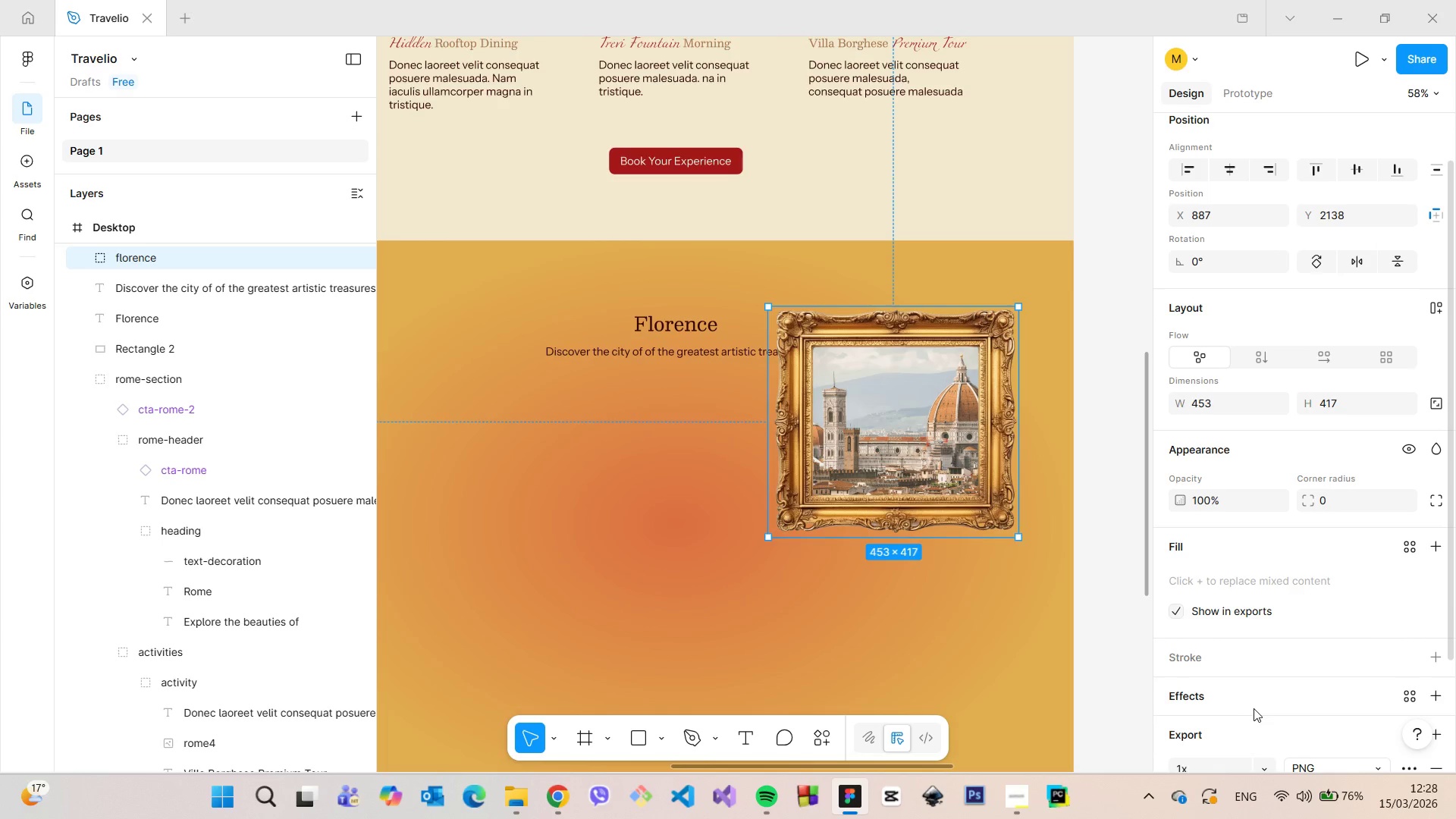 
scroll: coordinate [1245, 690], scroll_direction: down, amount: 4.0
 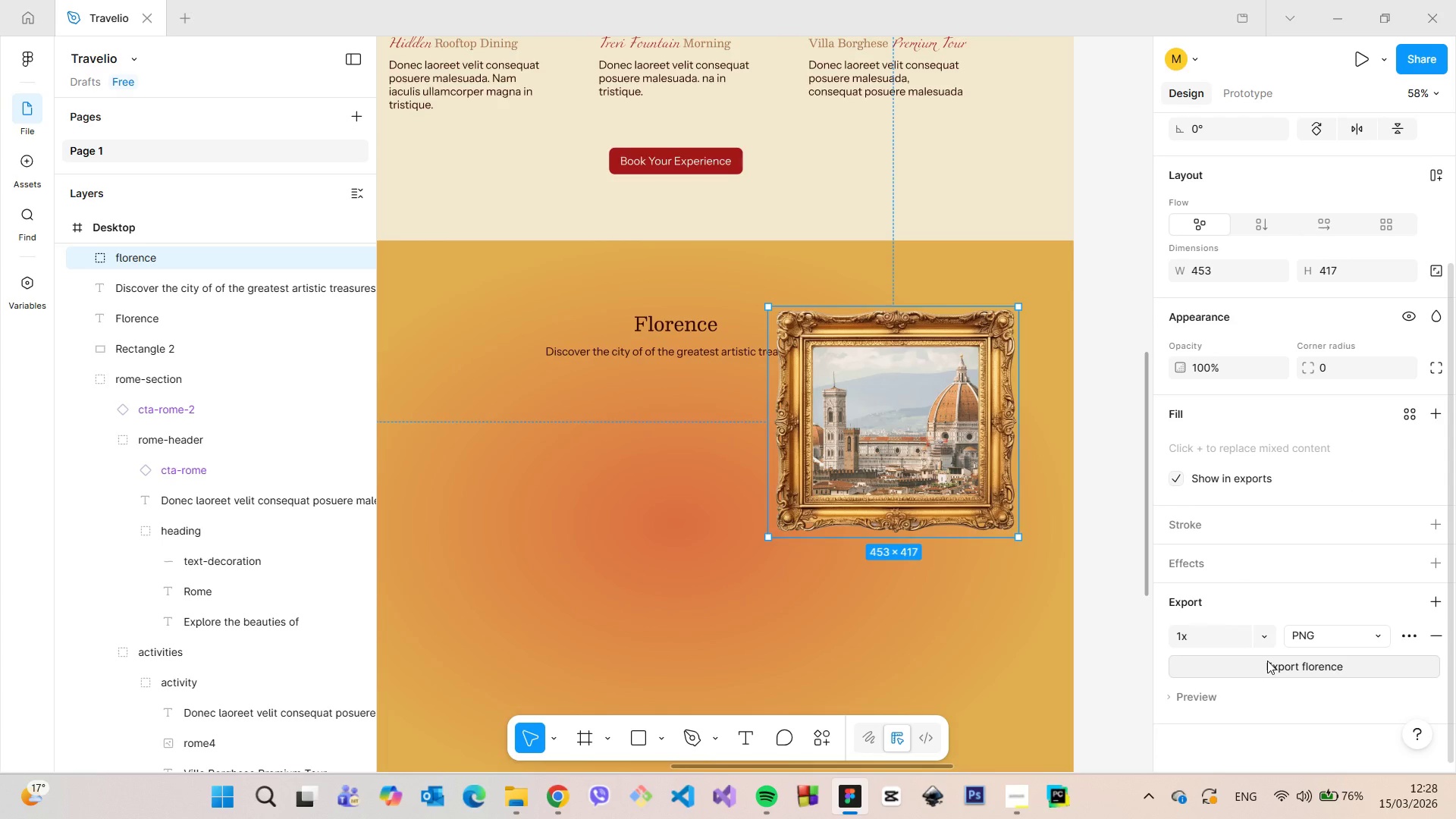 
left_click([1267, 661])
 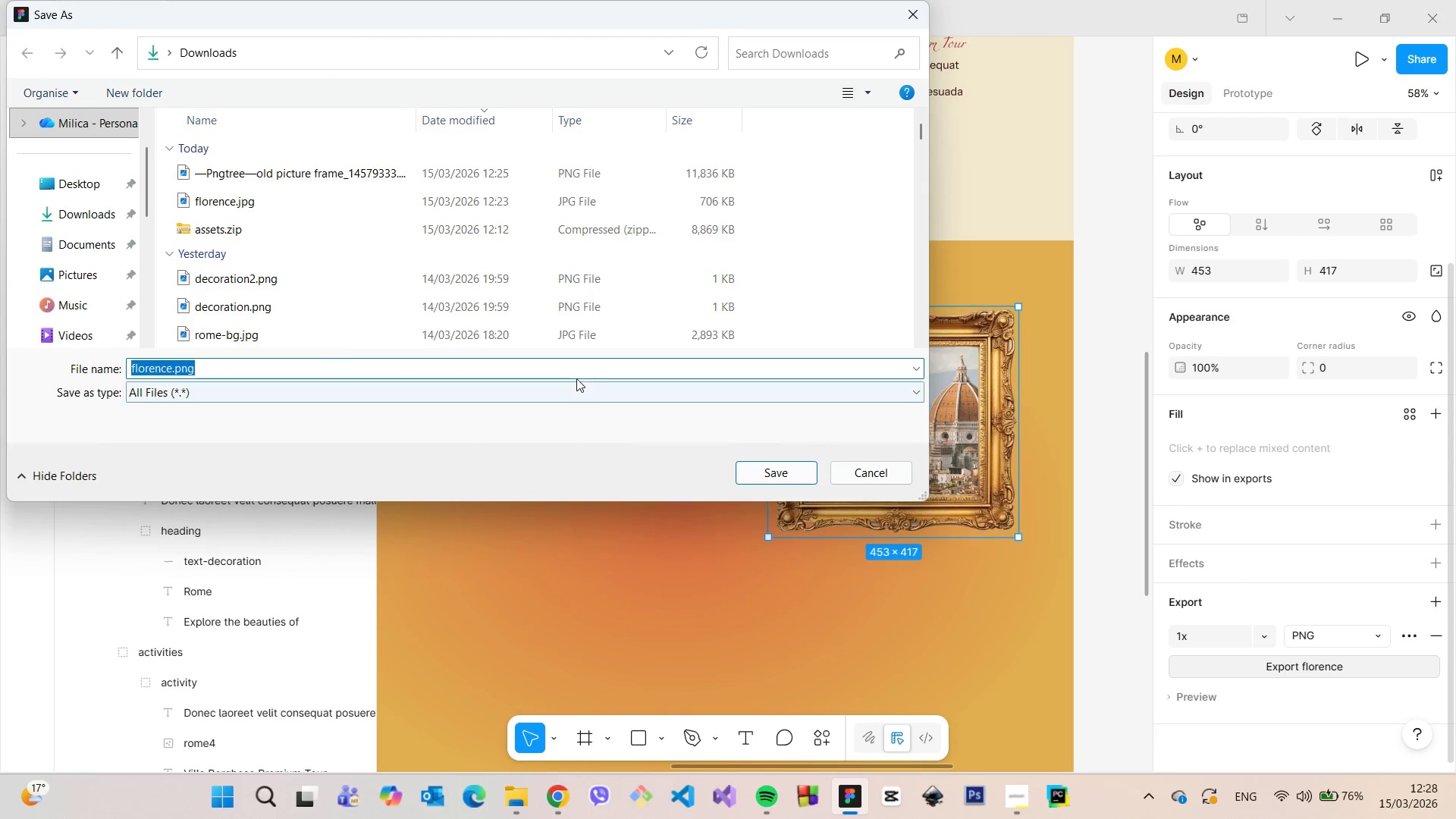 
wait(5.53)
 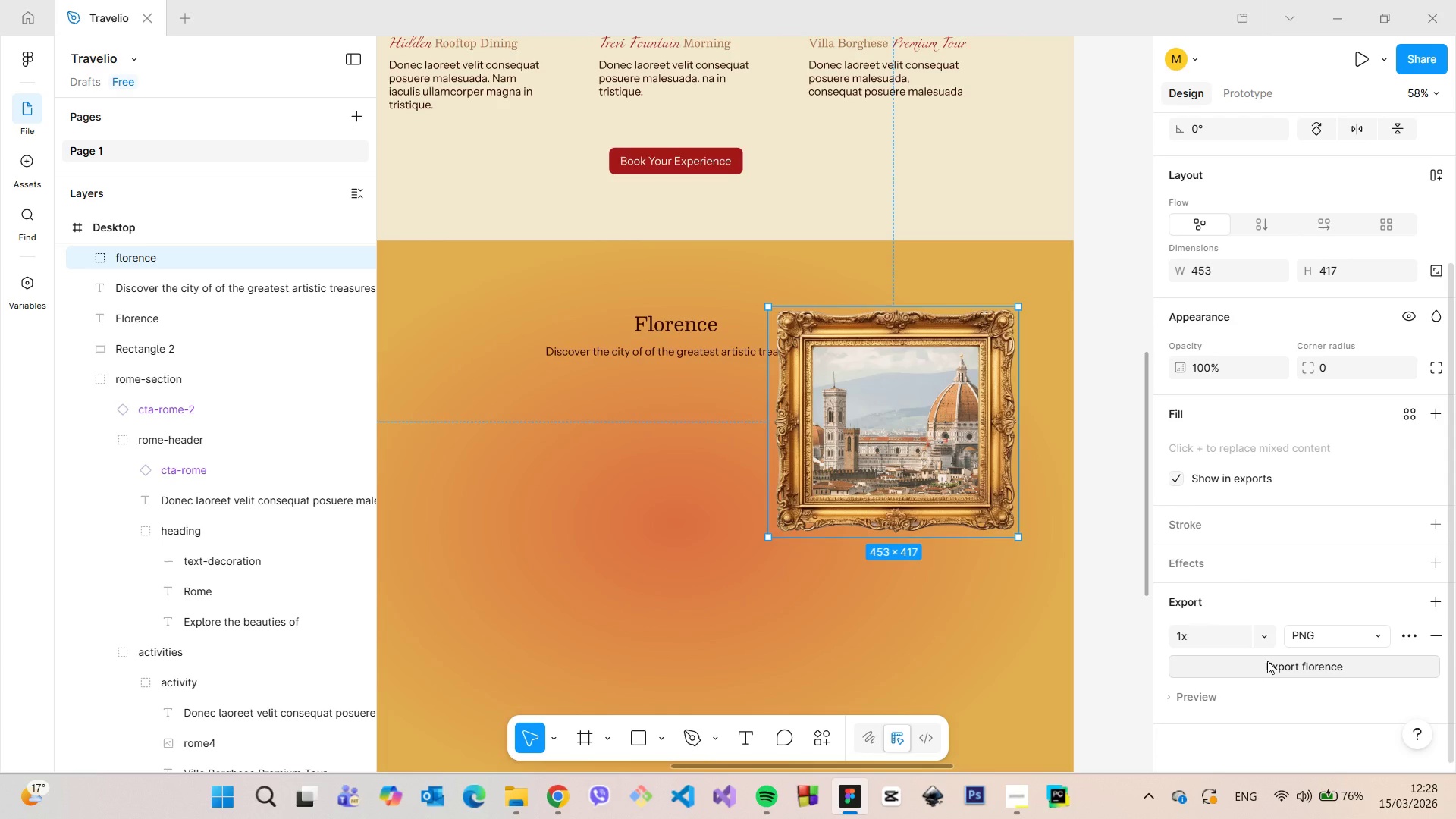 
left_click([779, 470])
 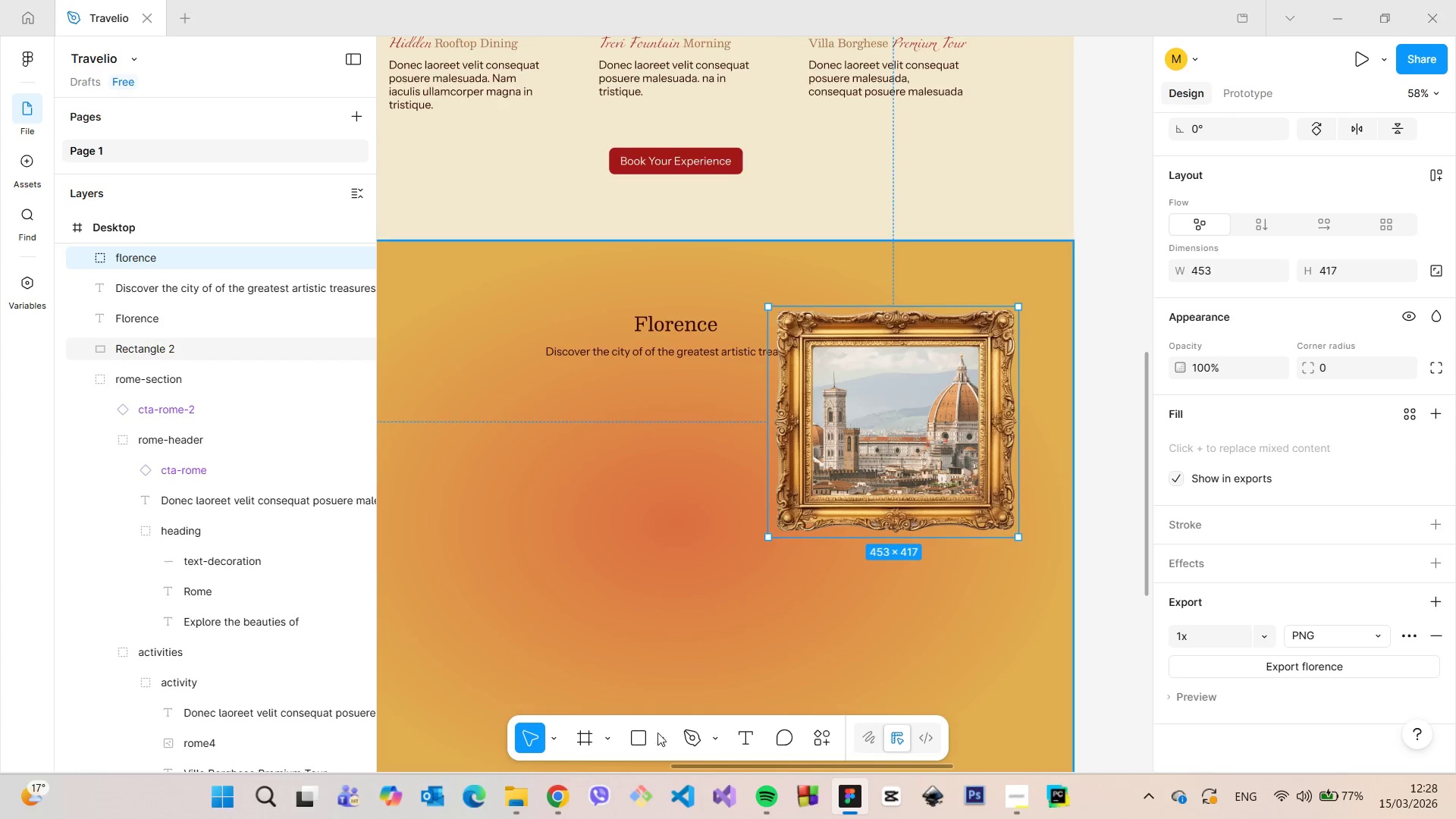 
left_click([522, 796])
 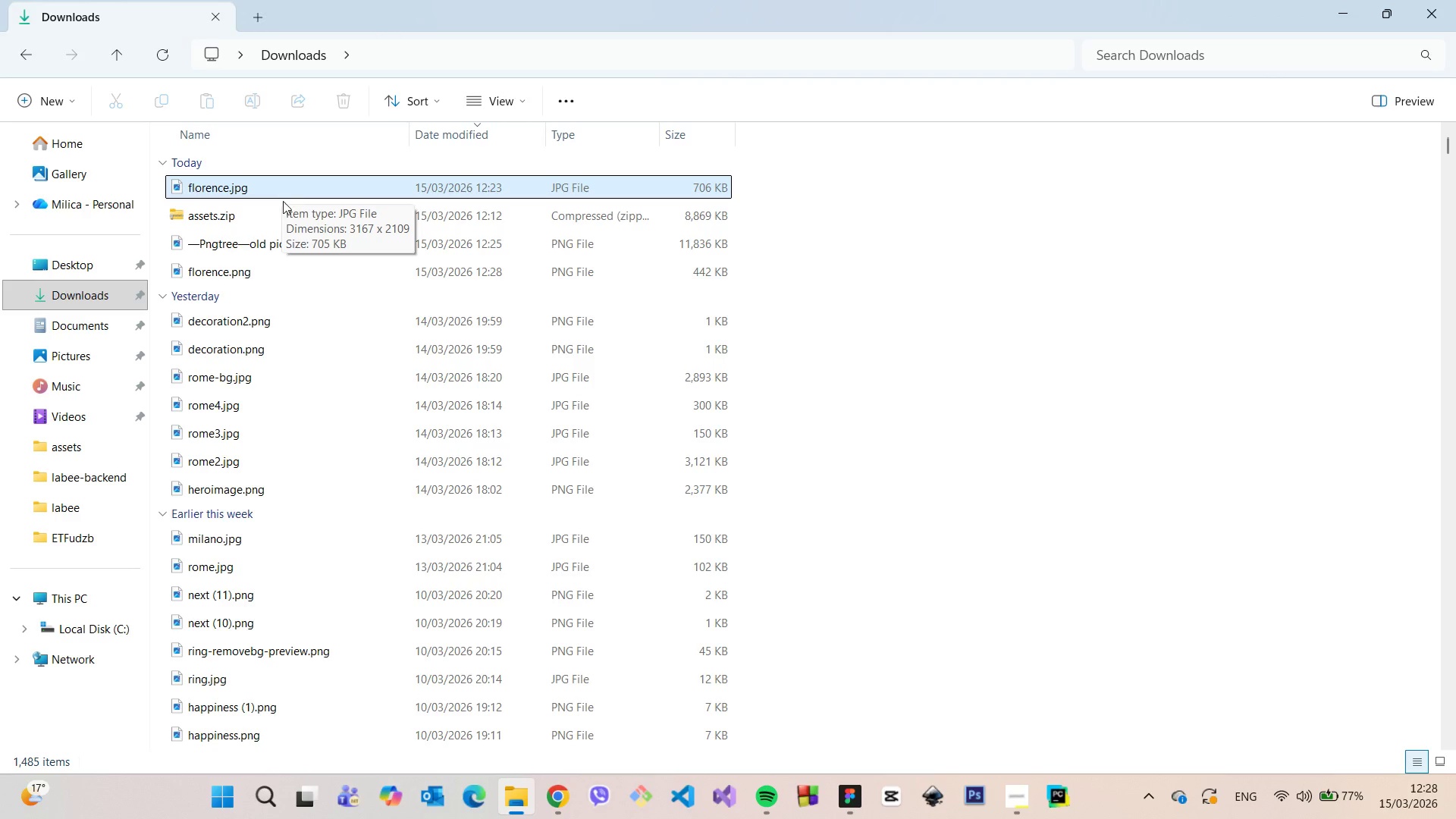 
left_click([270, 268])
 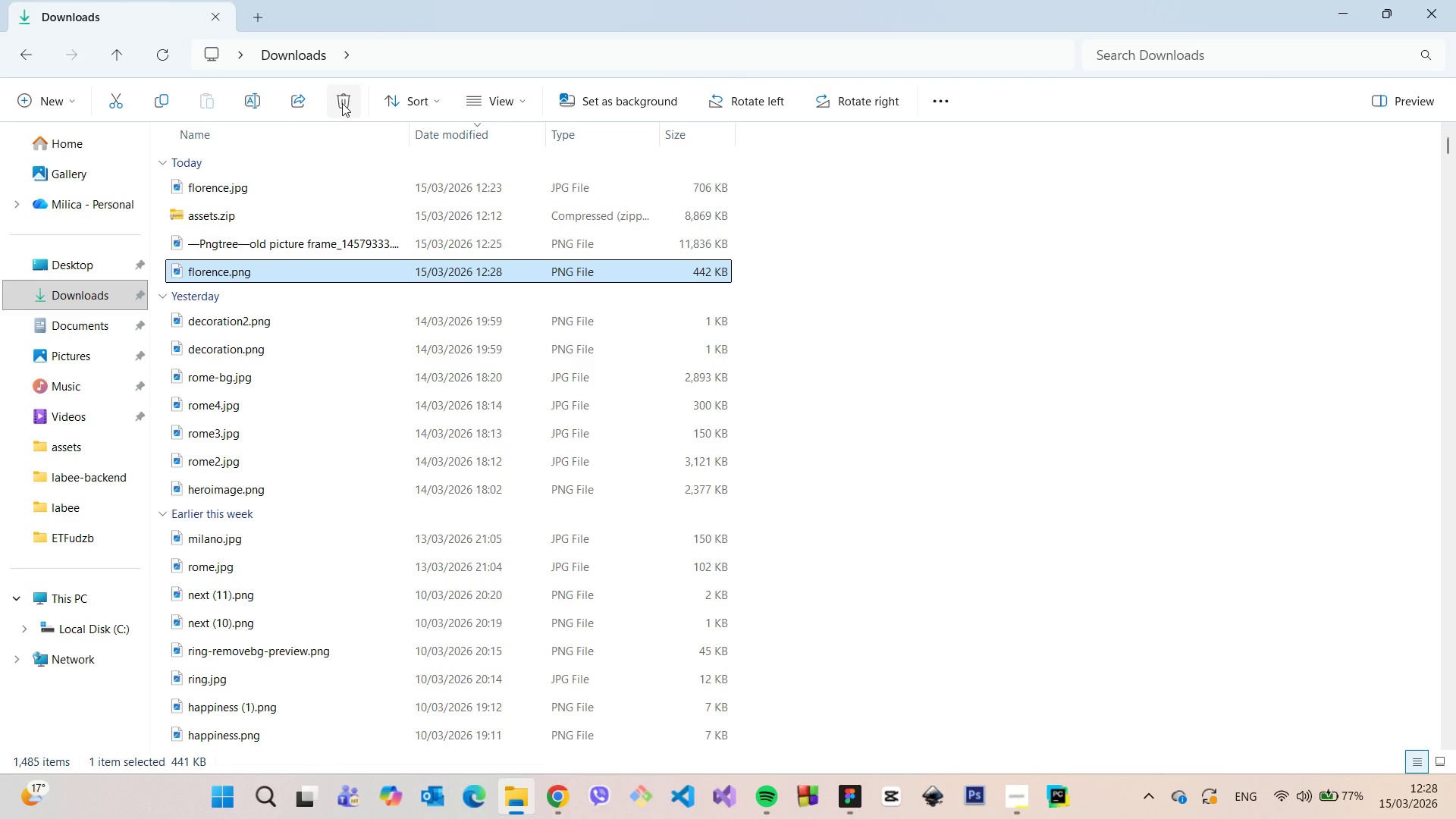 
left_click([342, 103])
 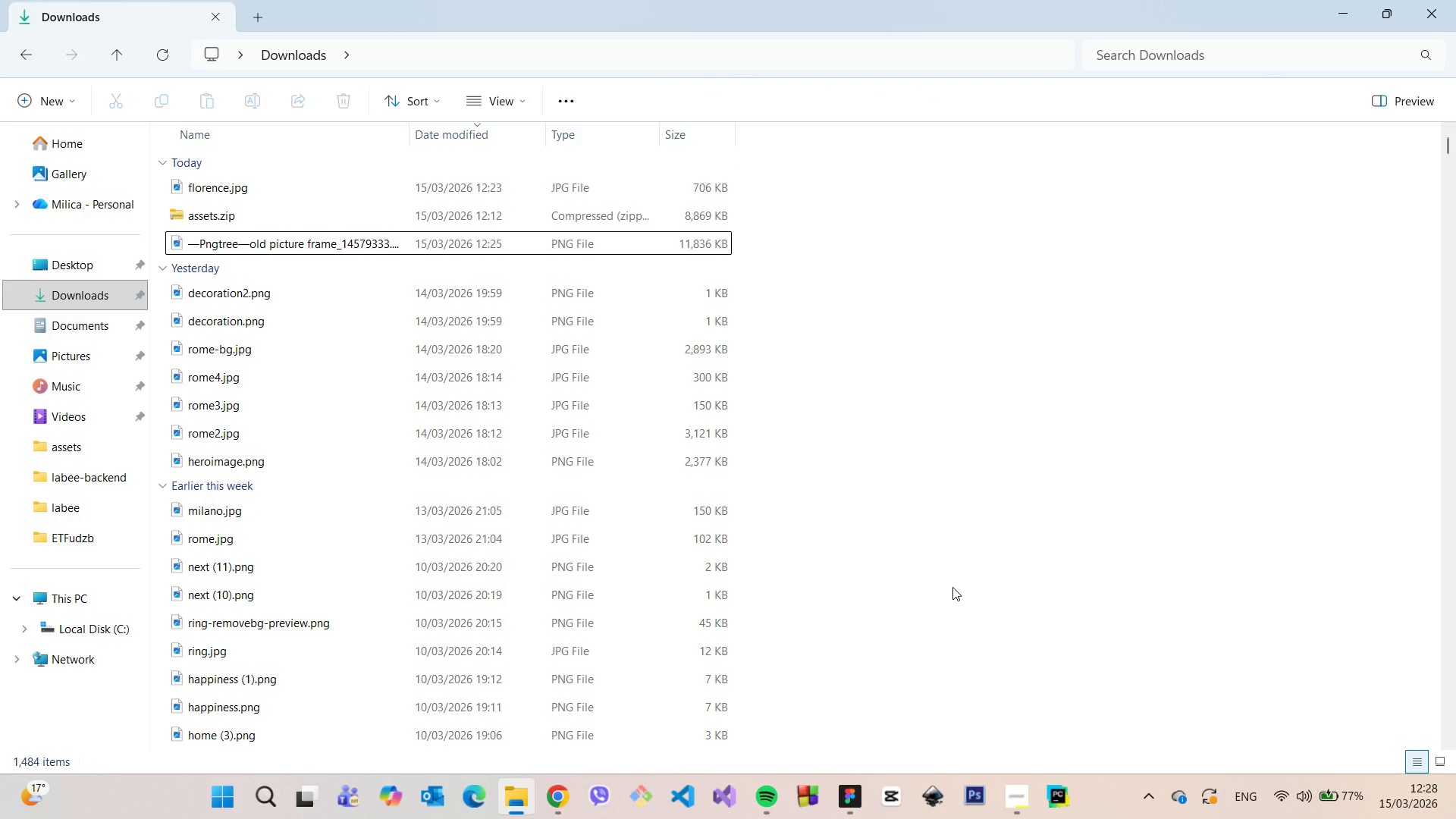 
mouse_move([862, 805])
 